 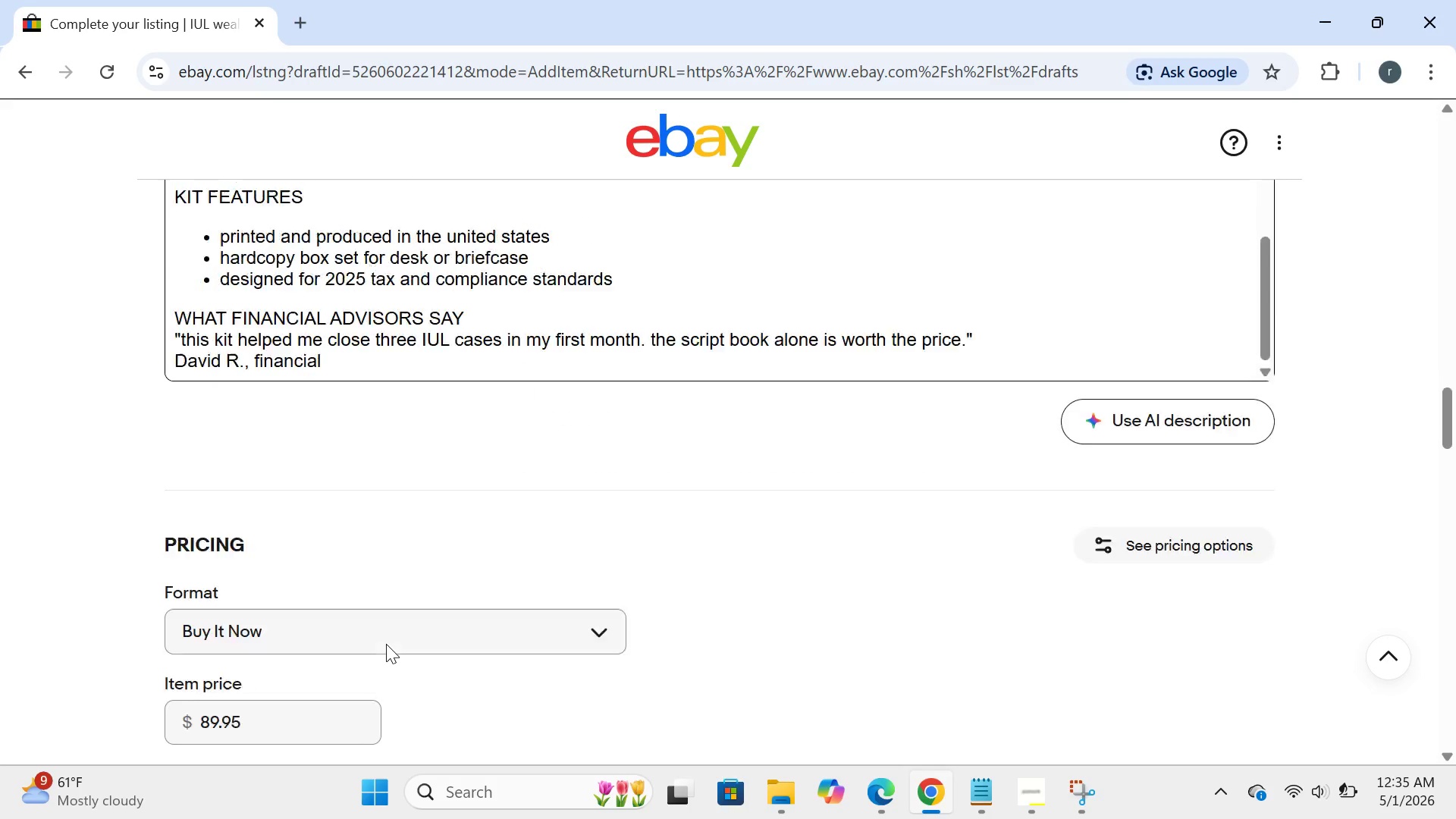 
left_click([285, 541])
 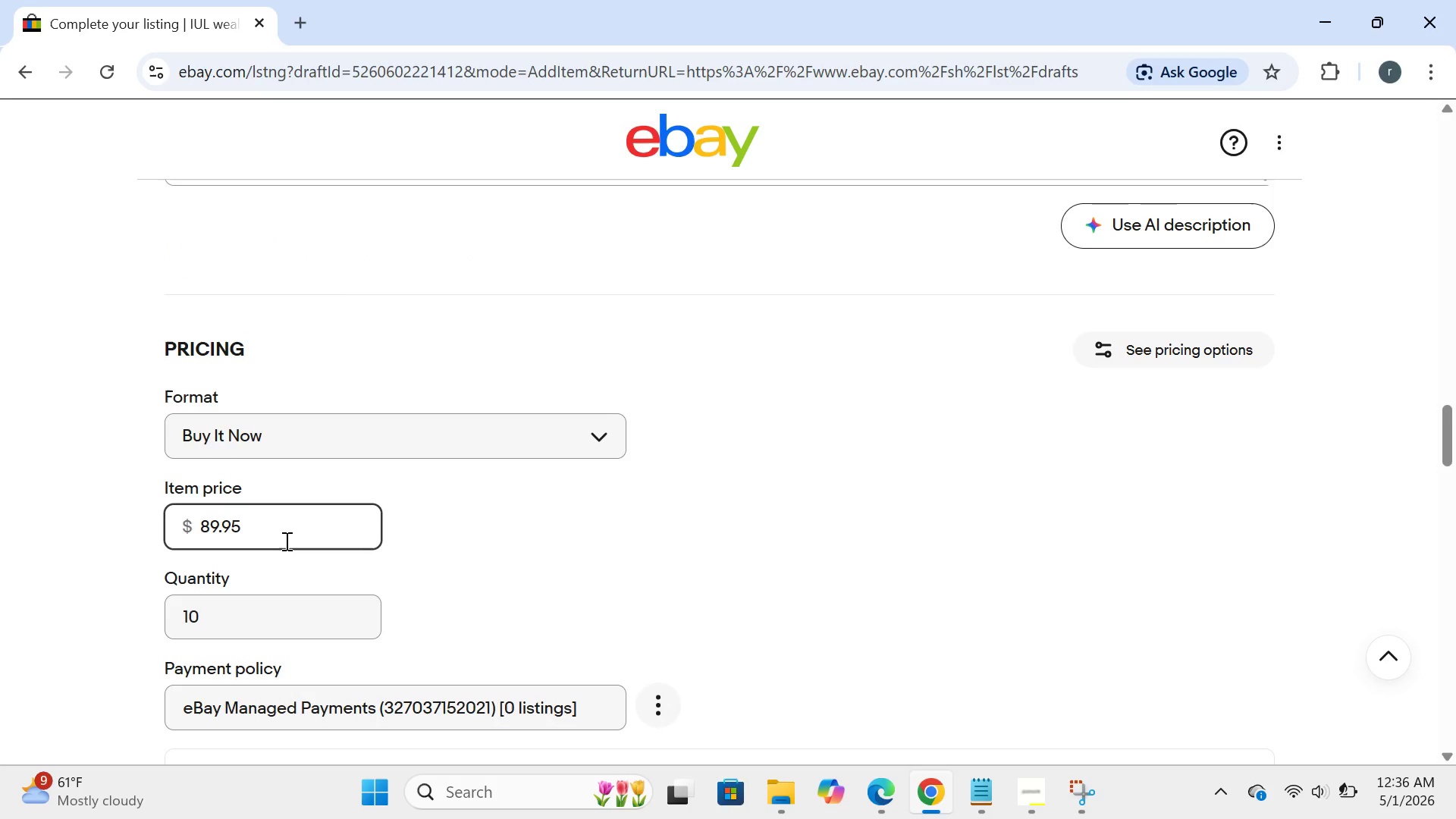 
hold_key(key=Backspace, duration=0.88)
 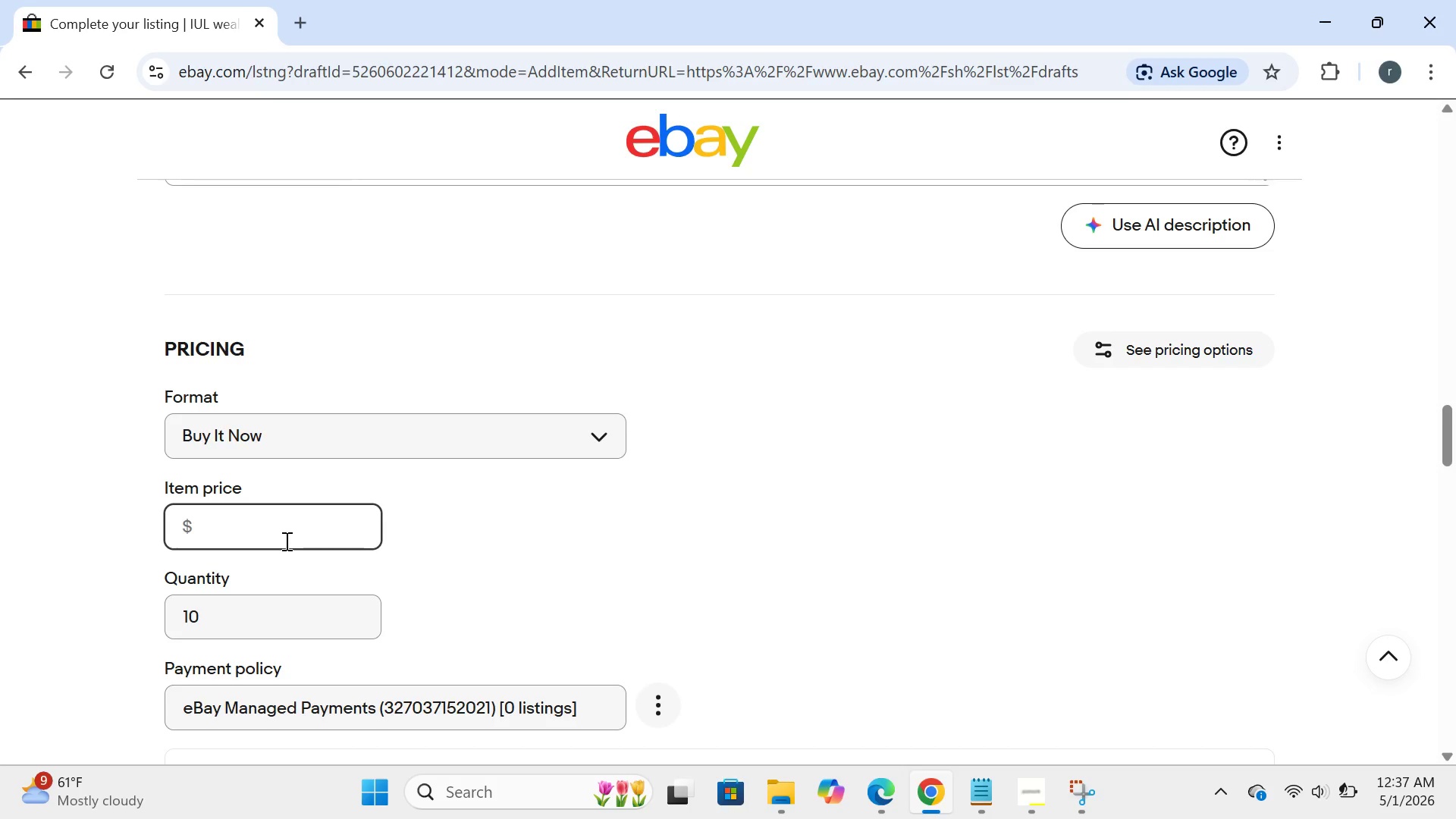 
wait(68.56)
 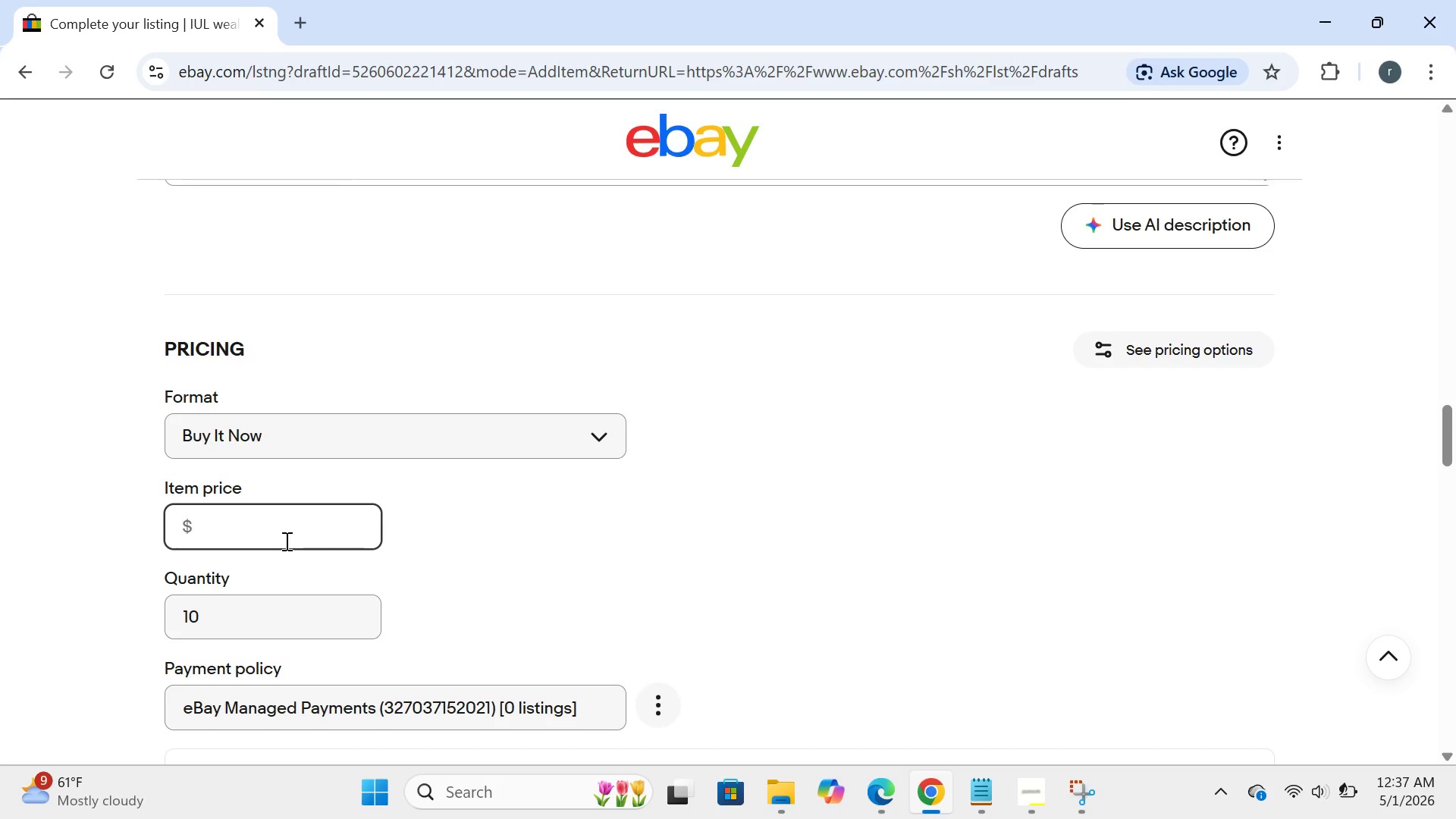 
type(99)
 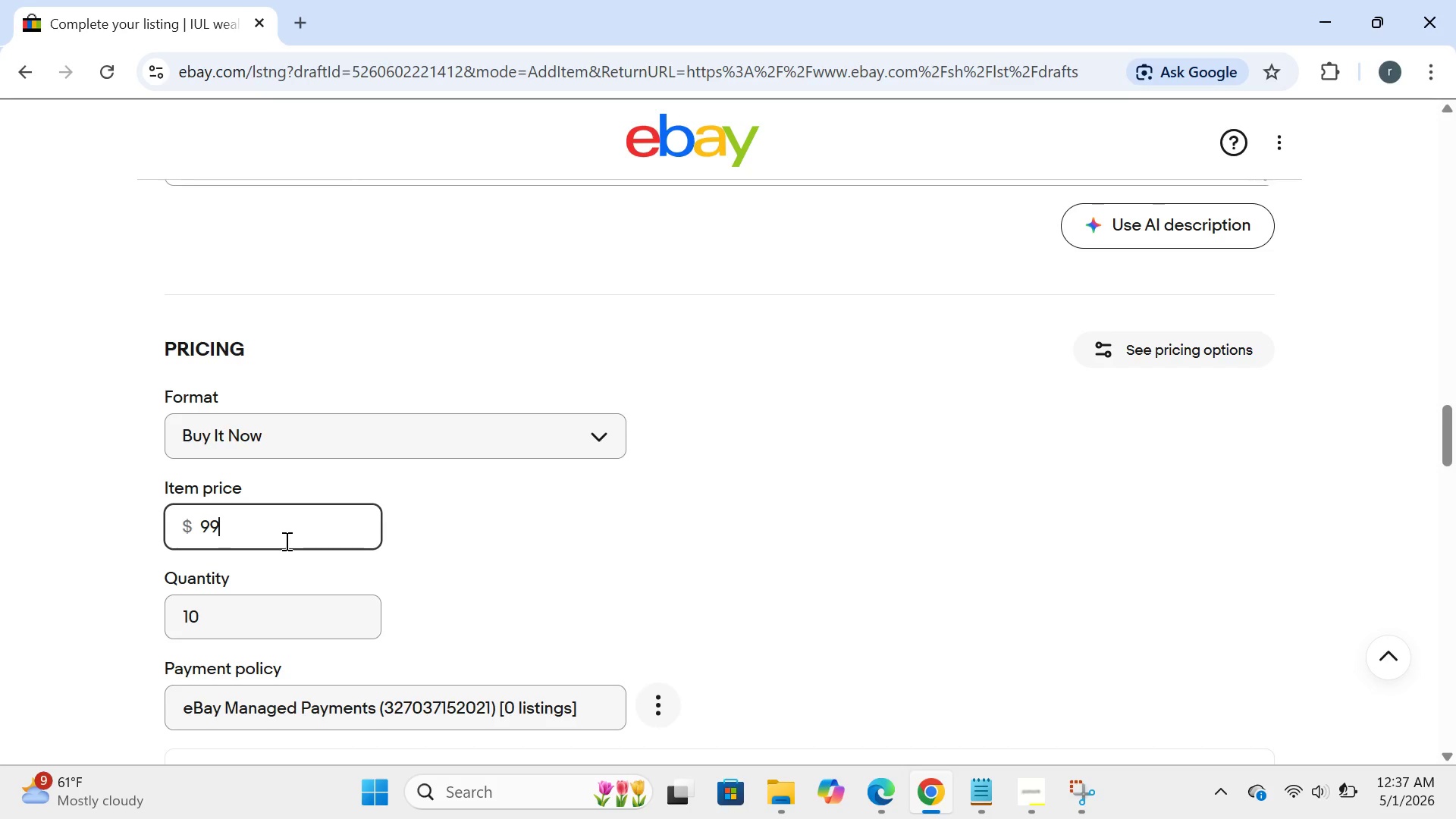 
wait(15.59)
 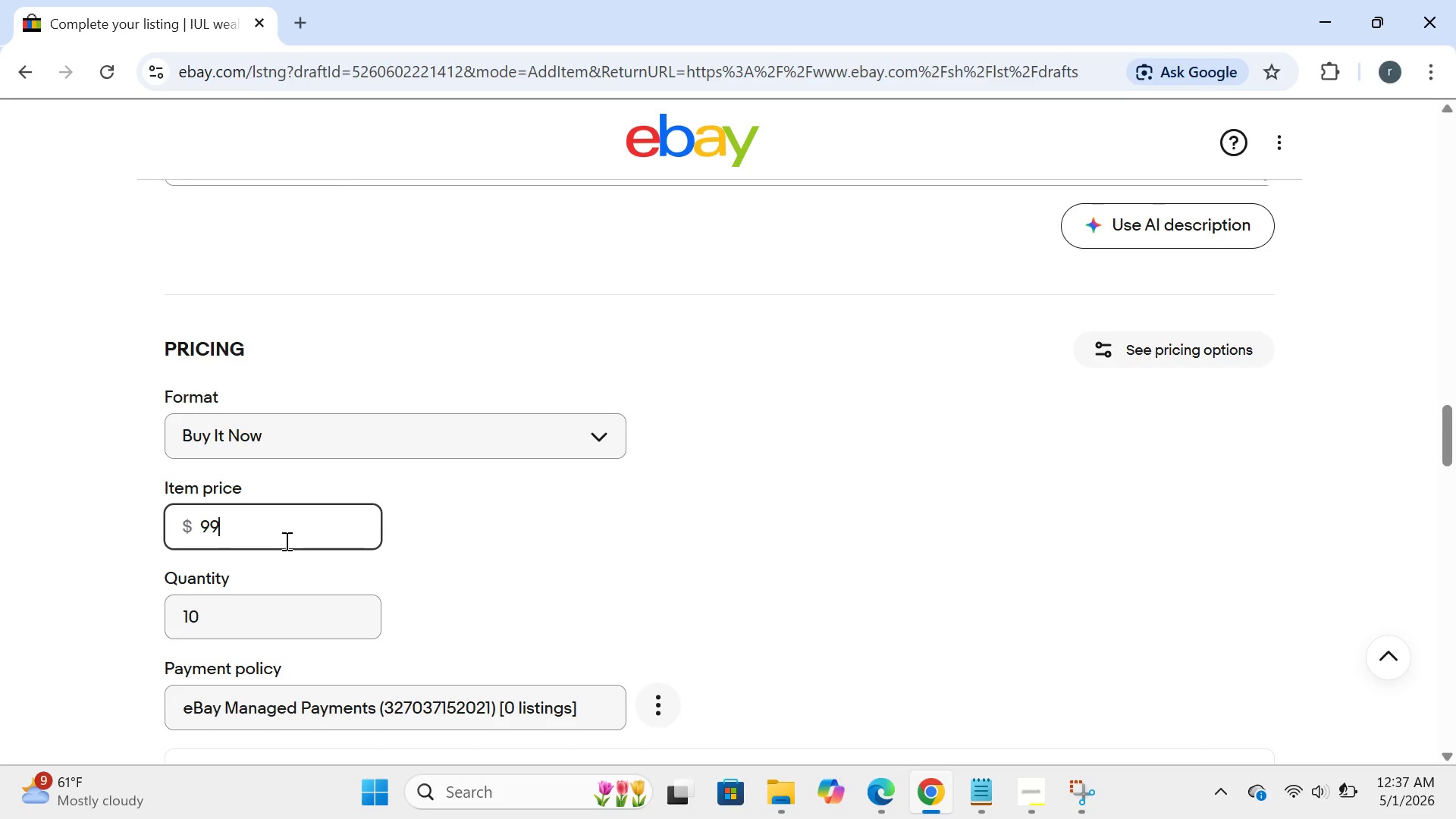 
left_click([254, 523])
 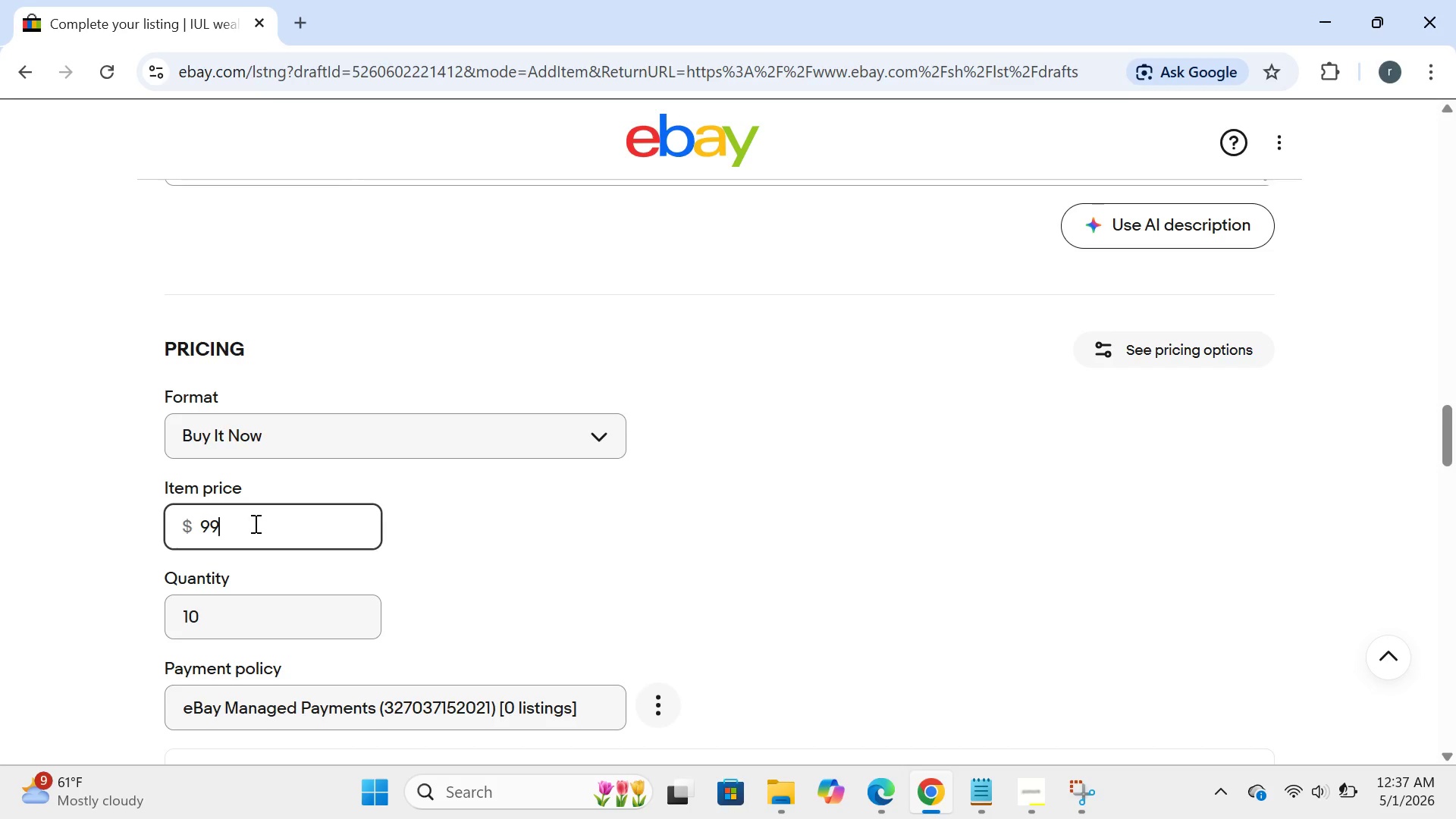 
wait(15.16)
 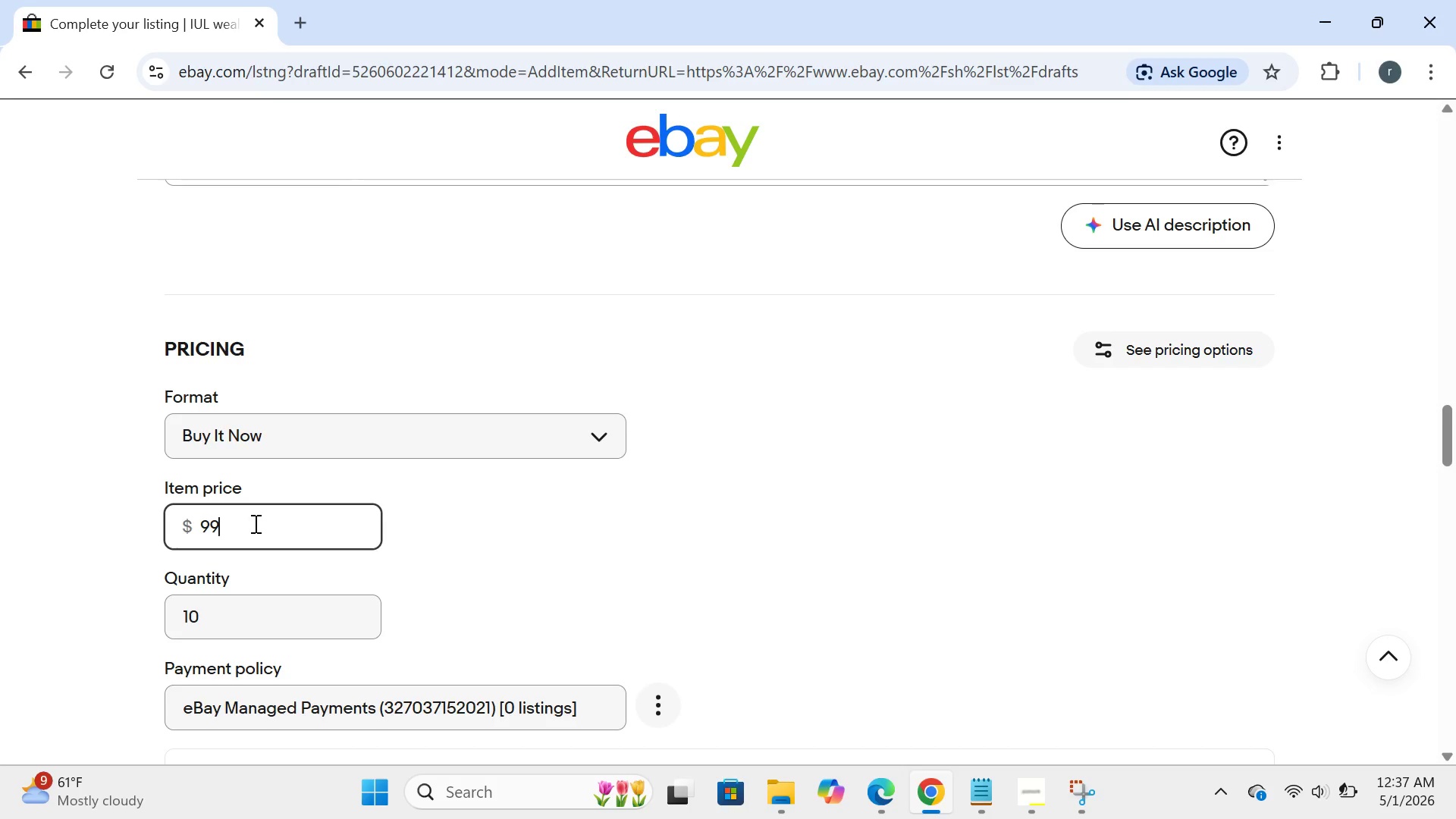 
left_click([362, 336])
 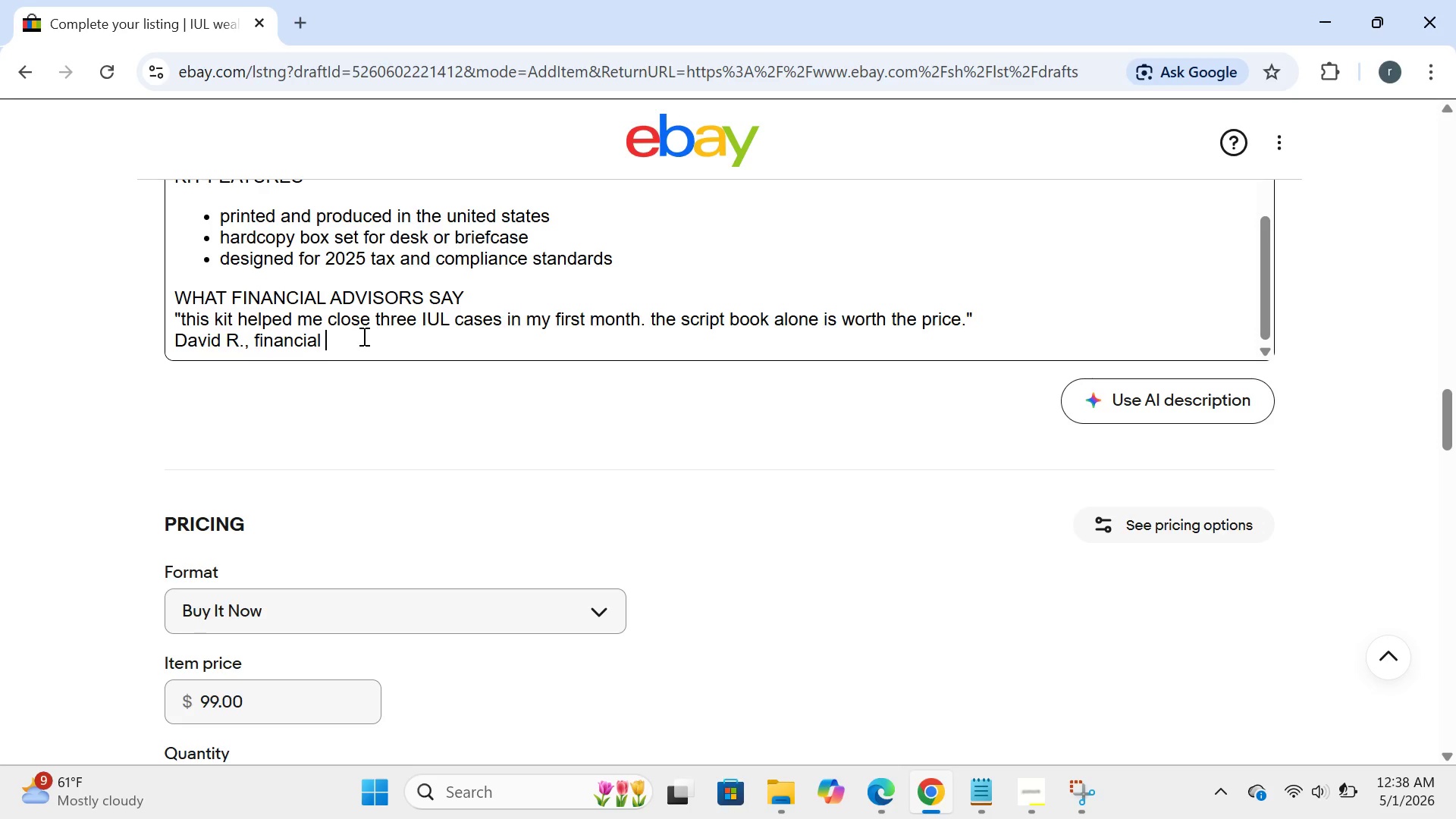 
wait(33.86)
 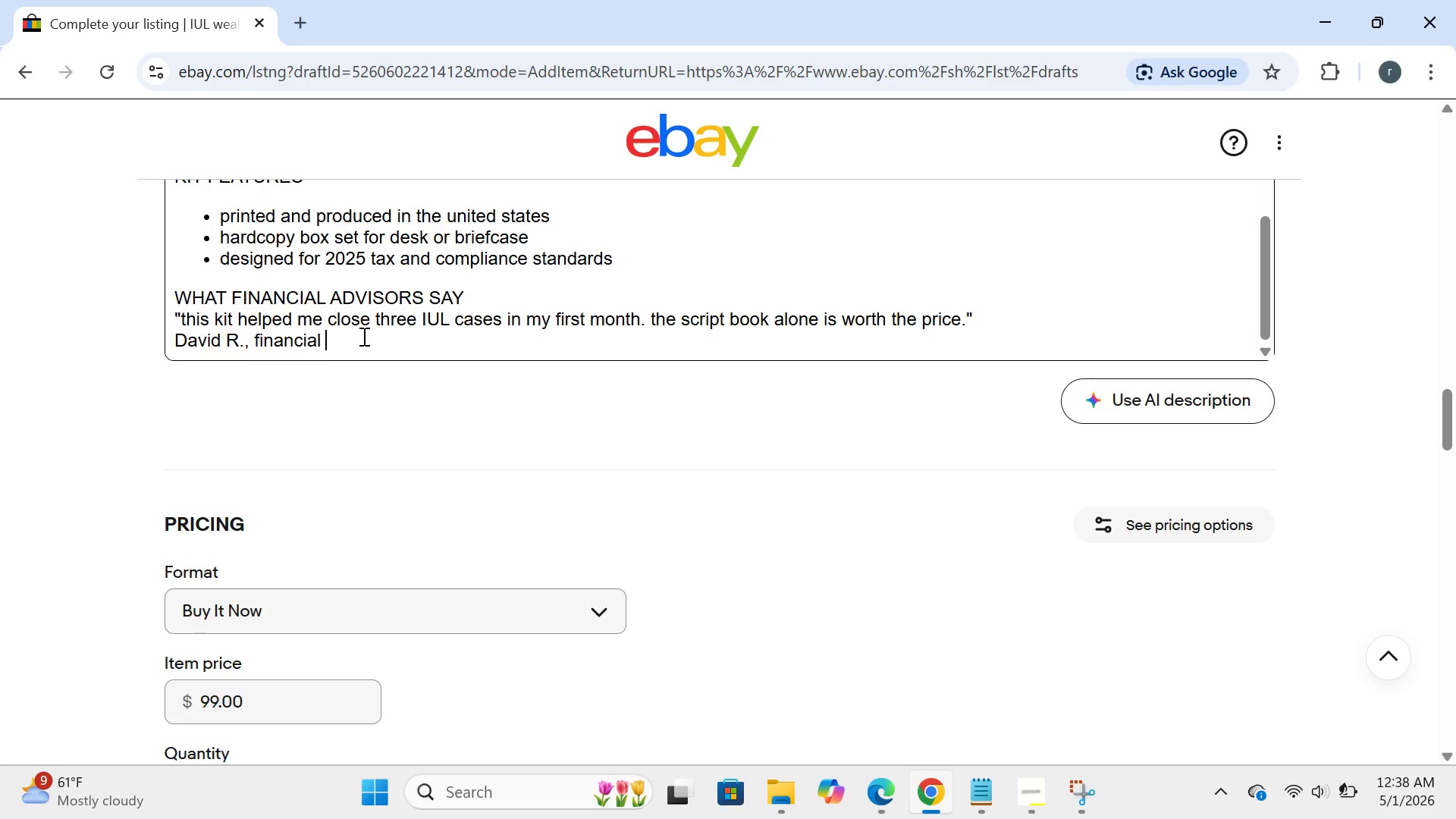 
left_click([354, 340])
 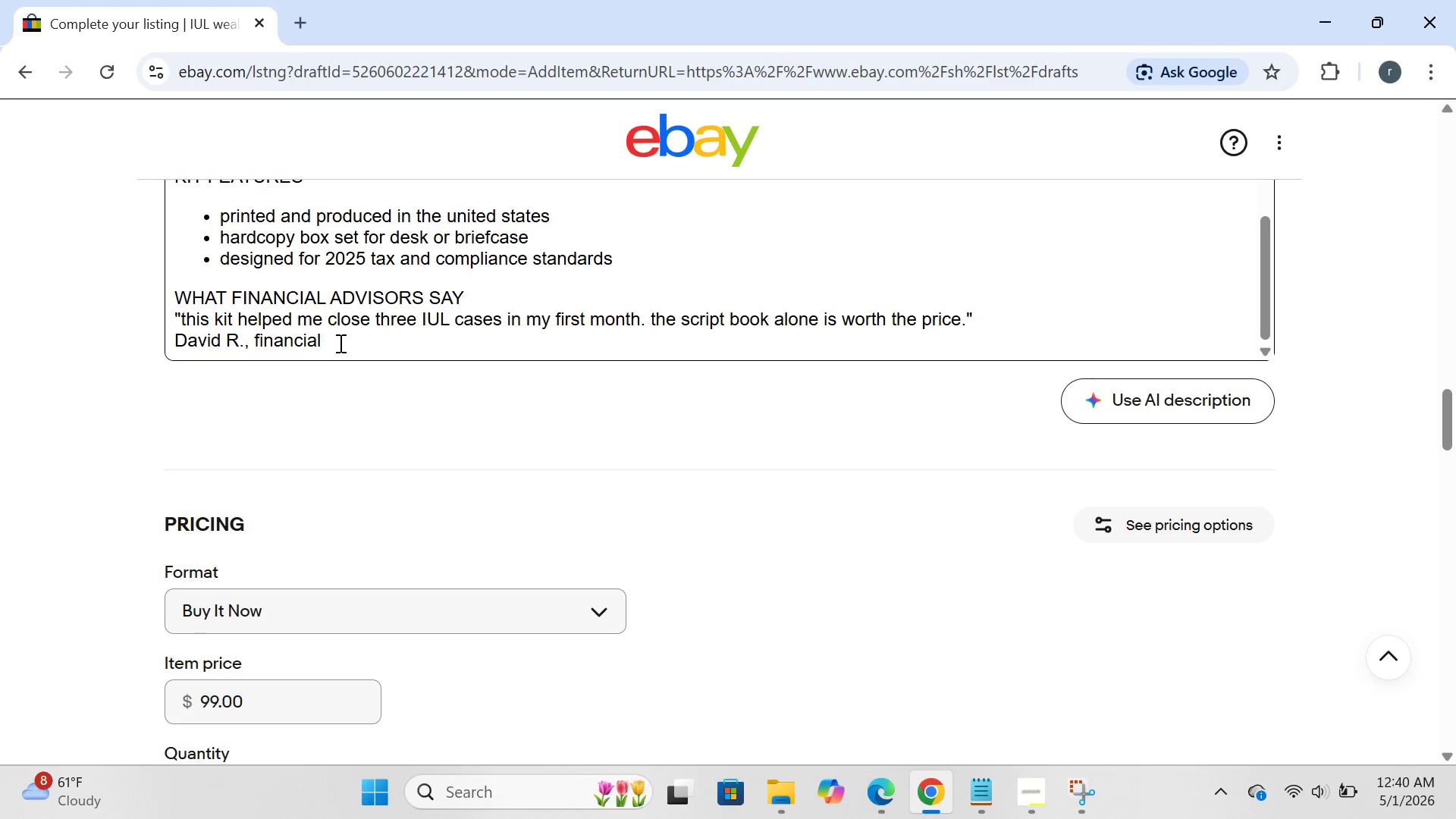 
wait(163.41)
 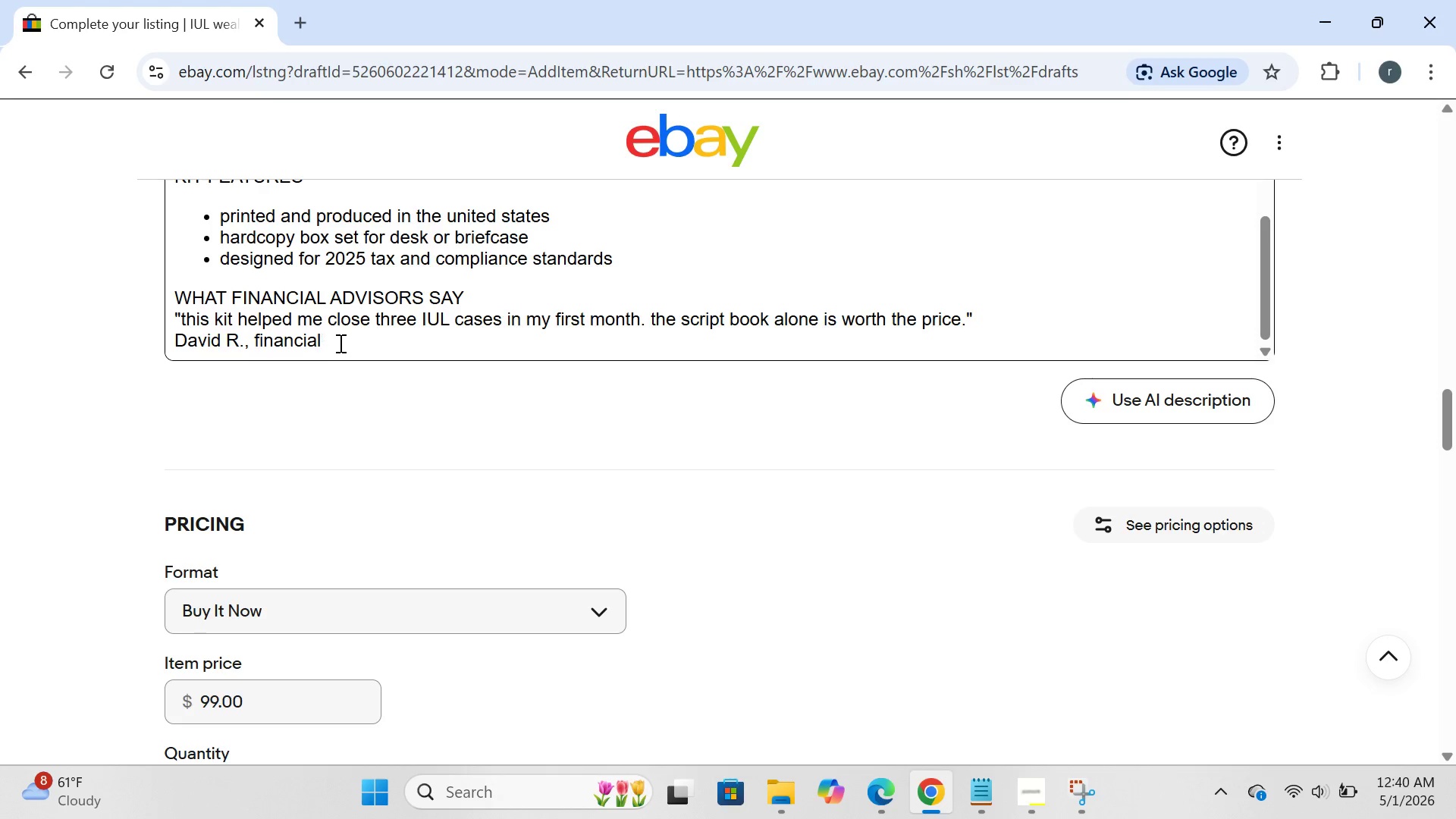 
type(advisor since 2018)
key(Backspace)
type(9)
 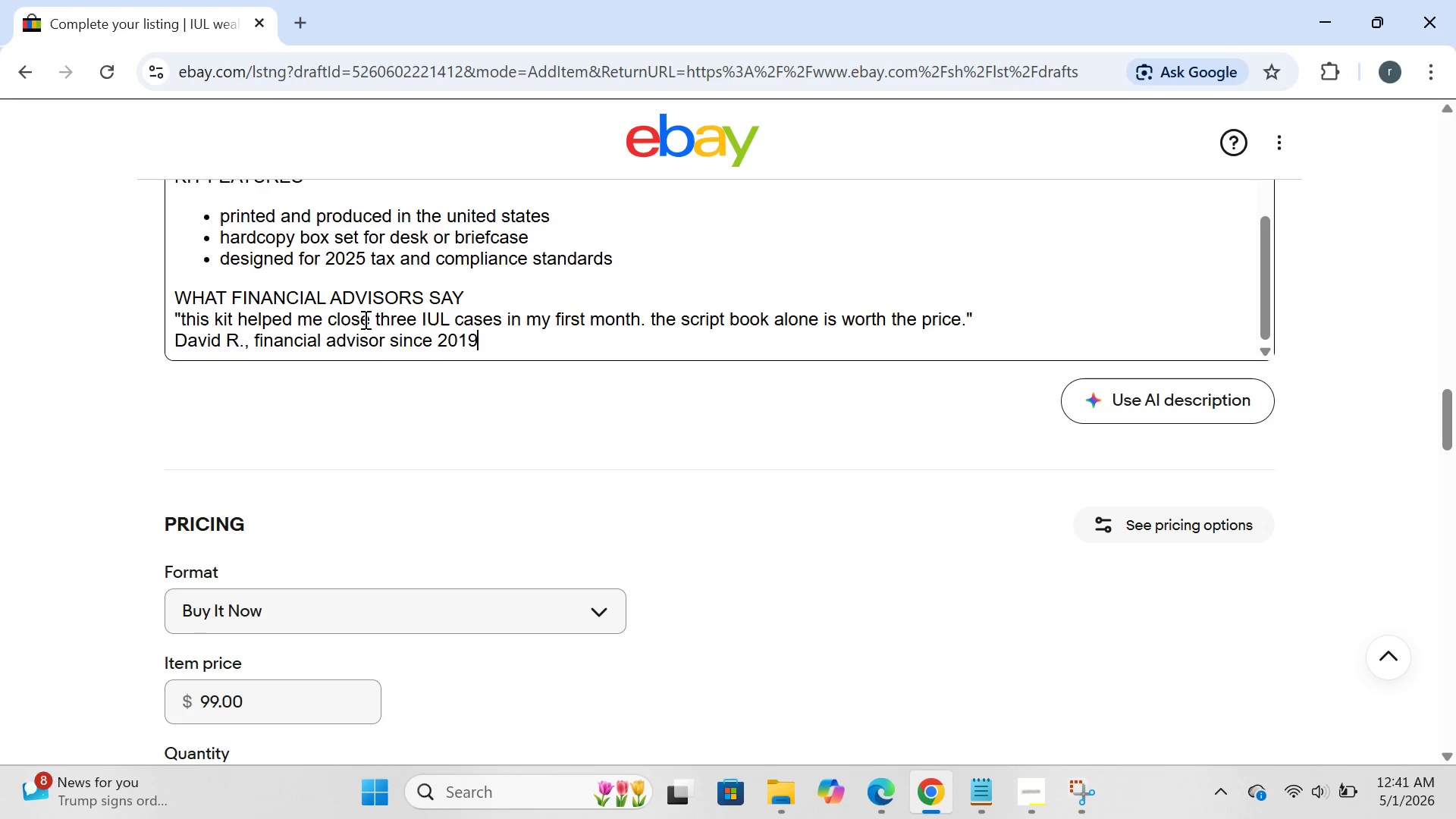 
key(Enter)
 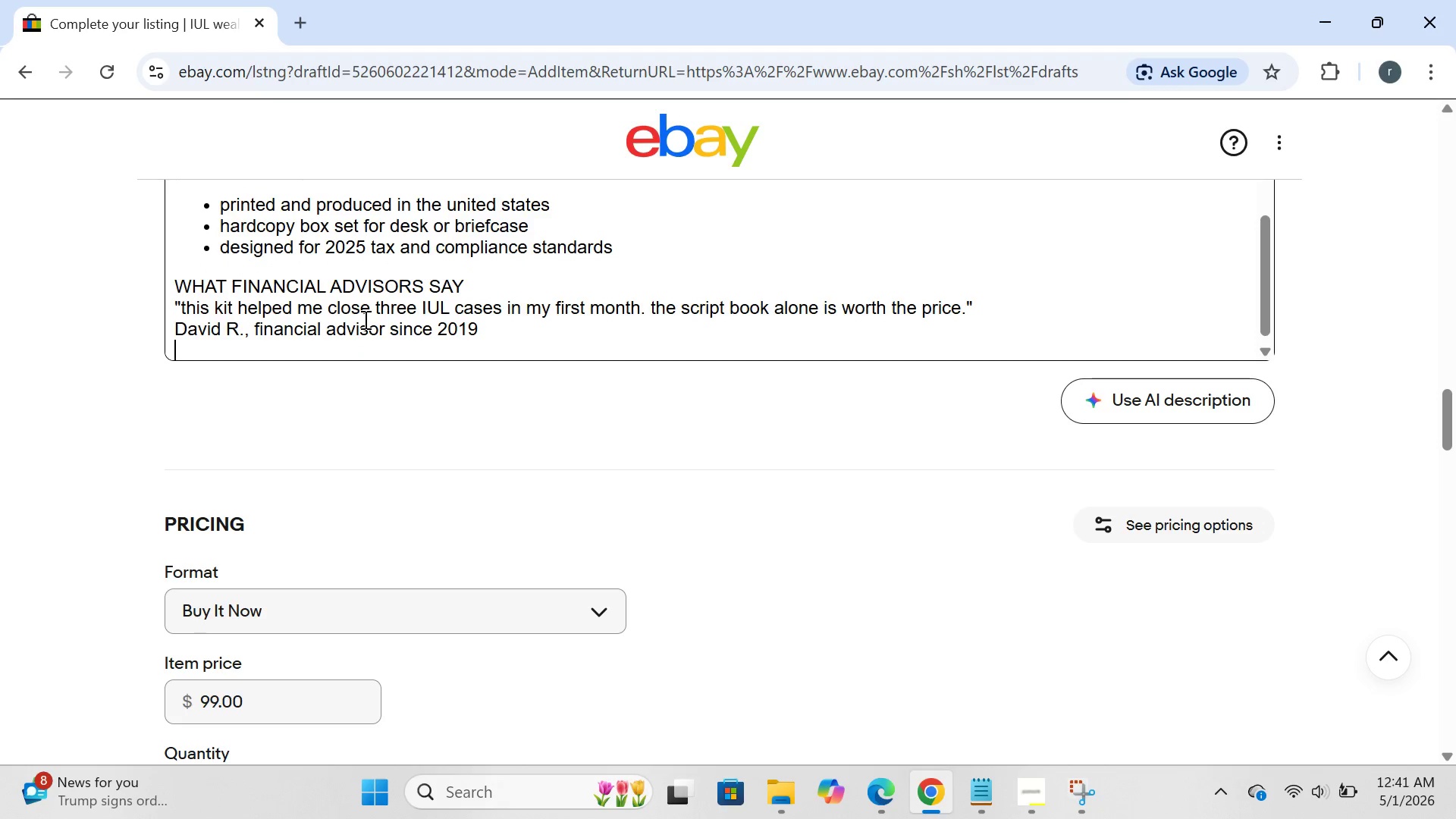 
type(SHIPPING )
 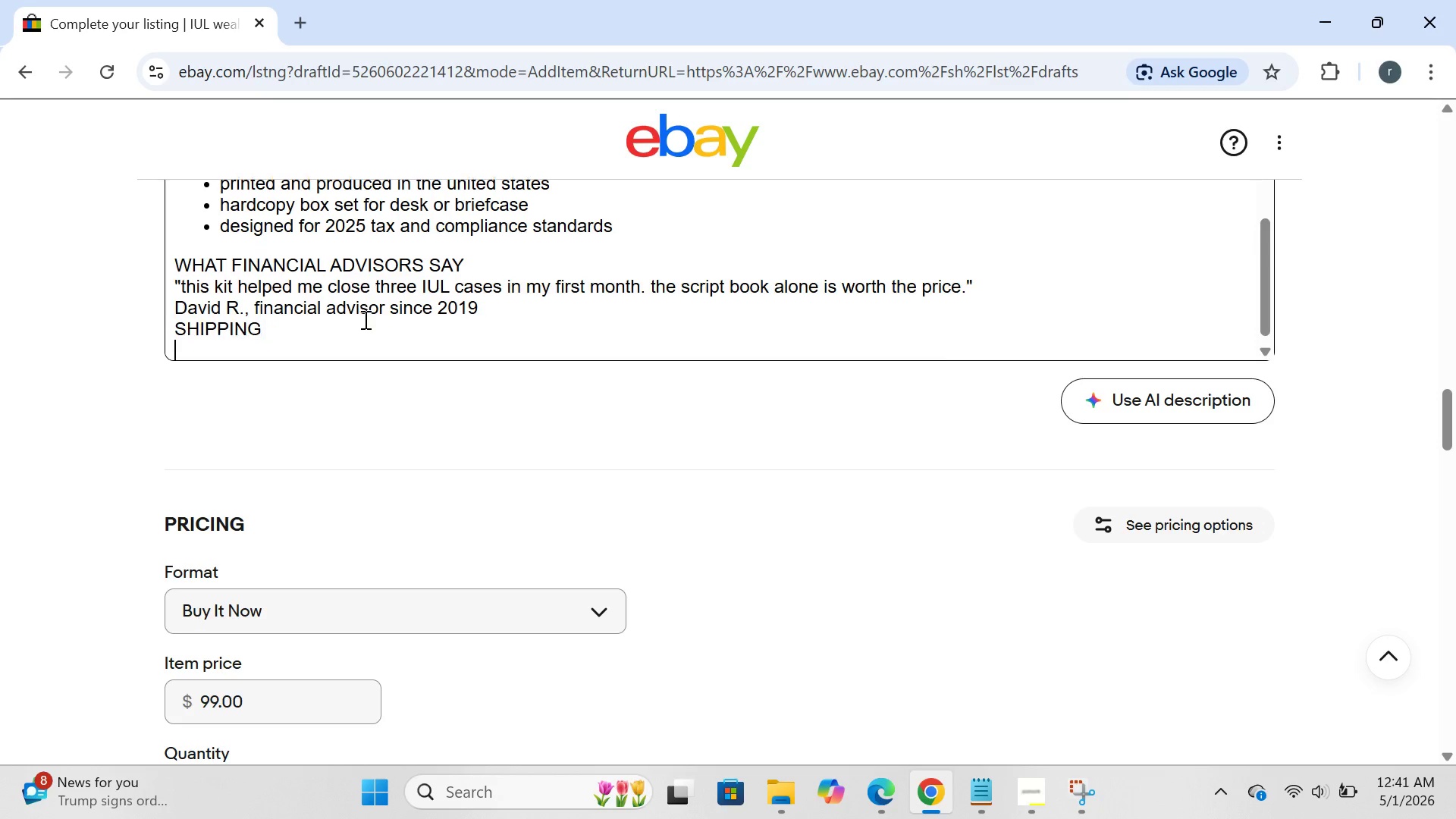 
key(Enter)
 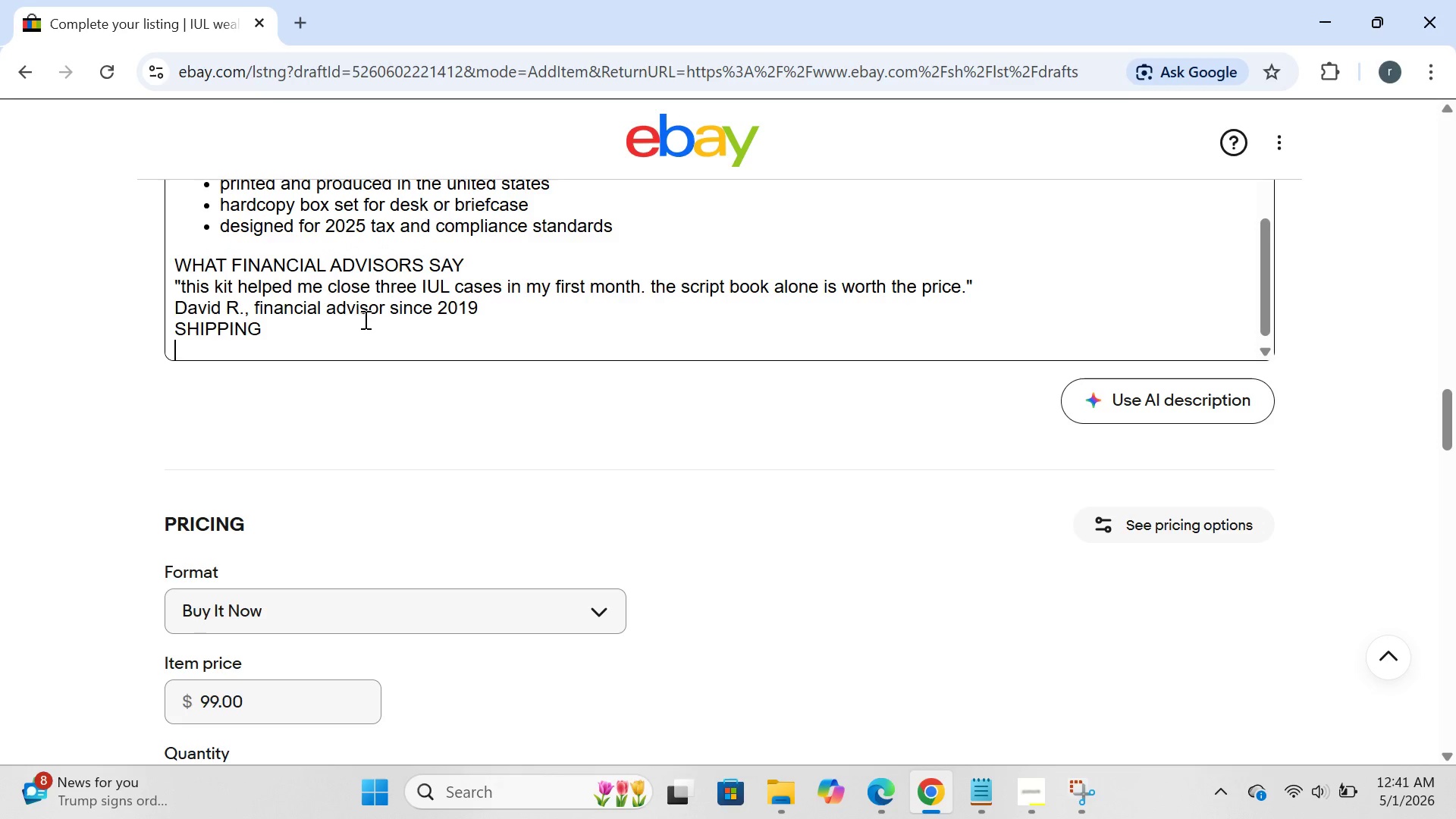 
type(ahip)
key(Backspace)
key(Backspace)
key(Backspace)
key(Backspace)
type(ships within 1 business day )
 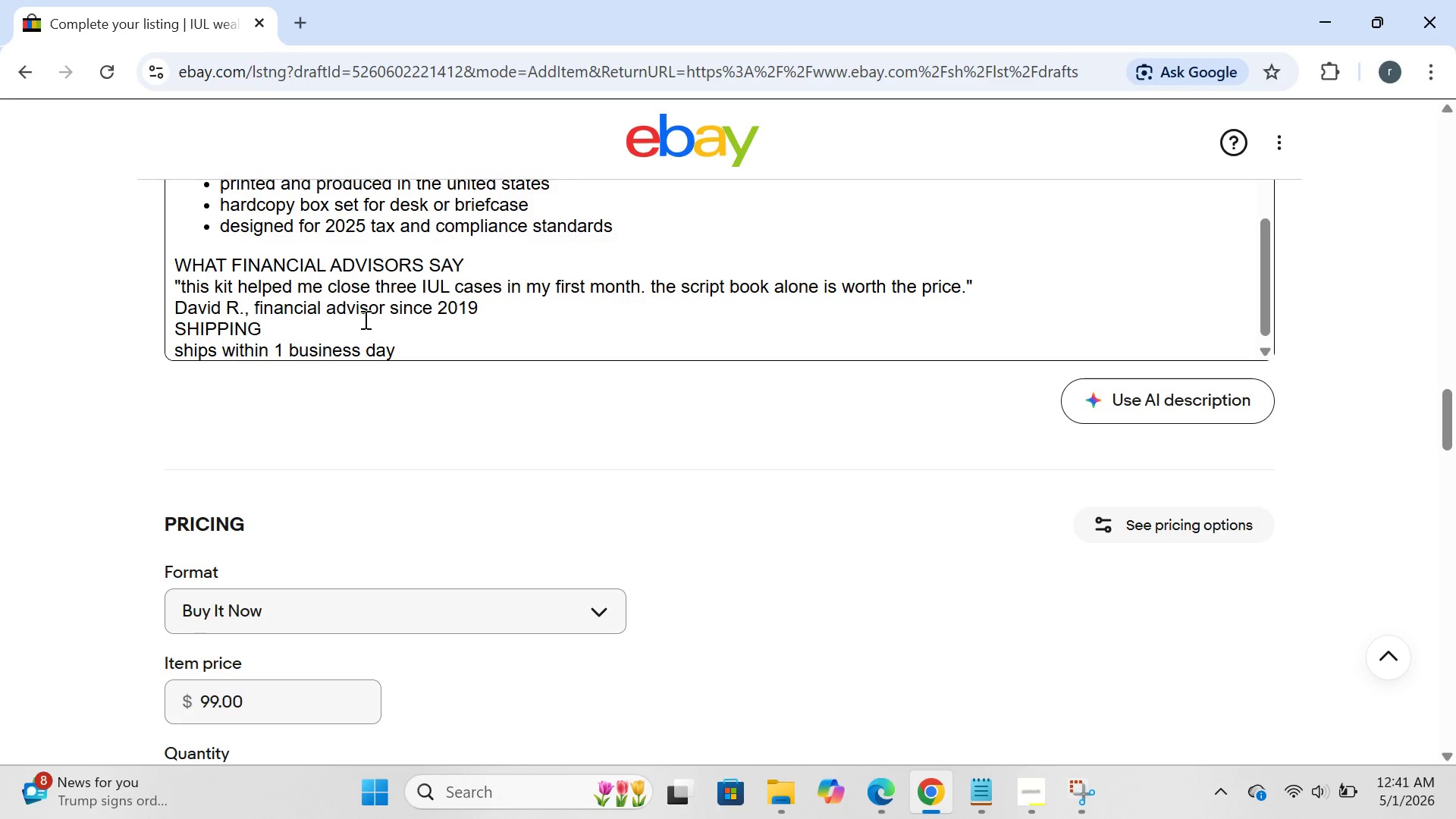 
wait(7.83)
 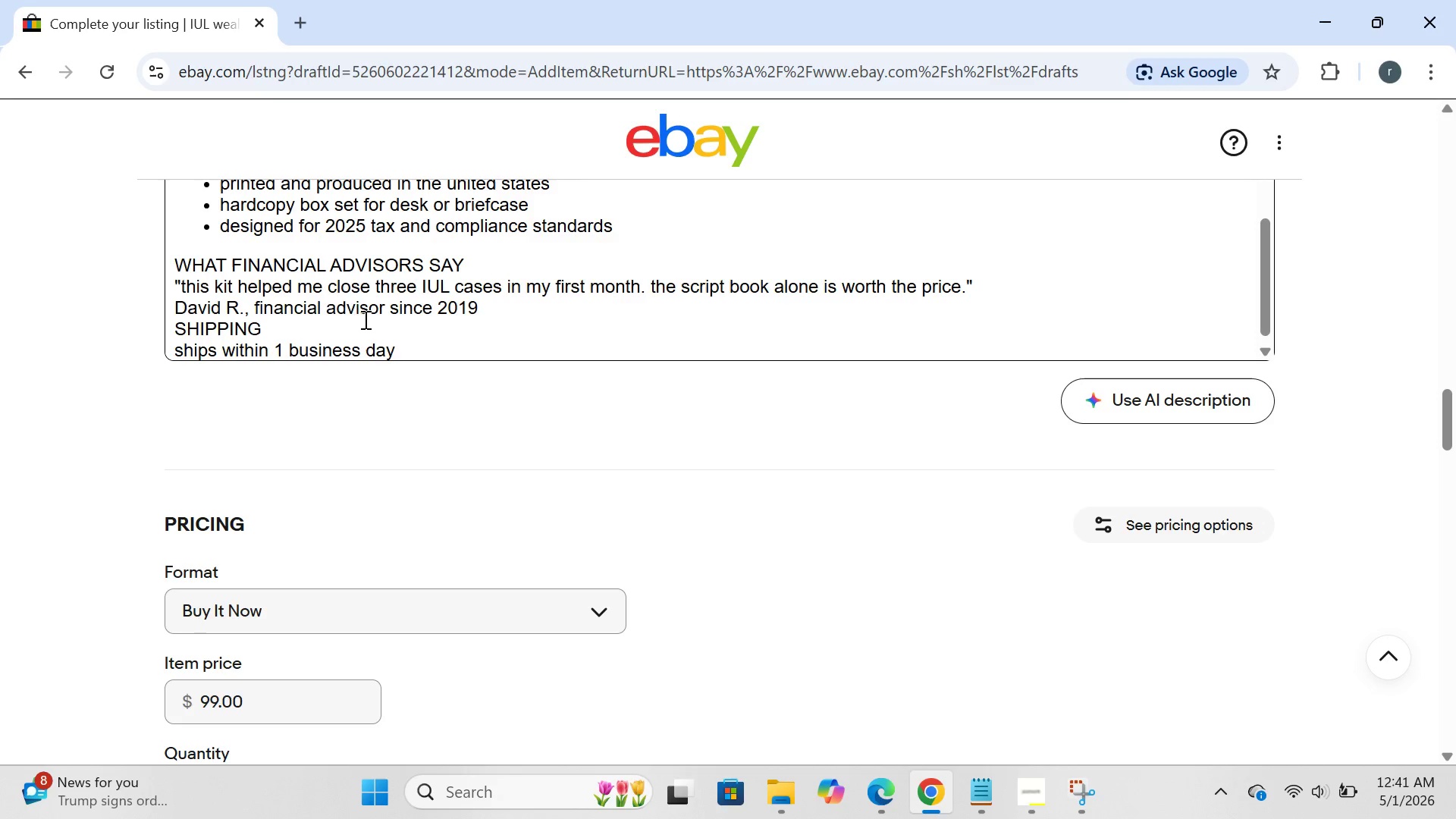 
type(via USPSprioritymail)
 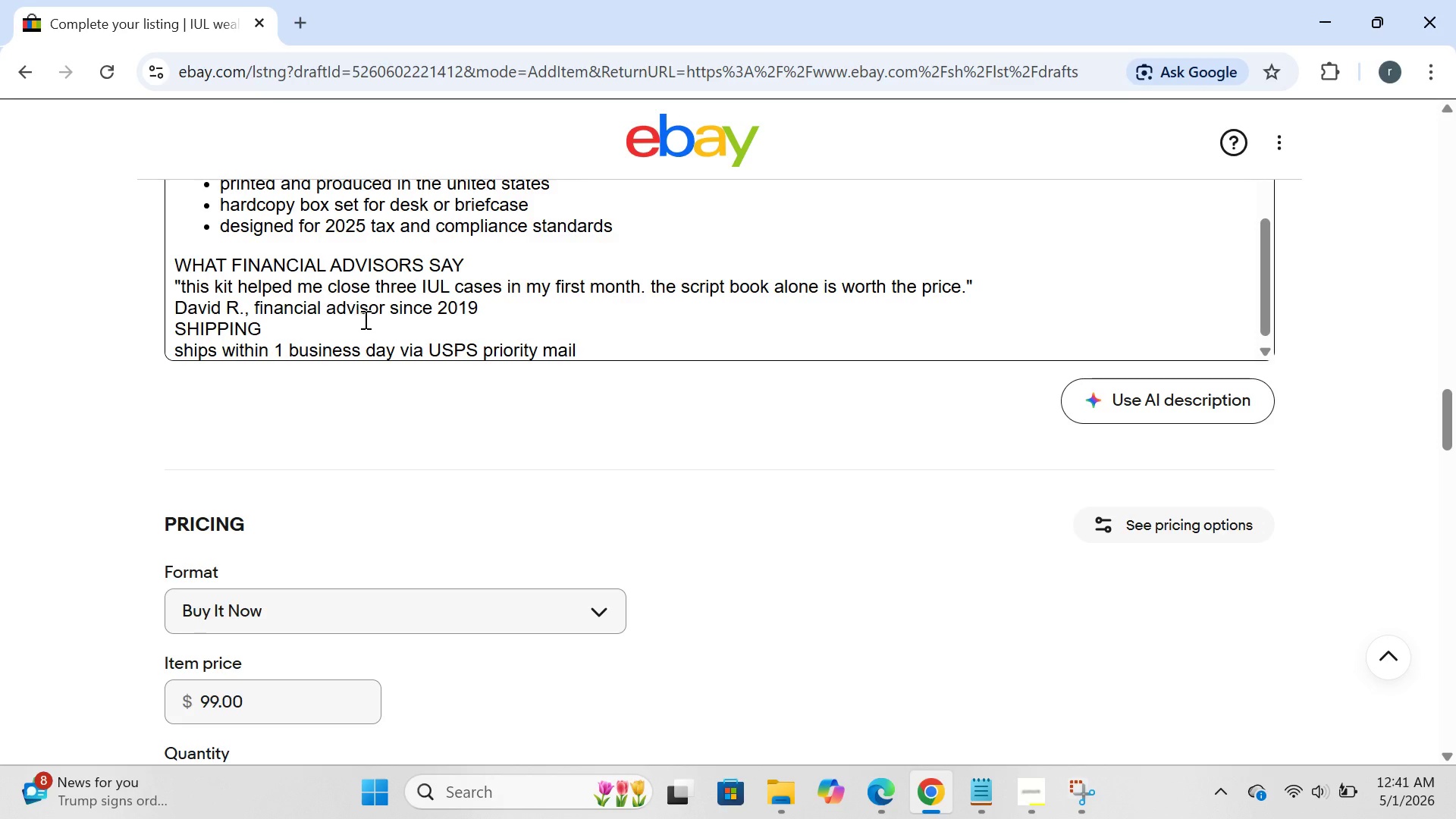 
key(Enter)
 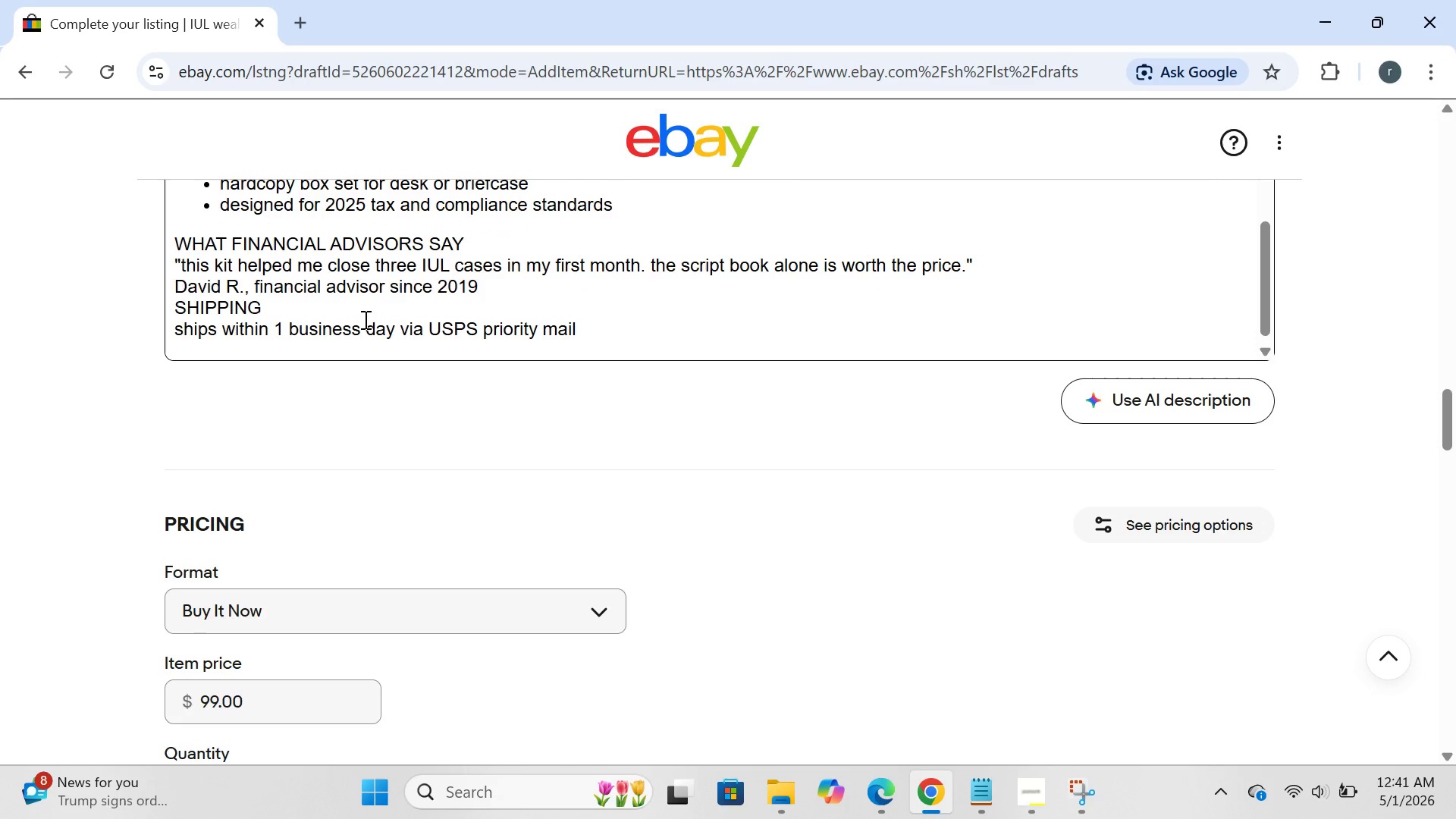 
type(RETURN POLICY)
 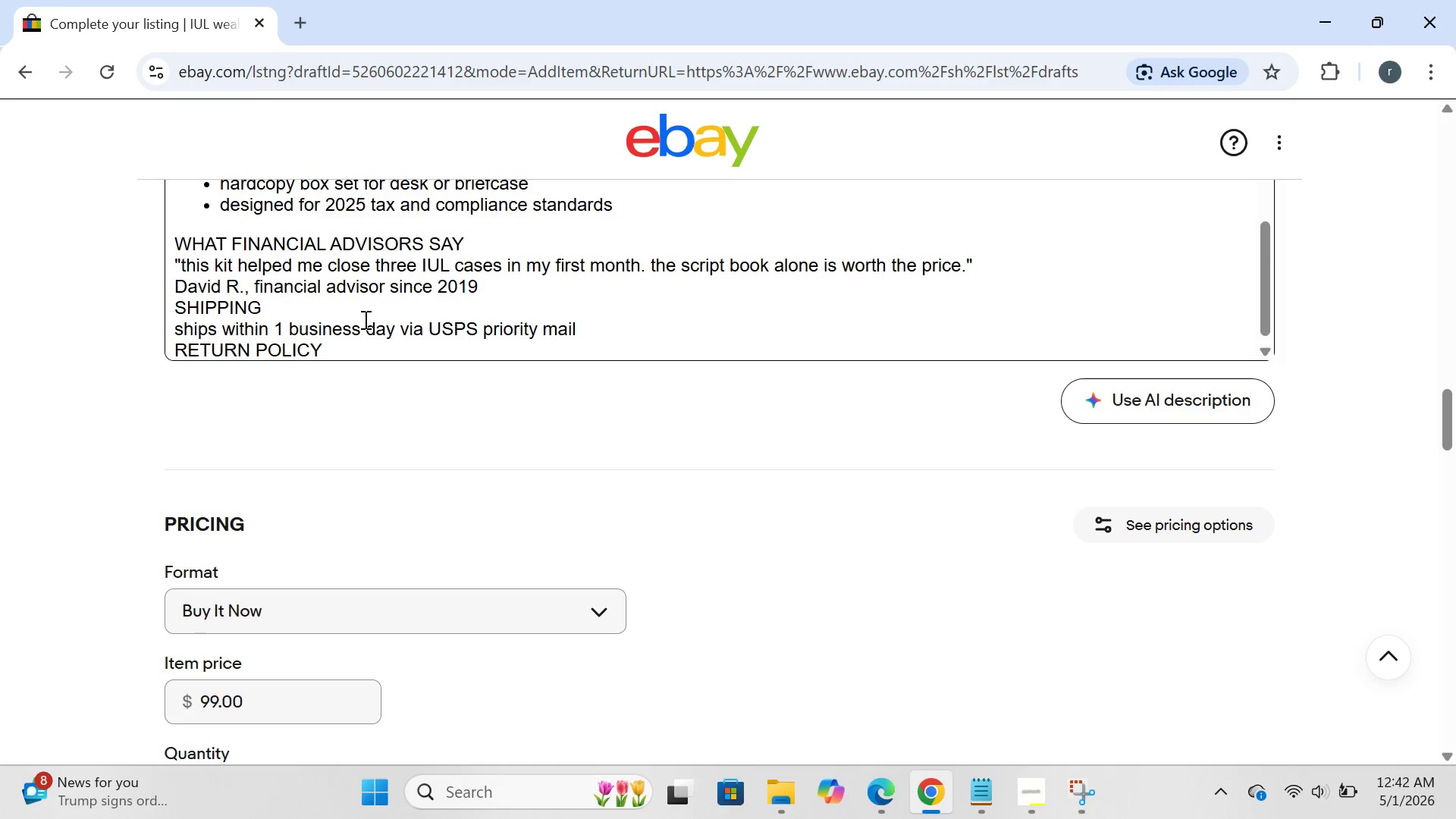 
key(Enter)
 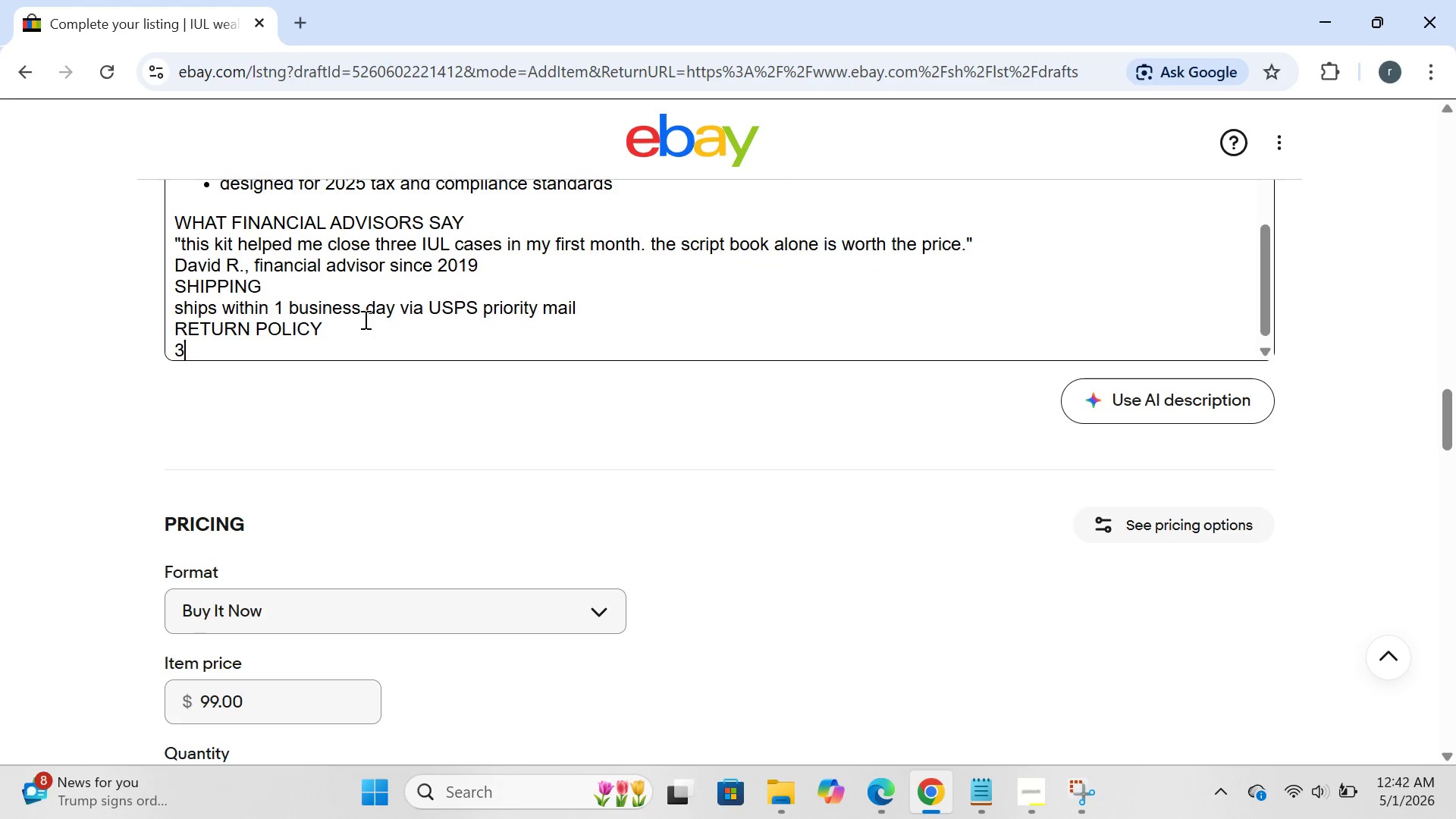 
type(30-dsa)
key(Backspace)
key(Backspace)
type(ays returns accepted )
key(Backspace)
type(.buyer pays )
 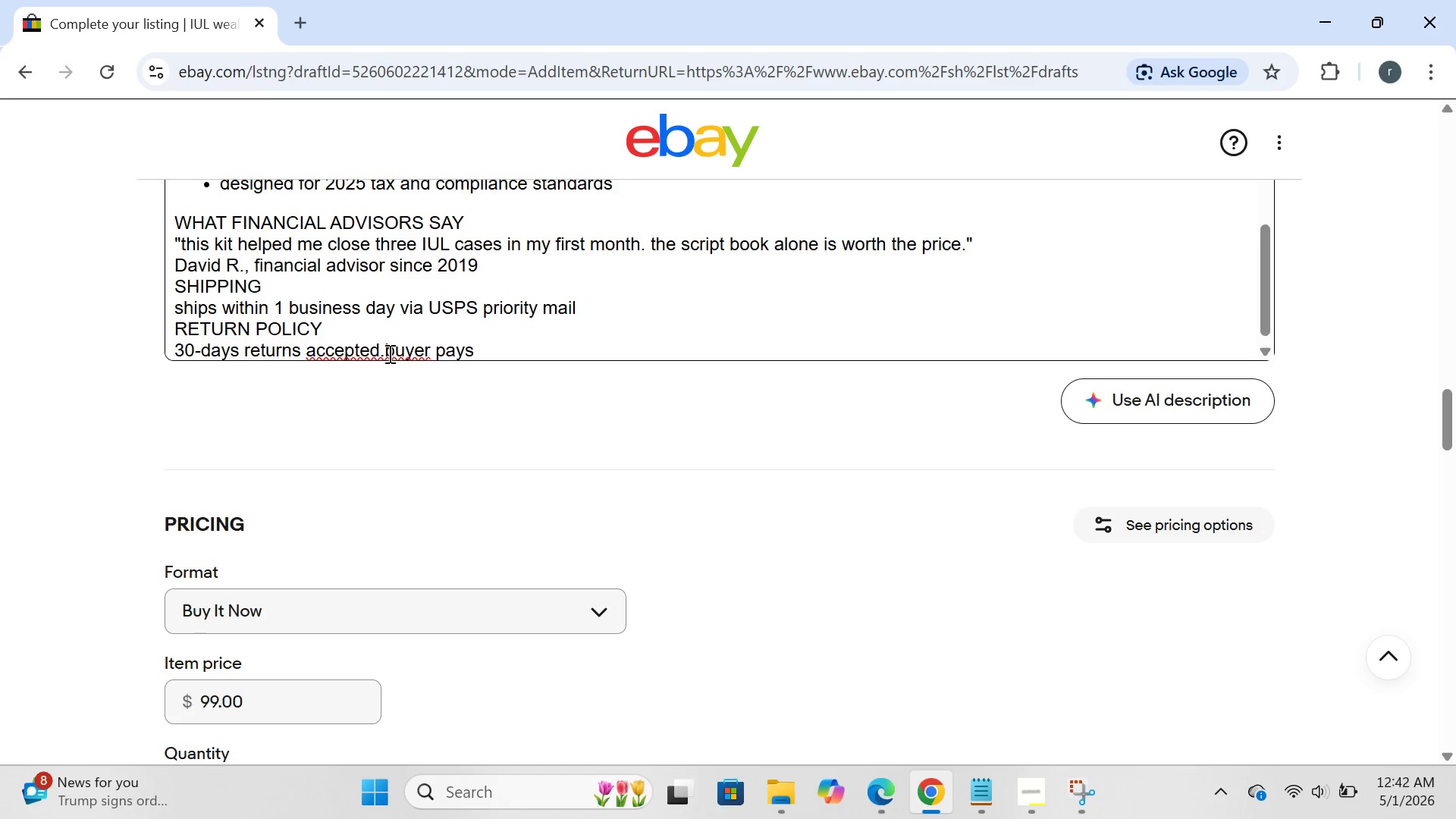 
left_click([387, 354])
 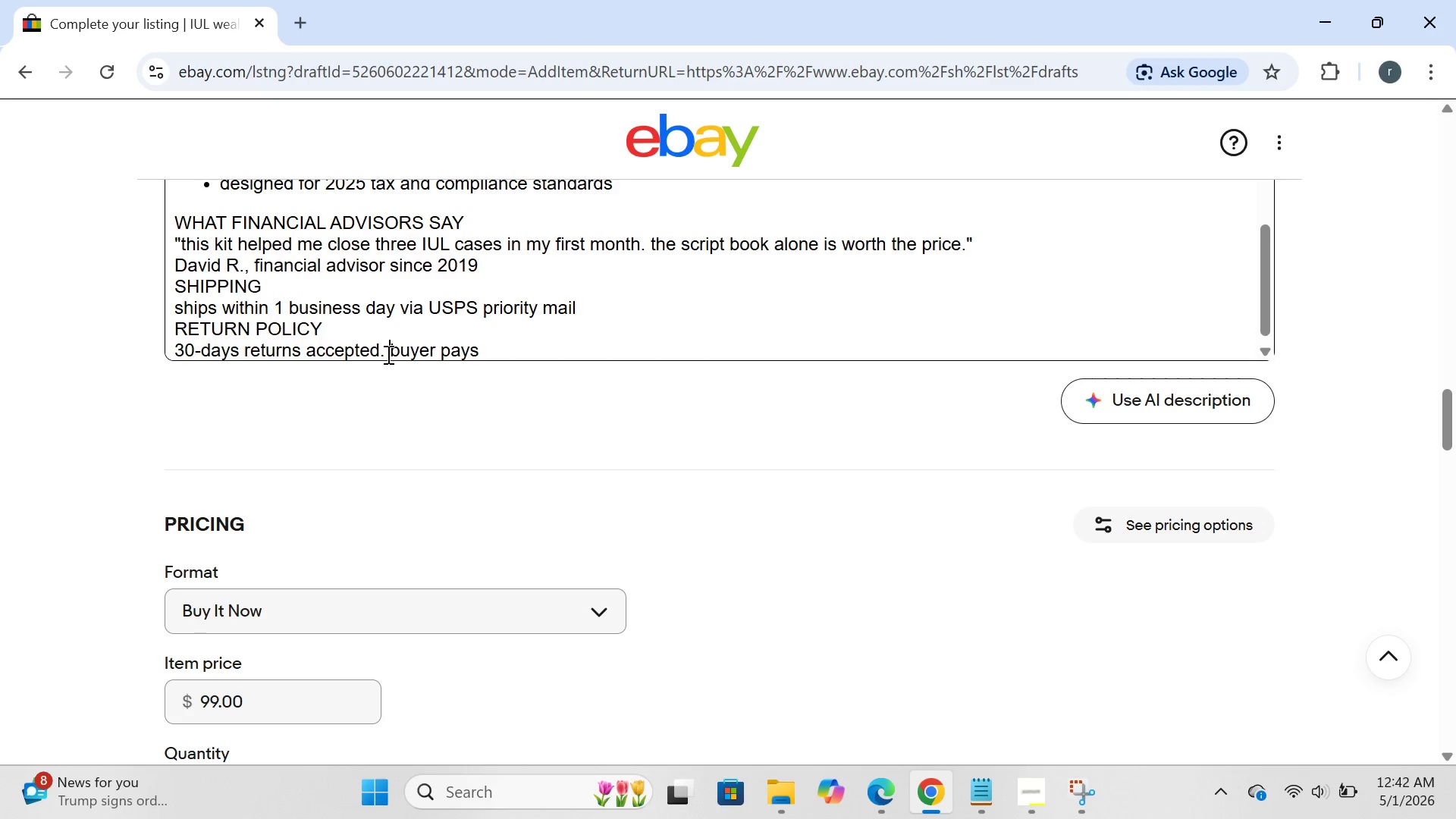 
key(Space)
 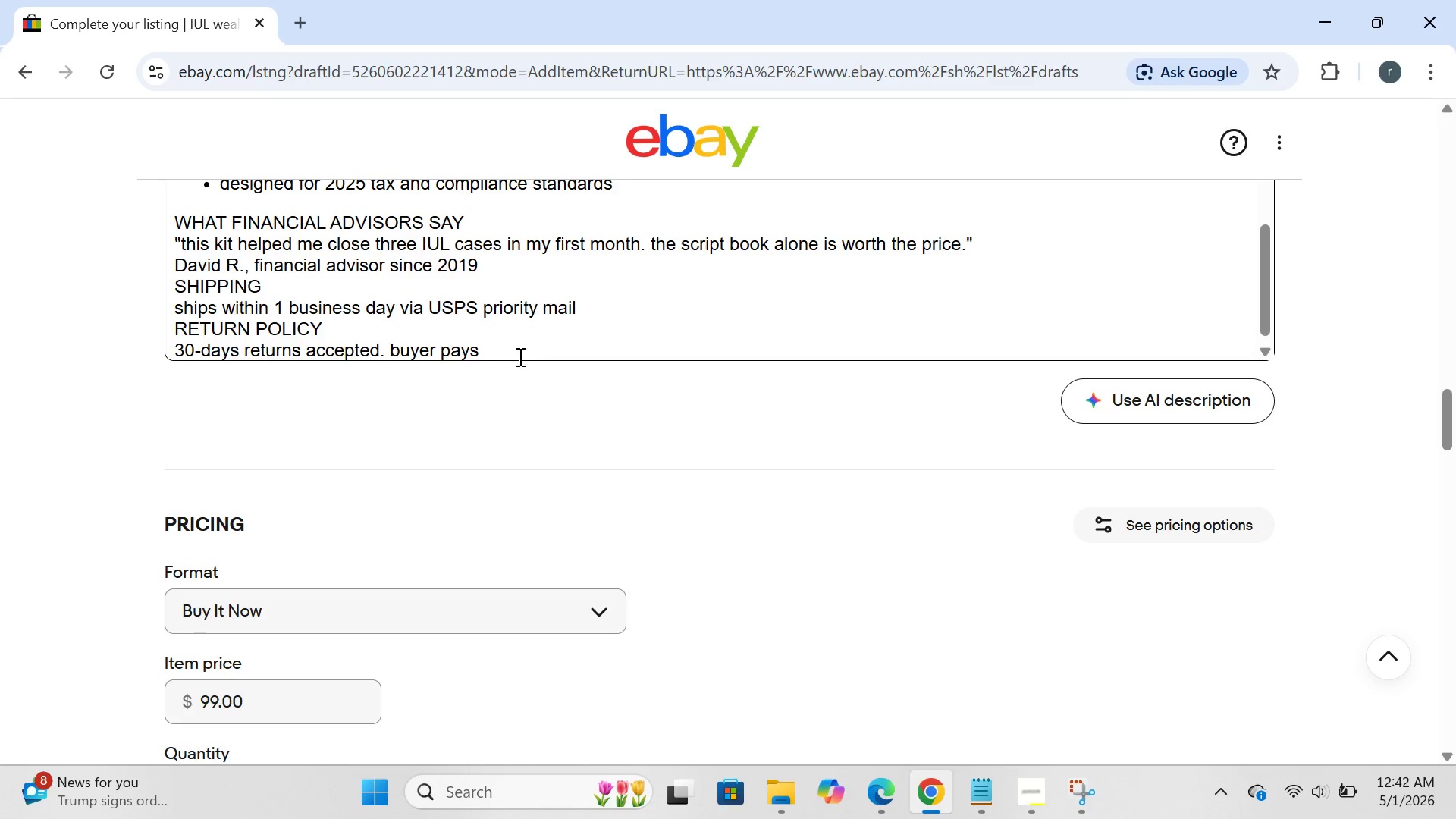 
left_click([519, 356])
 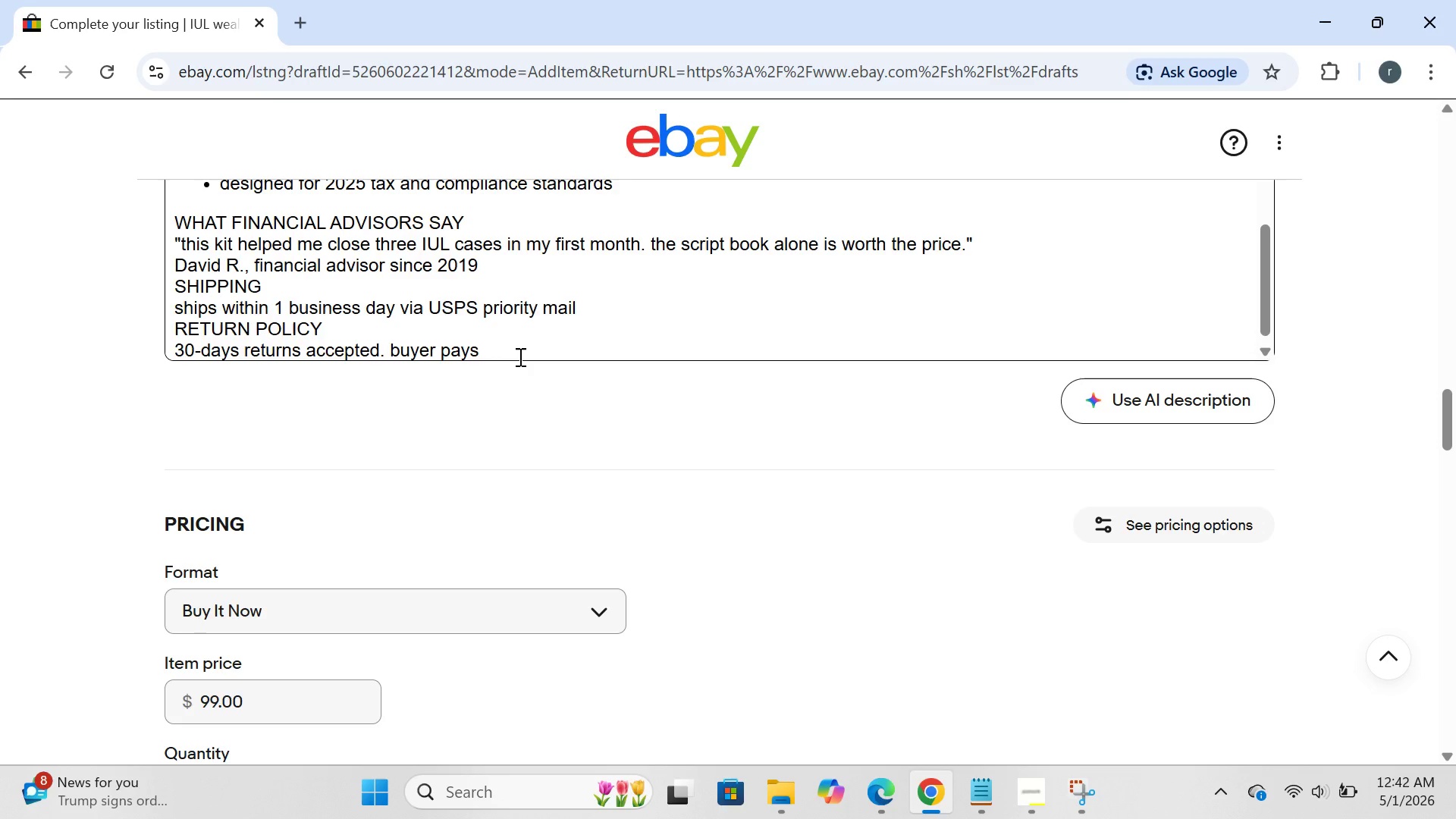 
type(retur)
 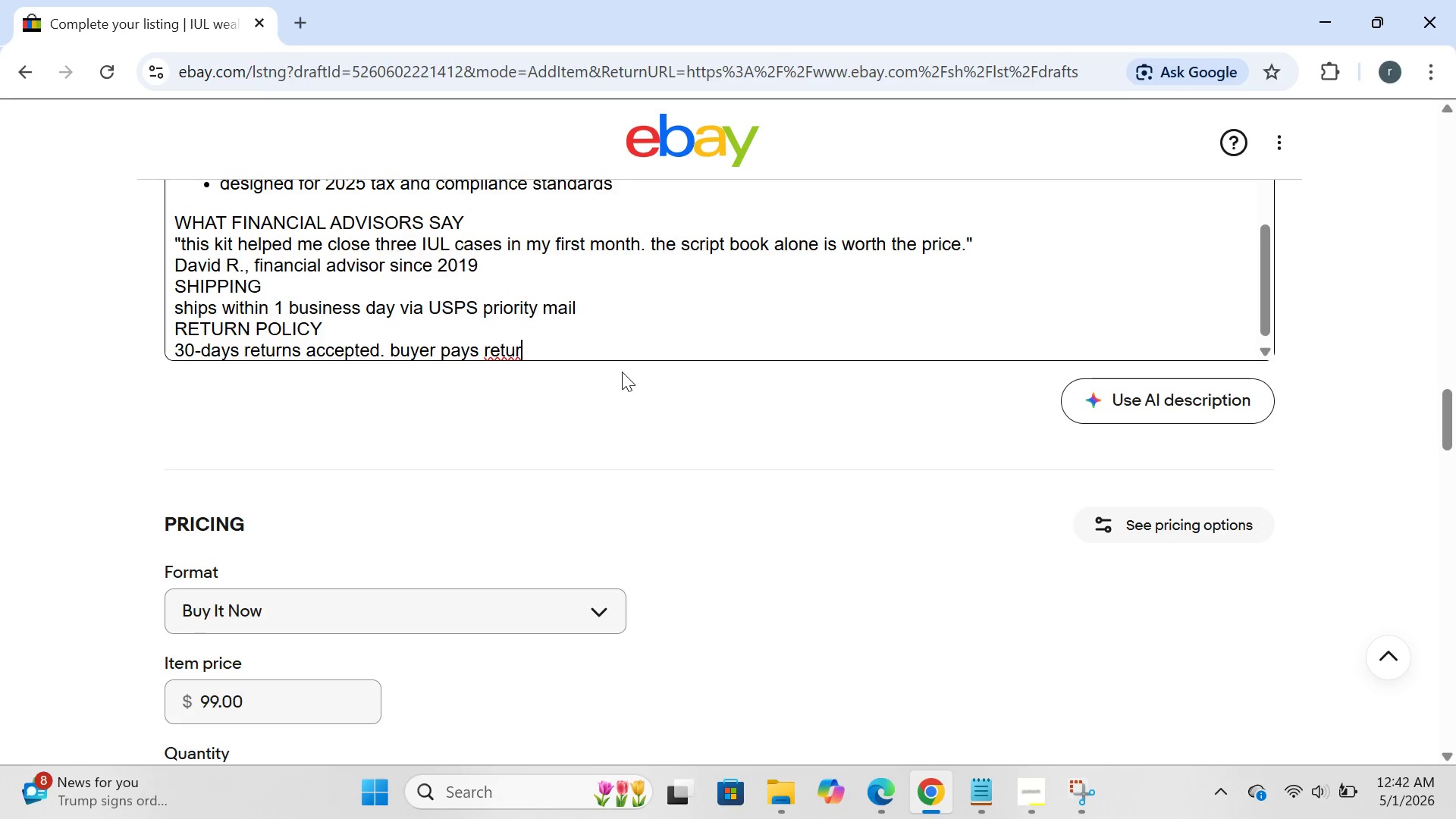 
type(n shipping.)
 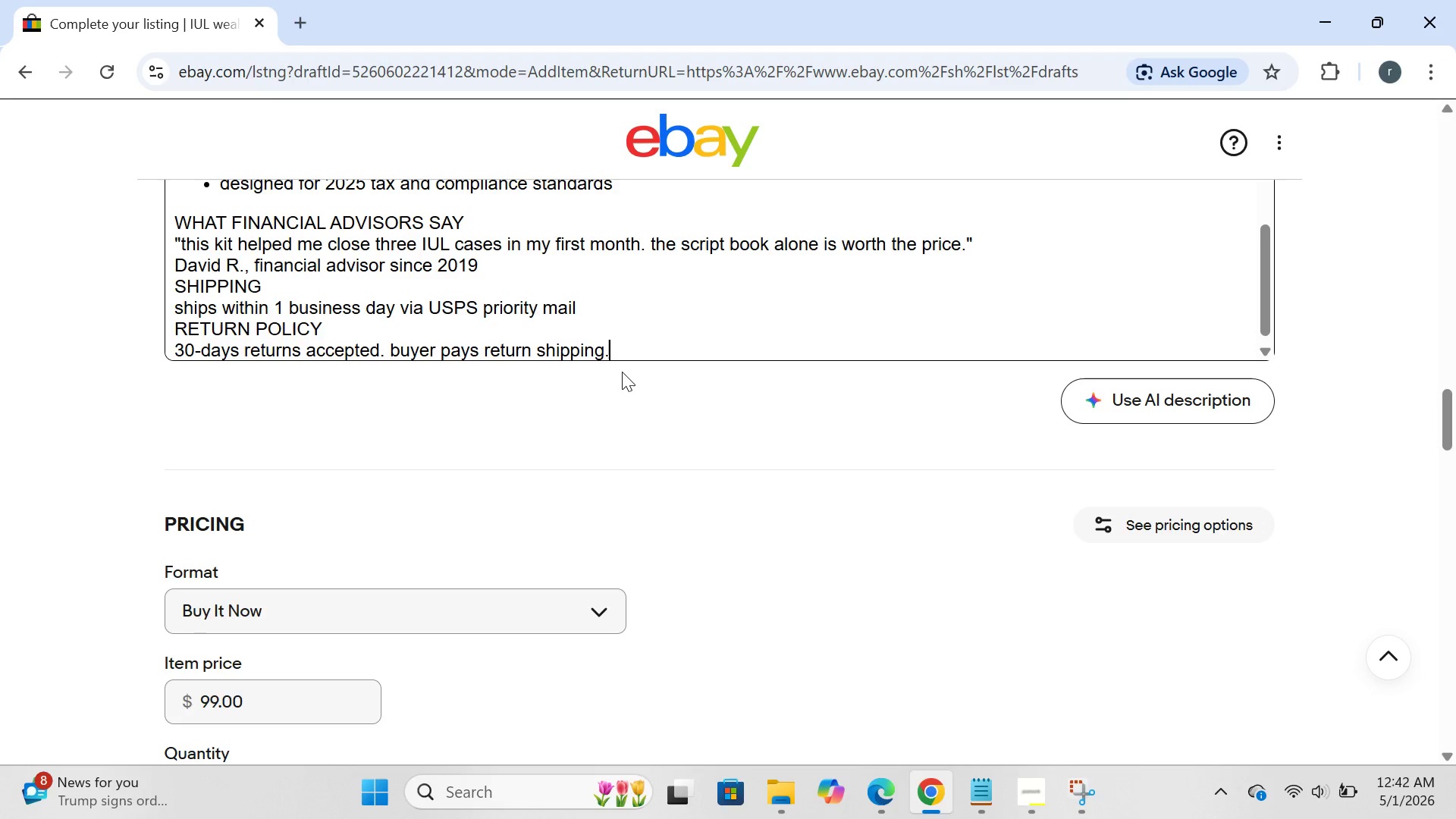 
key(Enter)
 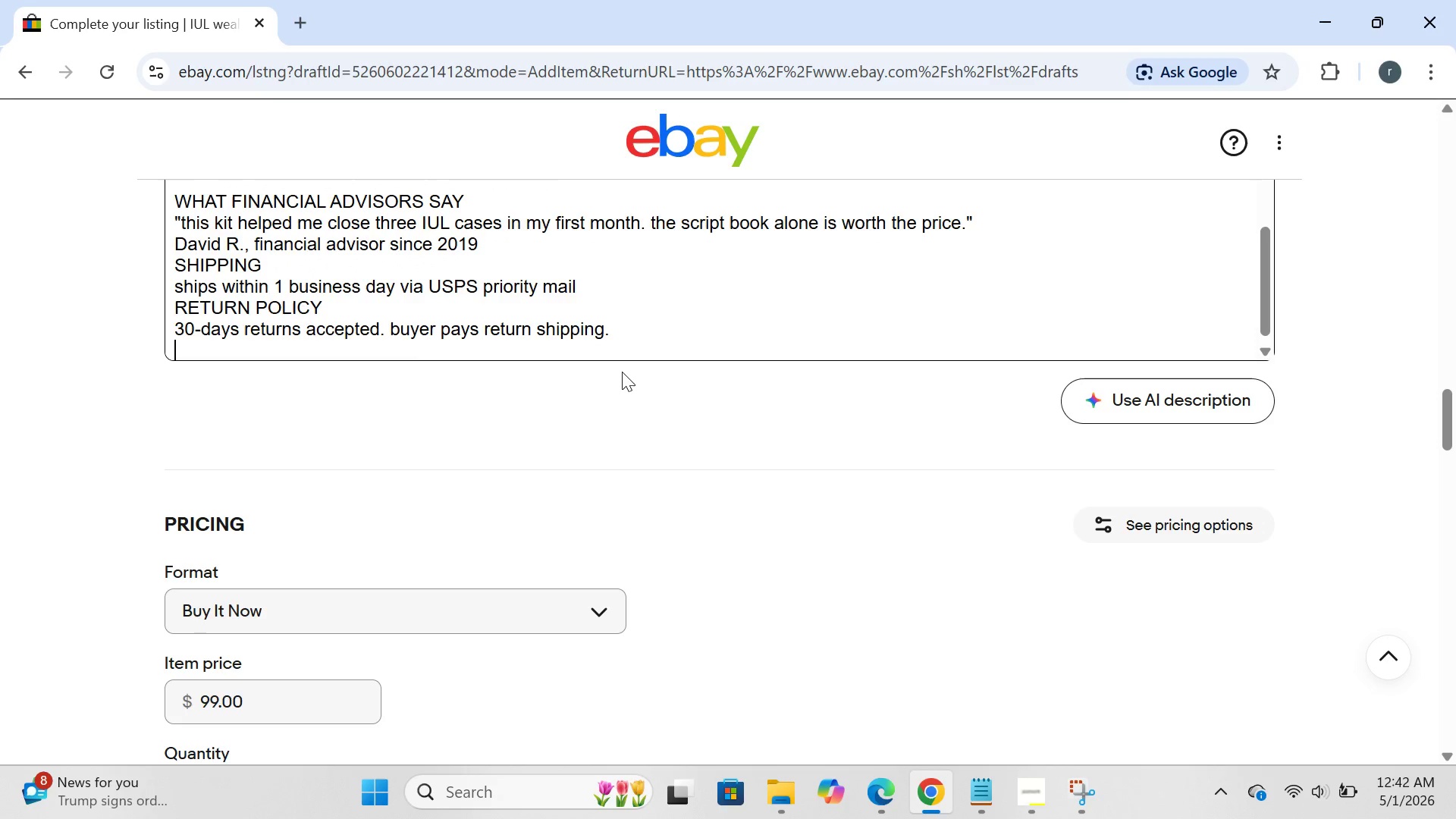 
type(questions>)
key(Backspace)
type(? message us before purchasing)
 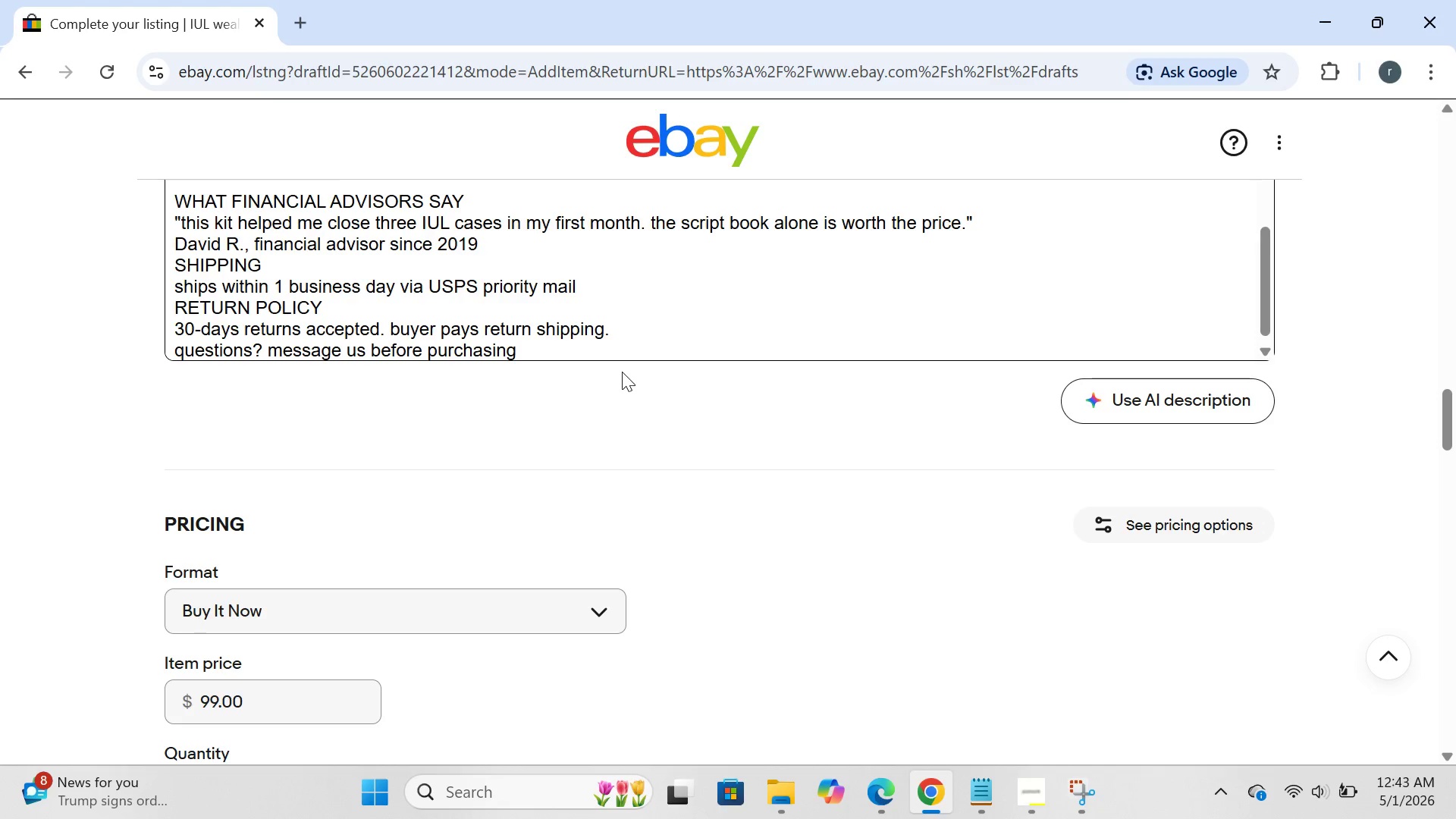 
key(Enter)
 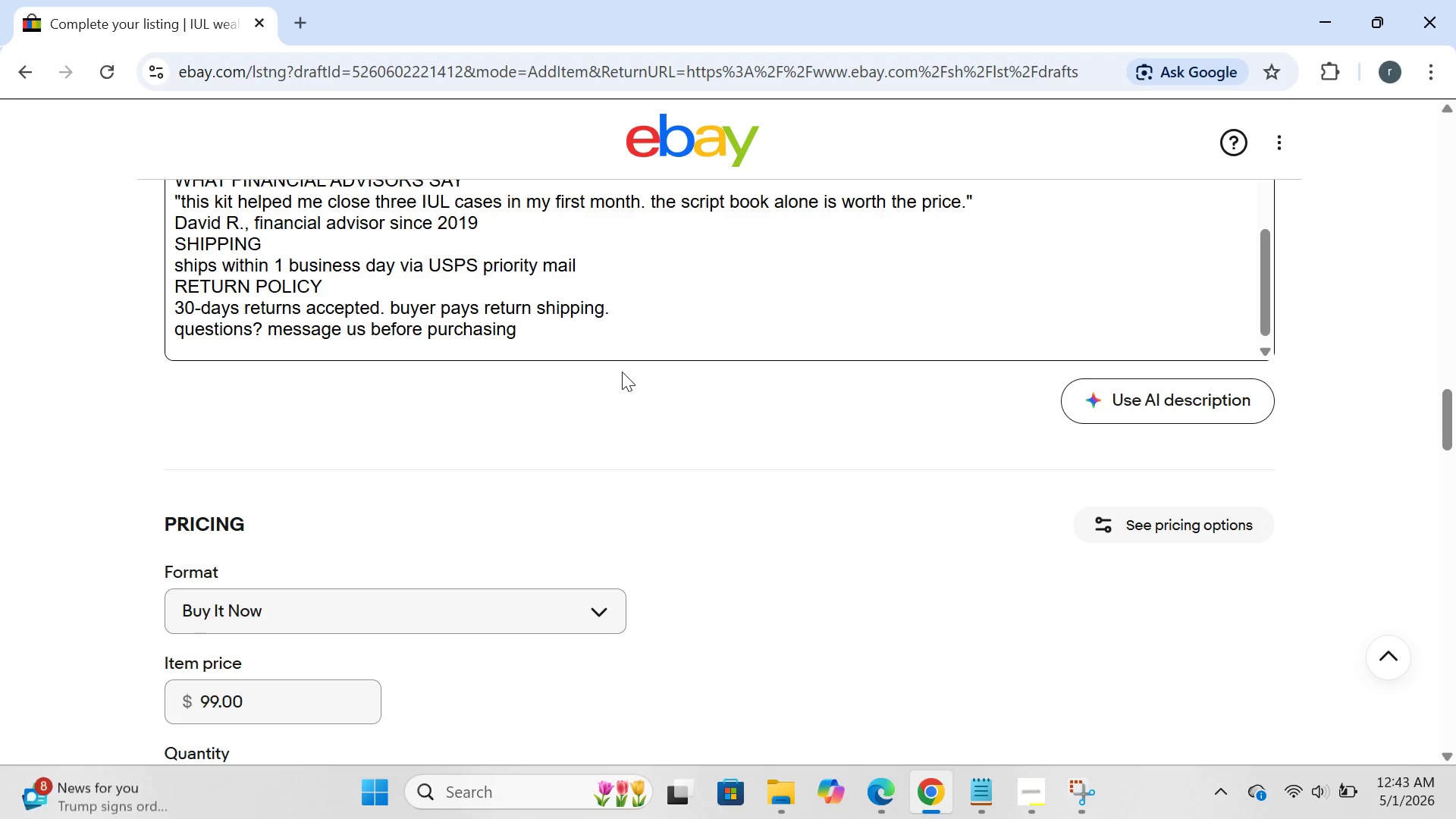 
type(Insureflow media)
 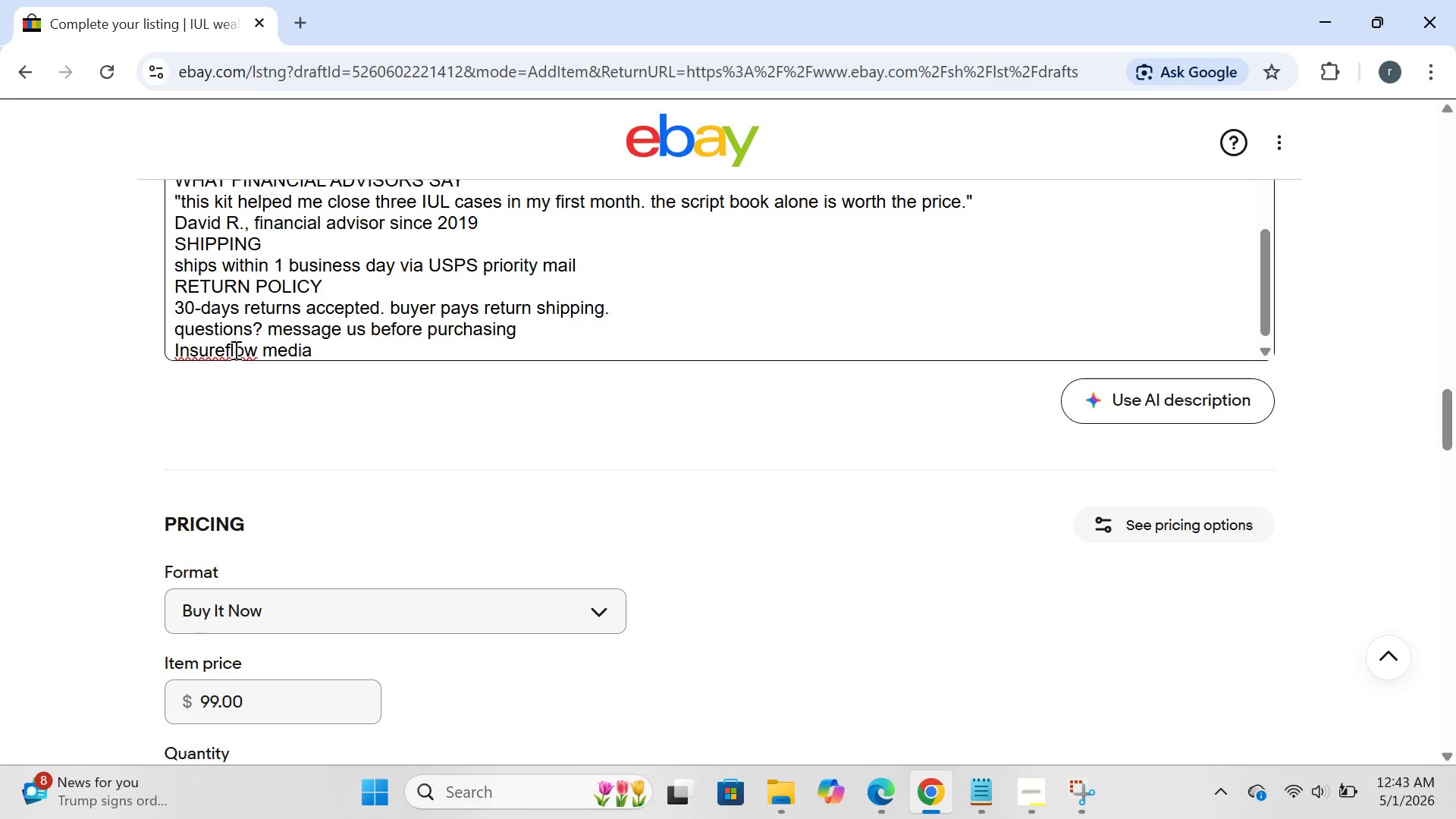 
left_click([223, 353])
 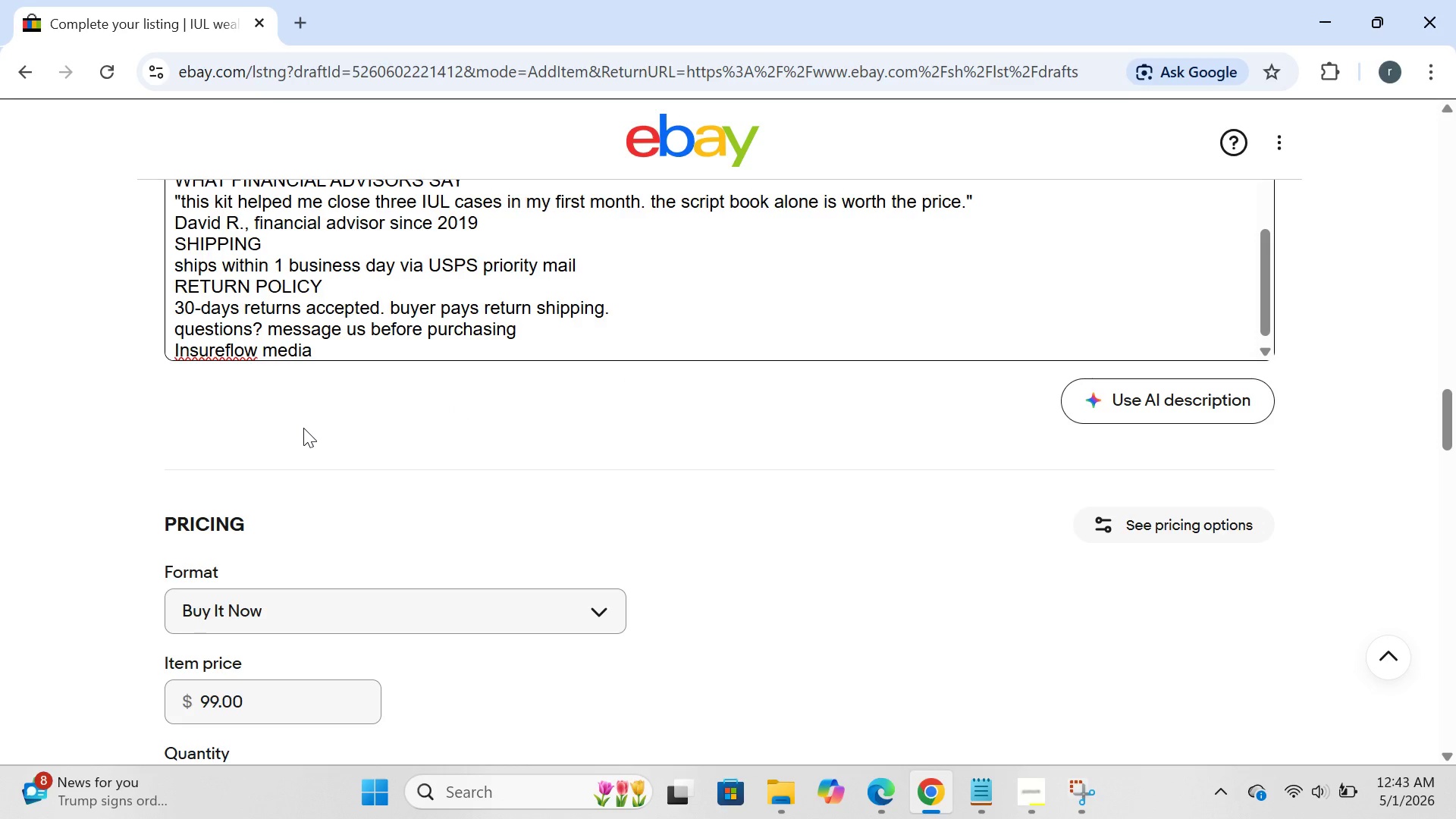 
key(Space)
 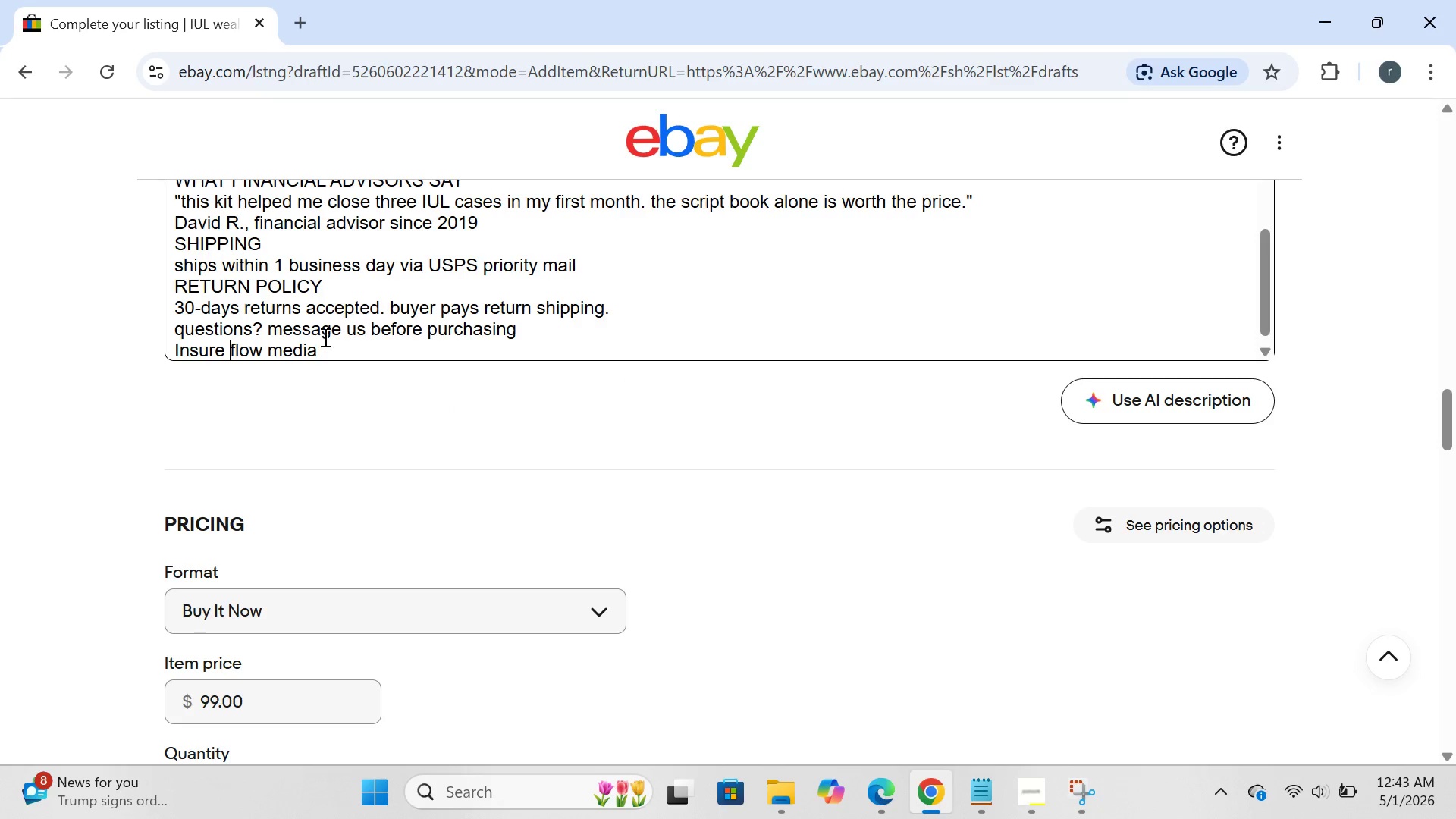 
left_click([325, 335])
 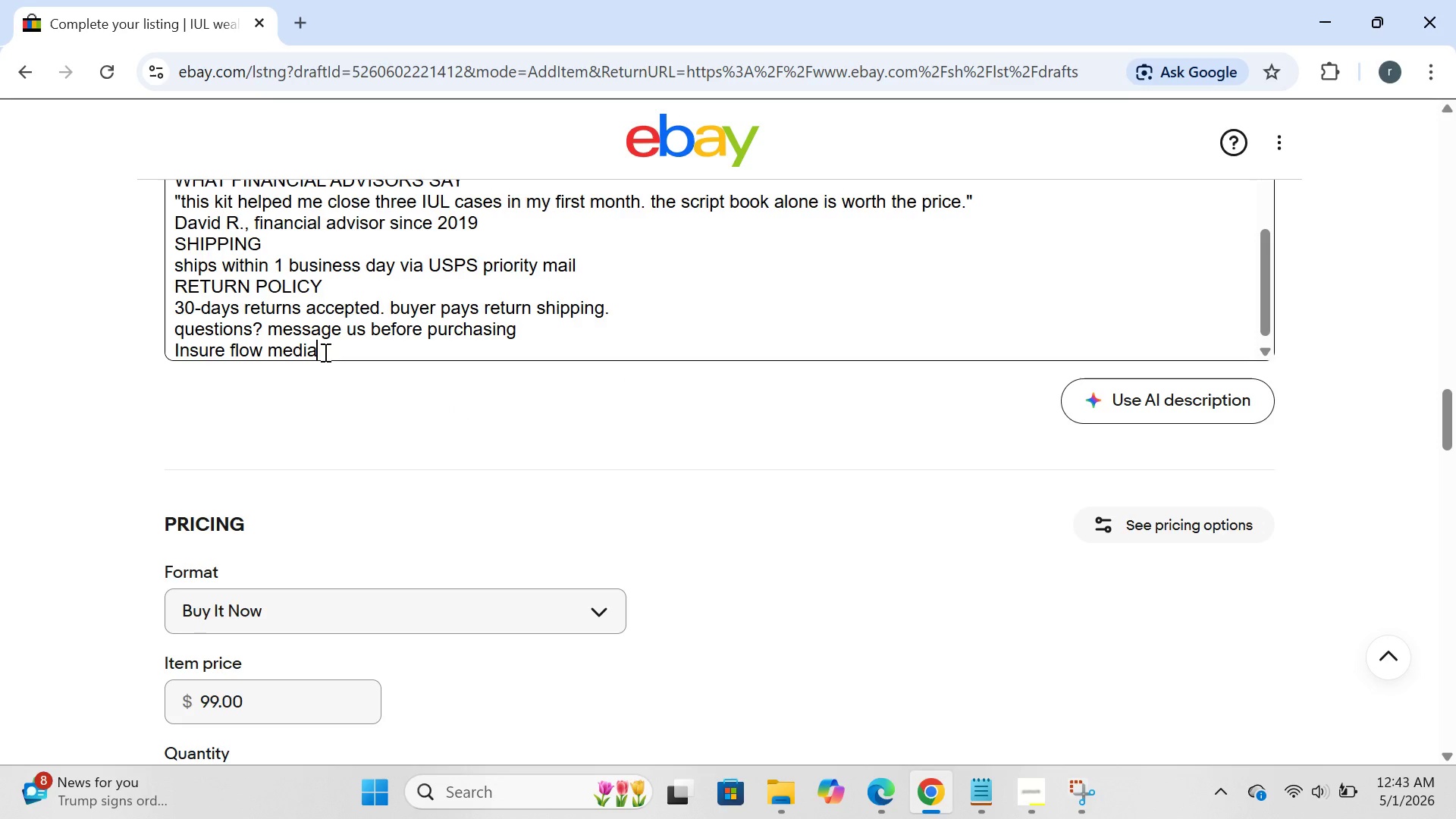 
left_click([324, 352])
 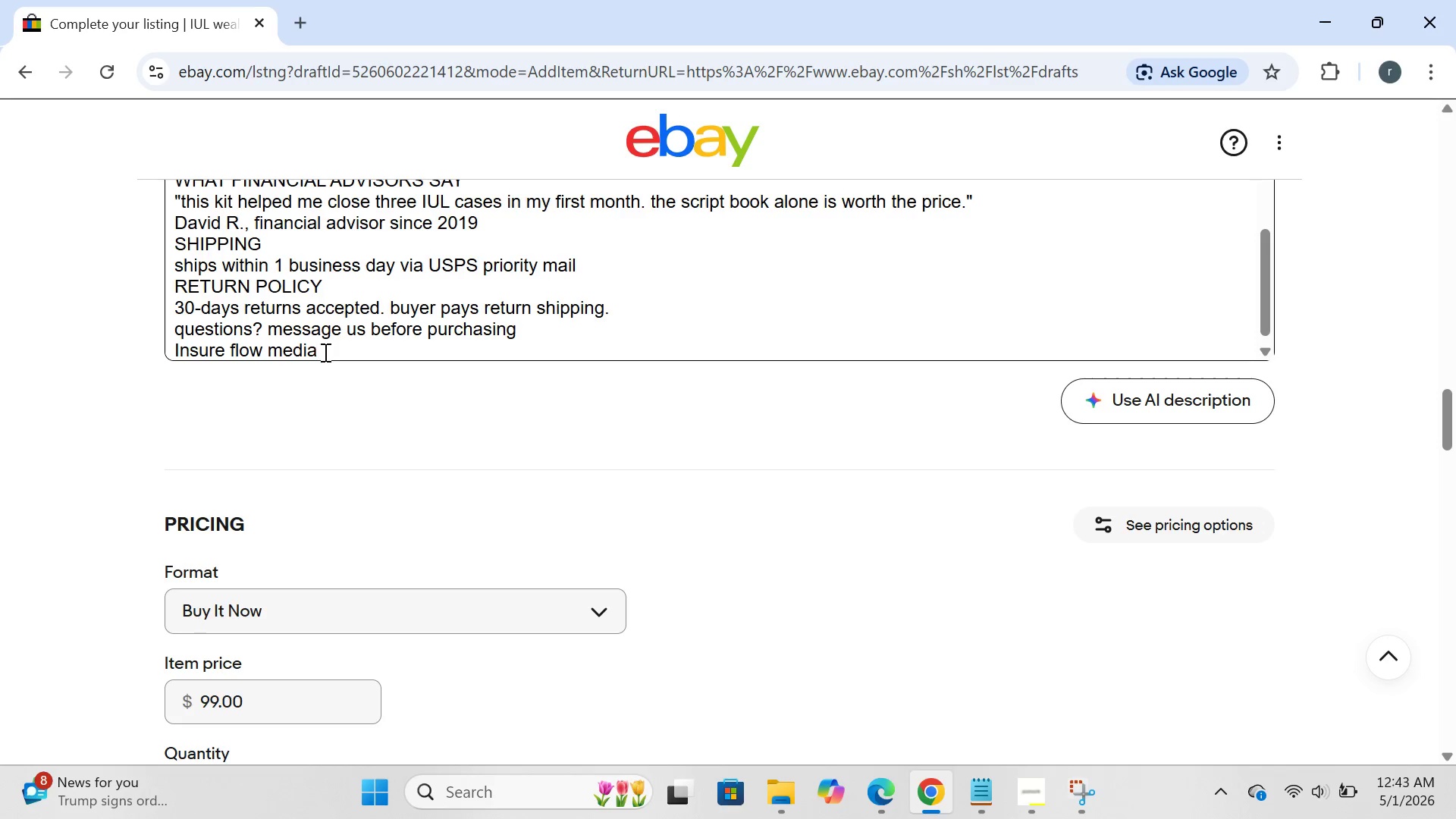 
key(Enter)
 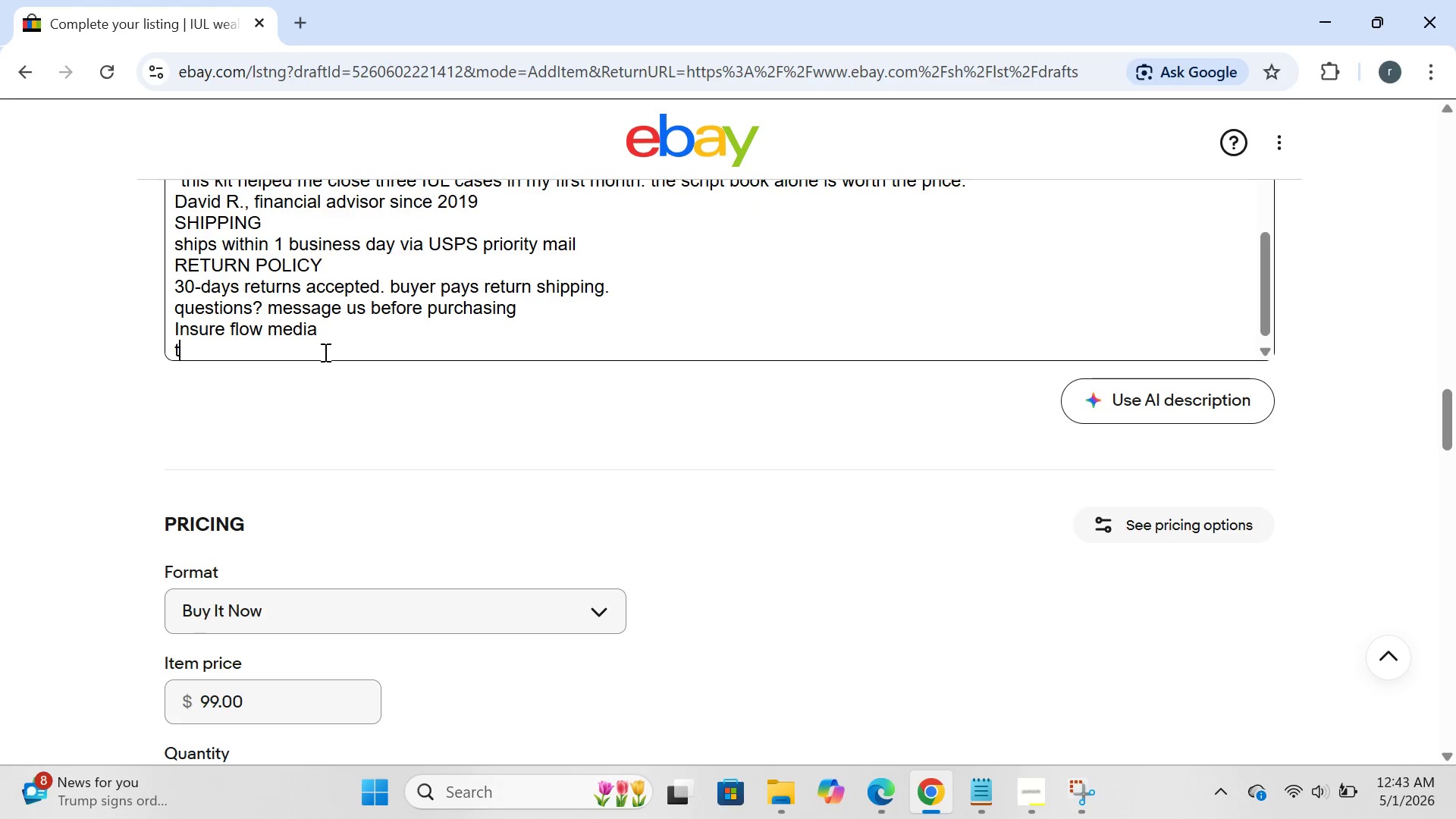 
type(trusted by 5,000P)
key(Backspace)
type(+ independent brokers.)
 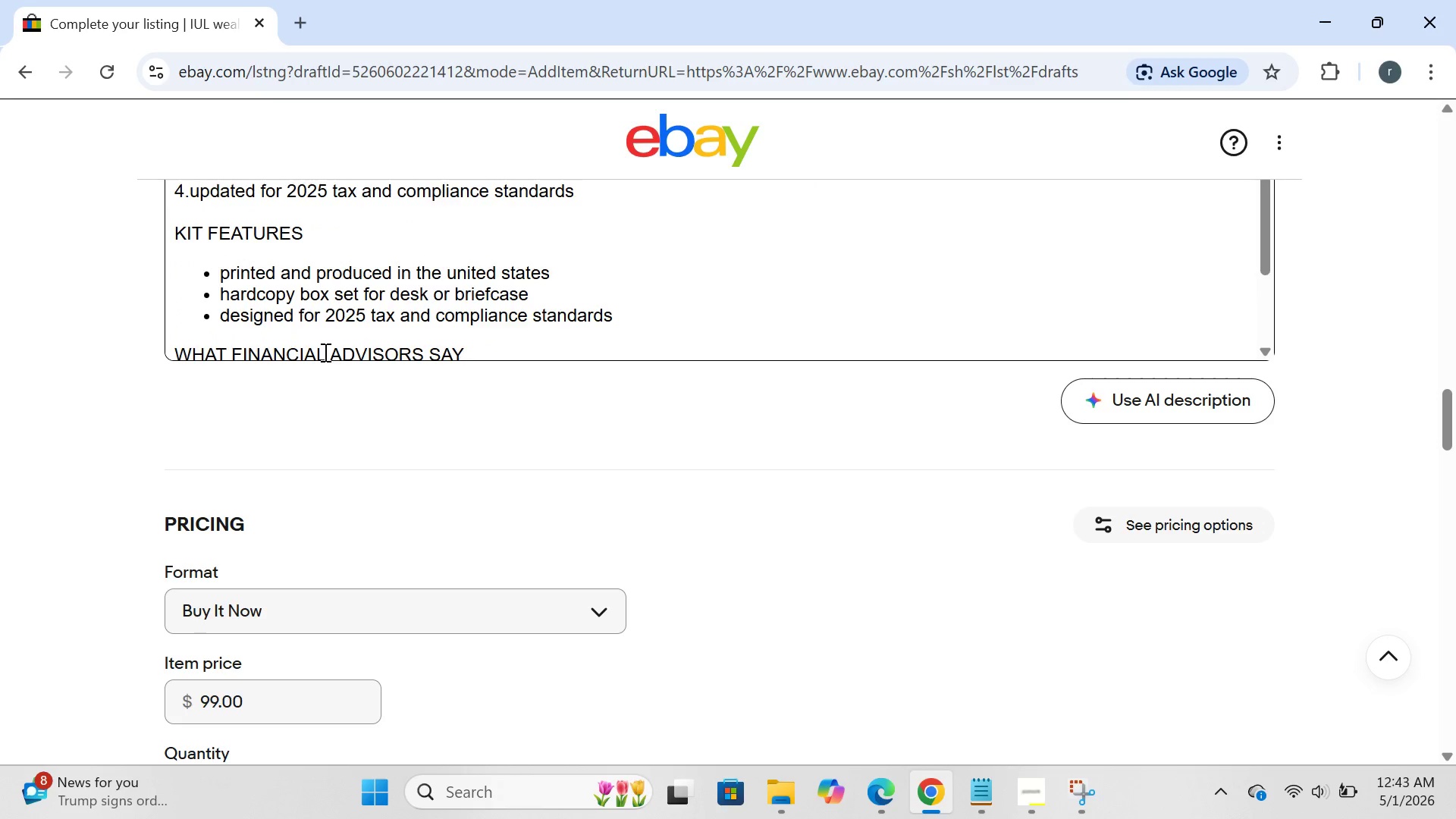 
wait(7.61)
 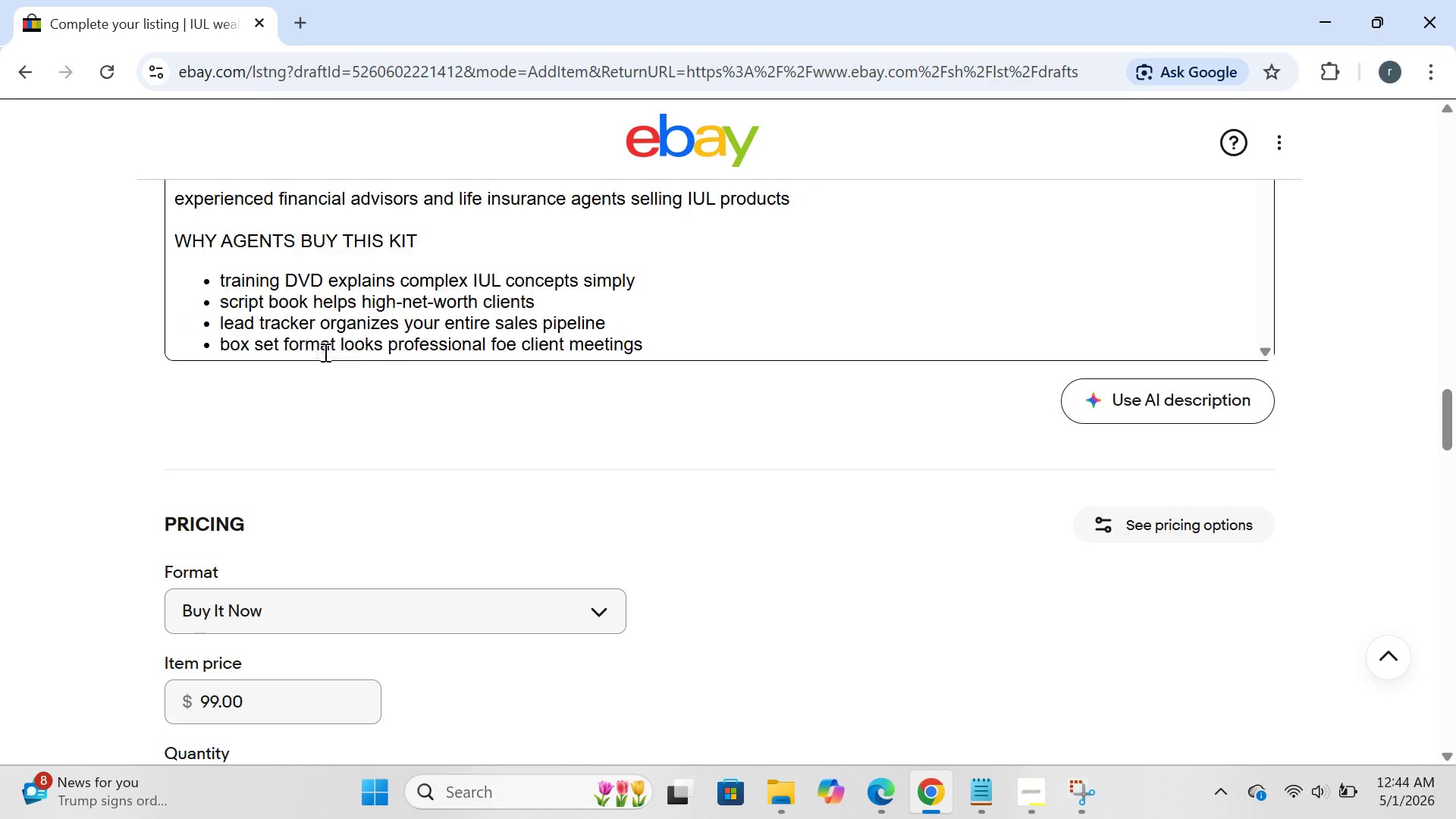 
left_click([301, 395])
 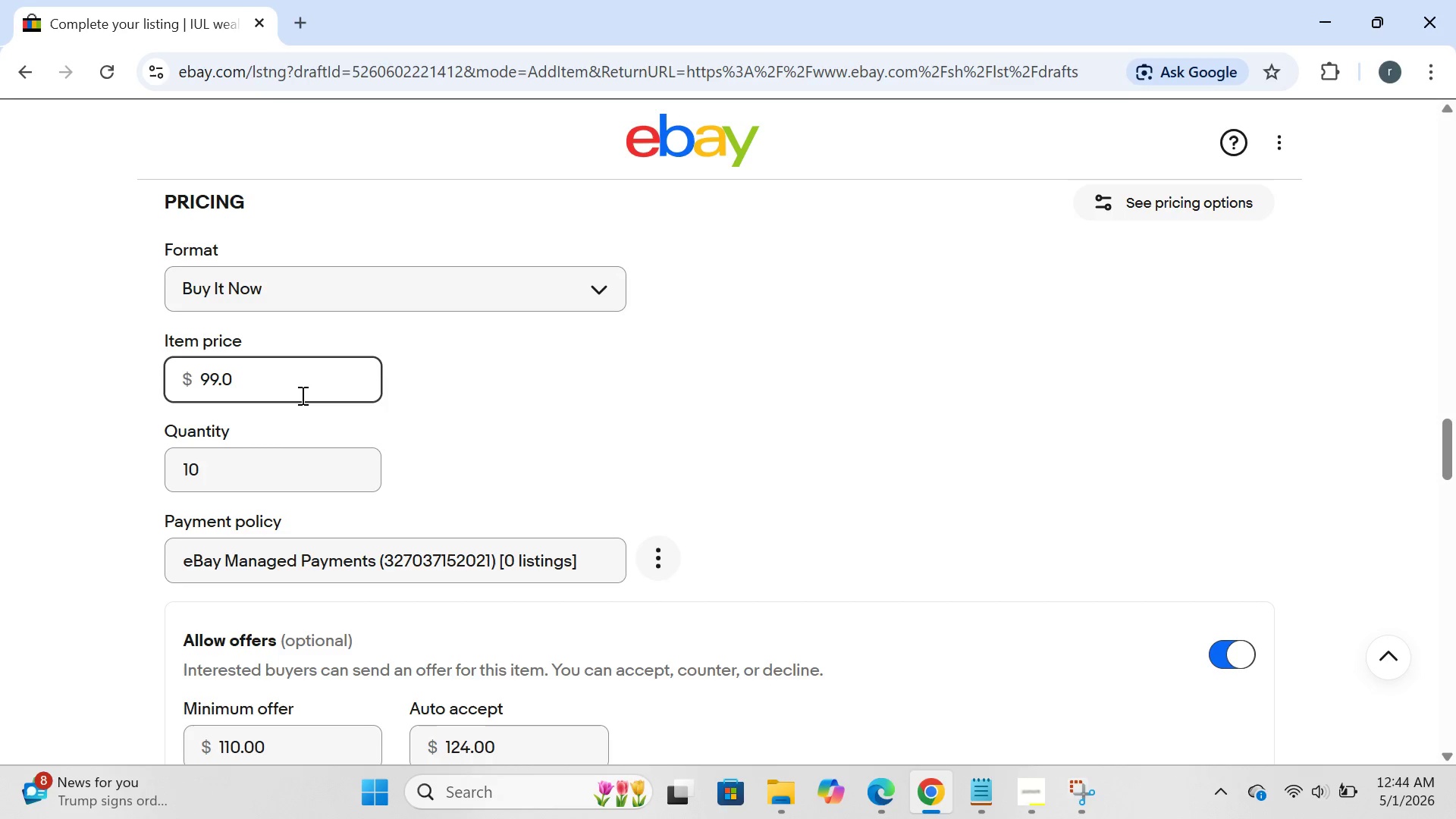 
hold_key(key=Backspace, duration=0.89)
 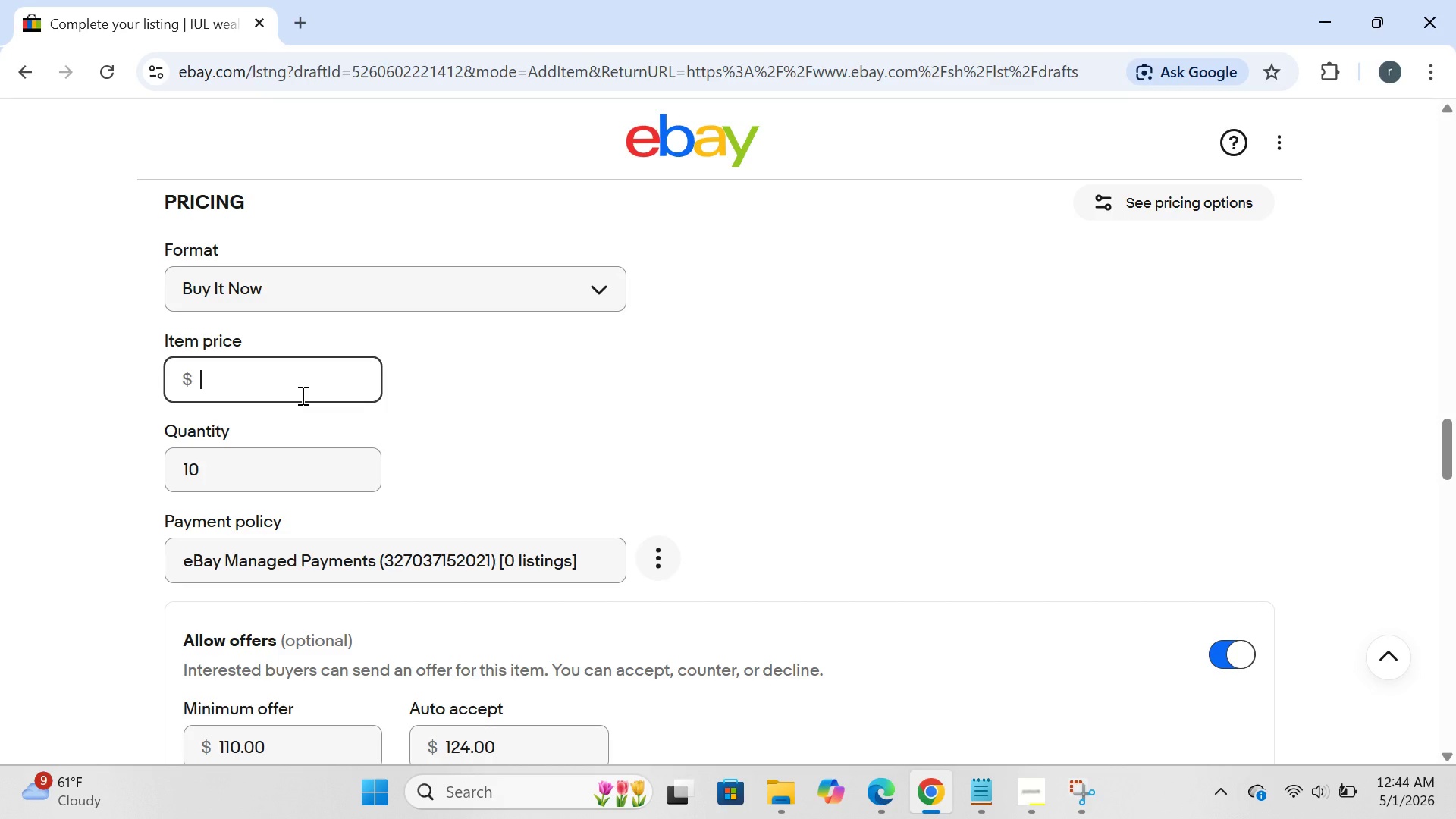 
wait(20.75)
 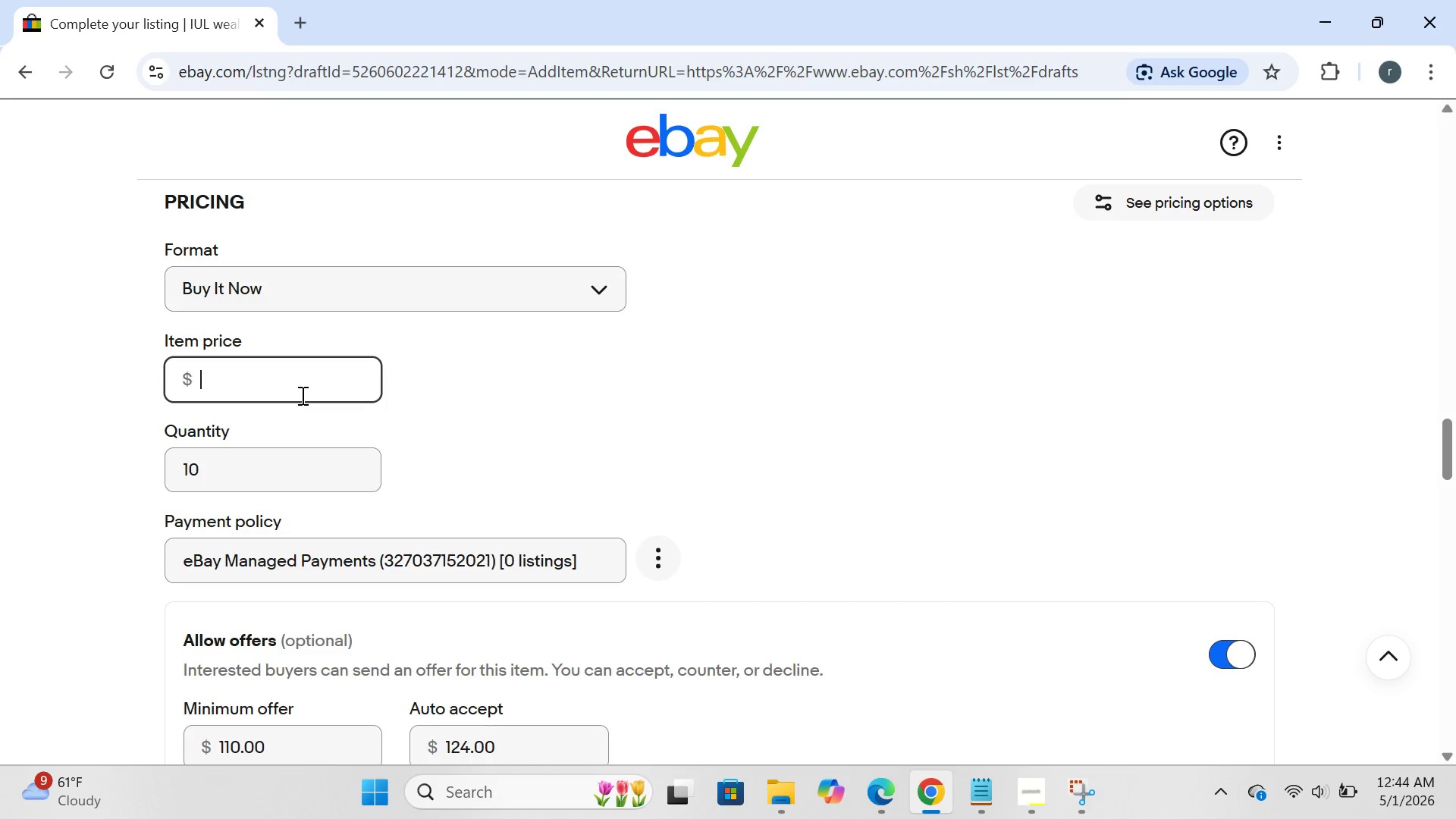 
type(13)
key(Backspace)
type(28)
key(Backspace)
type(9.99)
 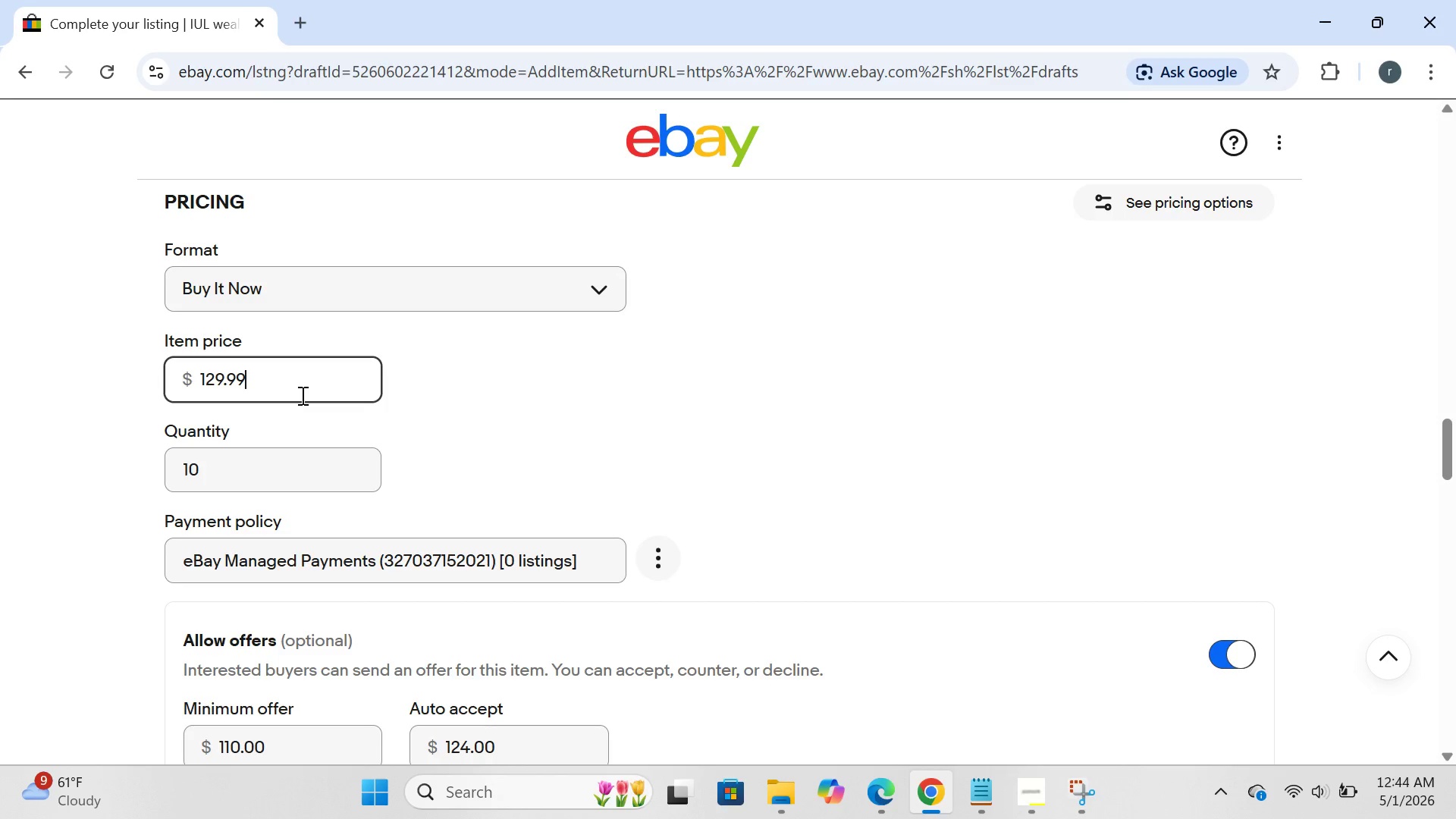 
wait(11.53)
 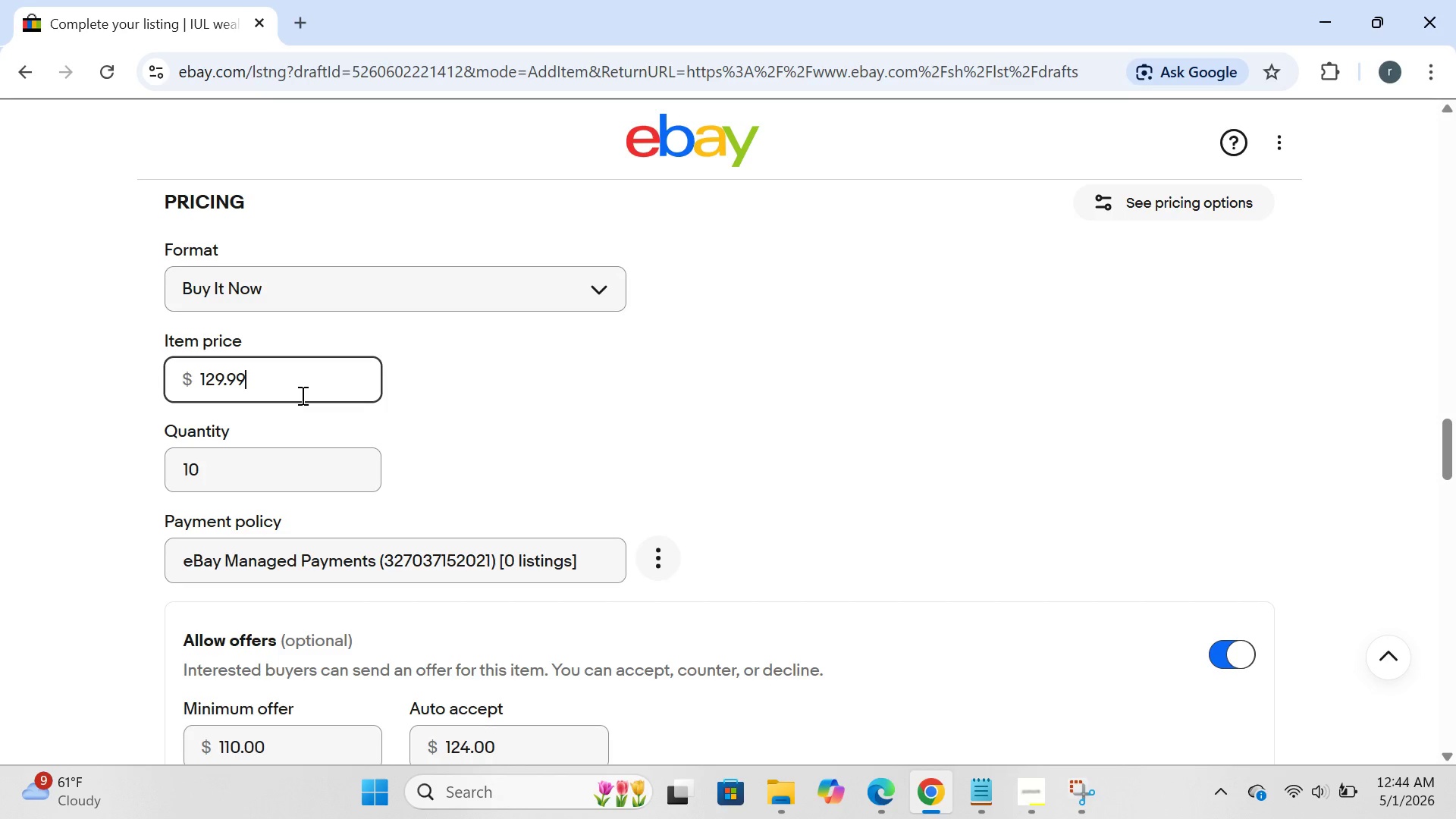 
key(Backspace)
 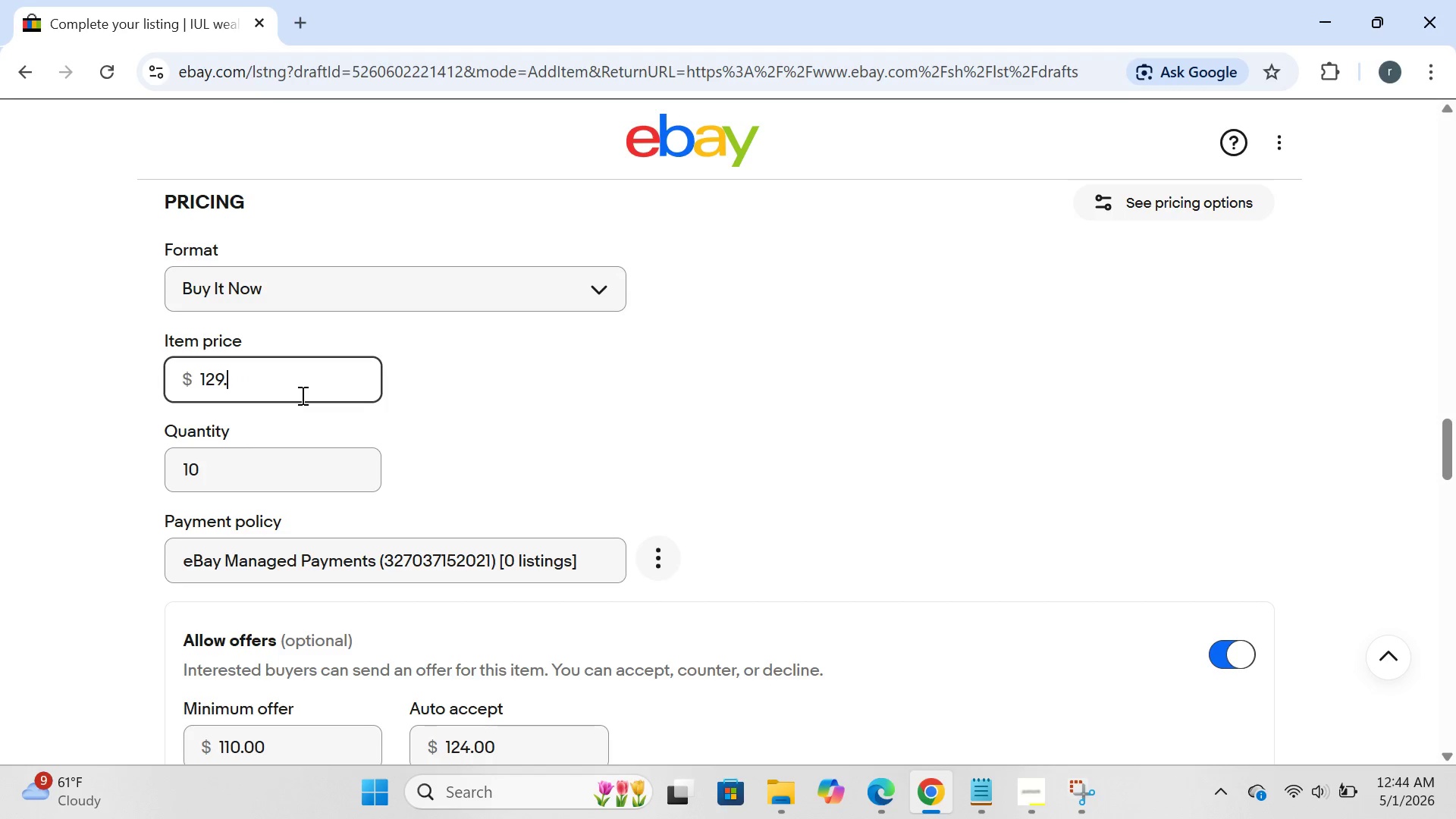 
key(Backspace)
 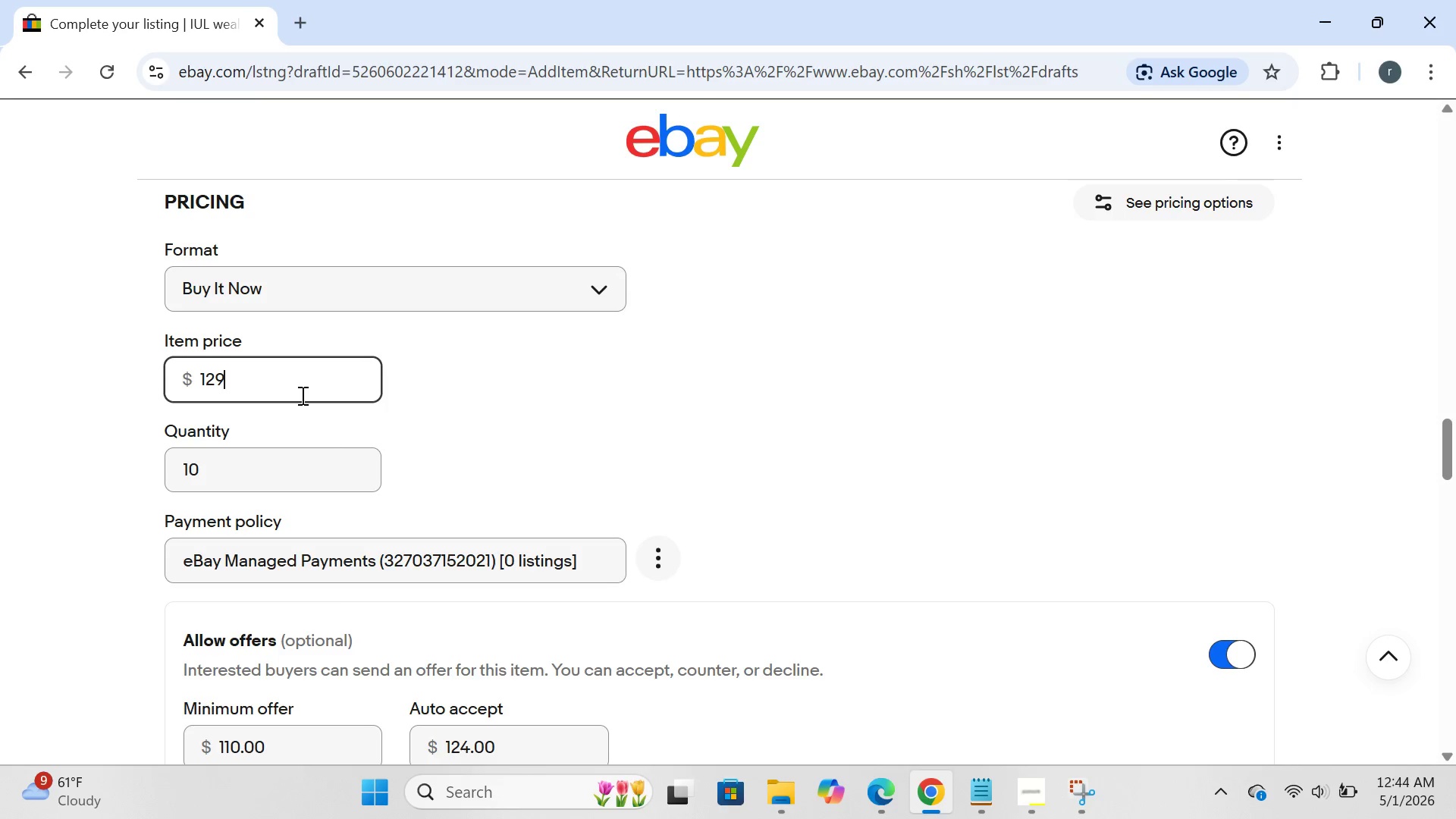 
key(Backspace)
 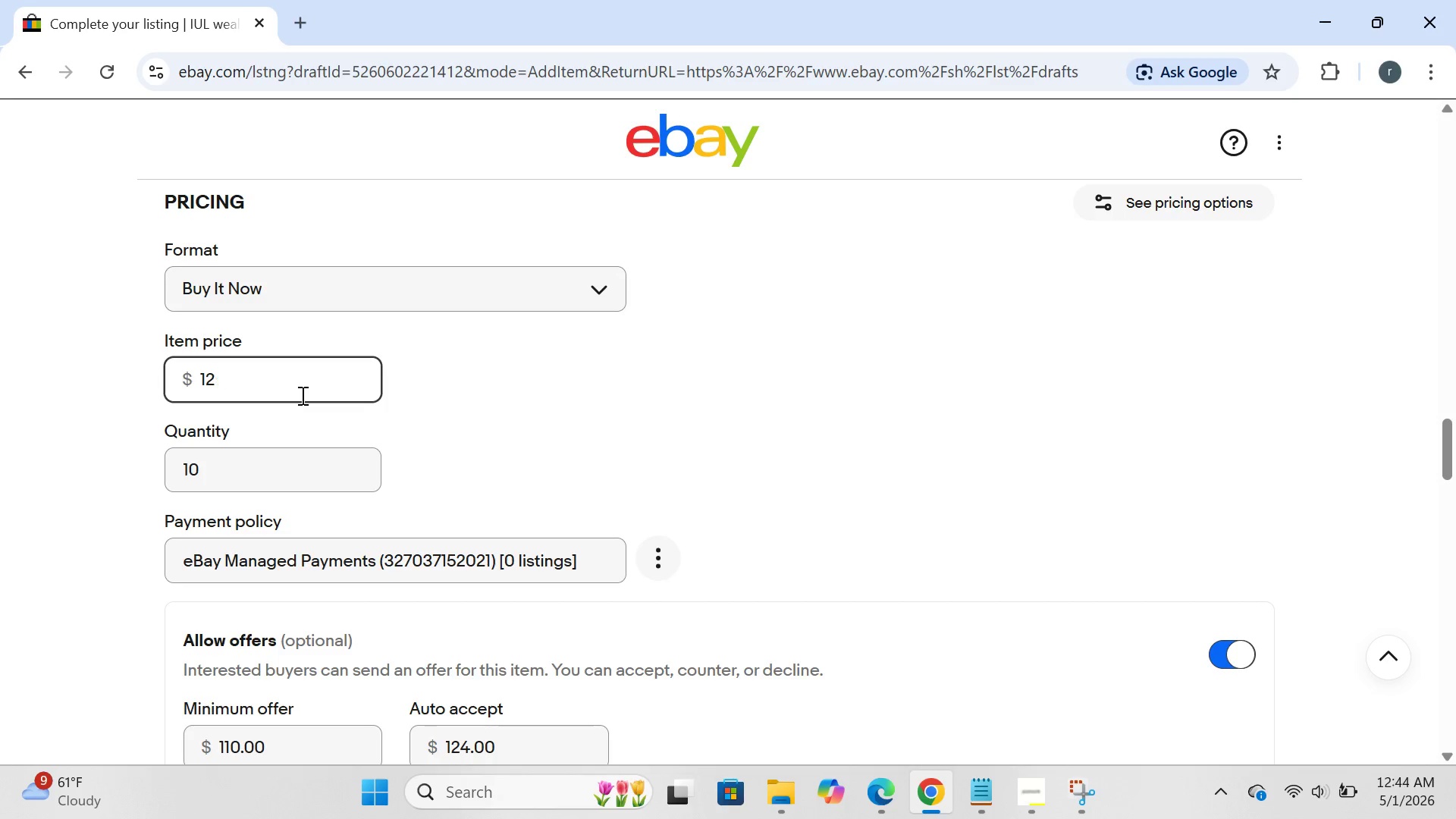 
key(Backspace)
 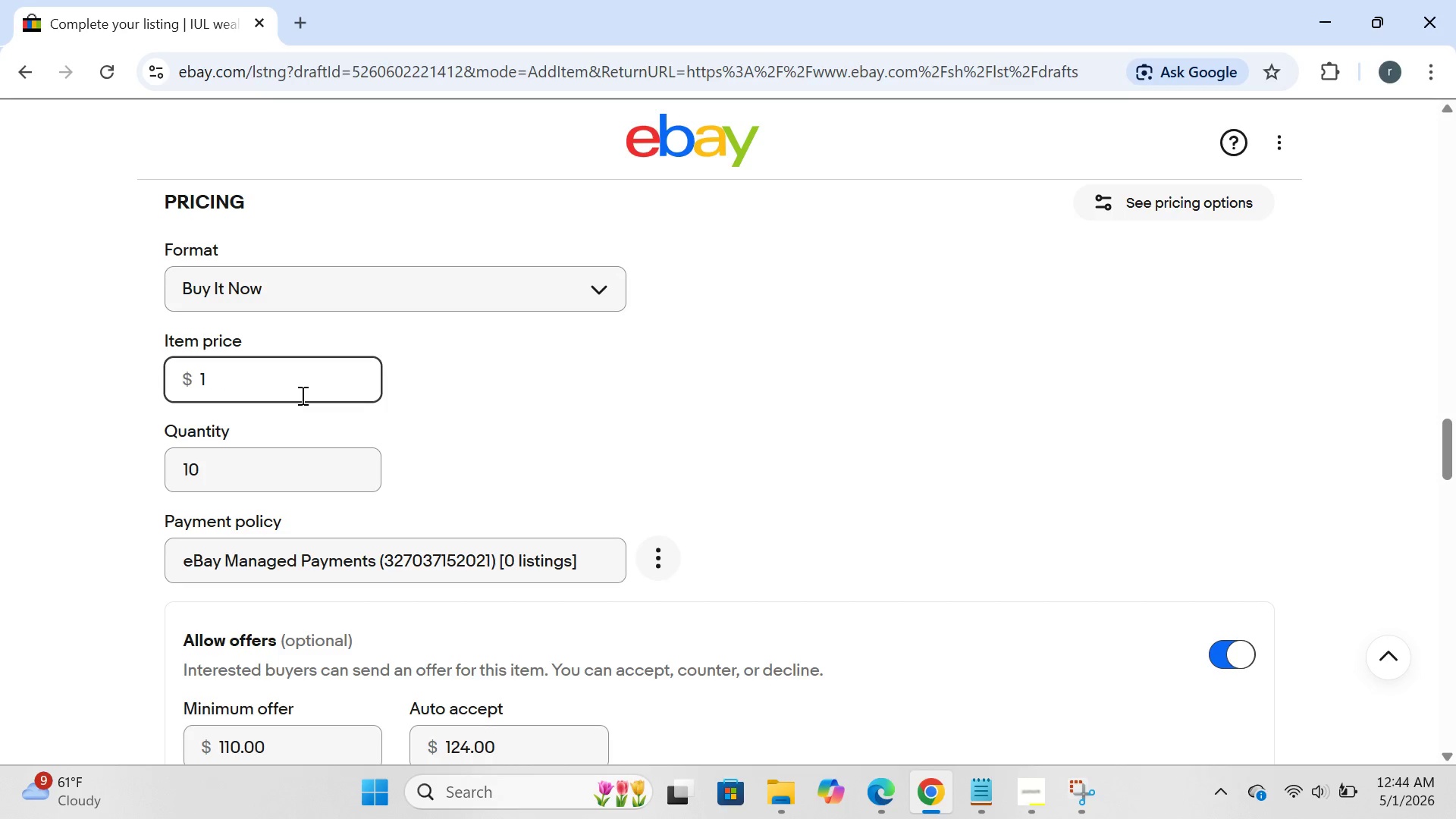 
key(Backspace)
 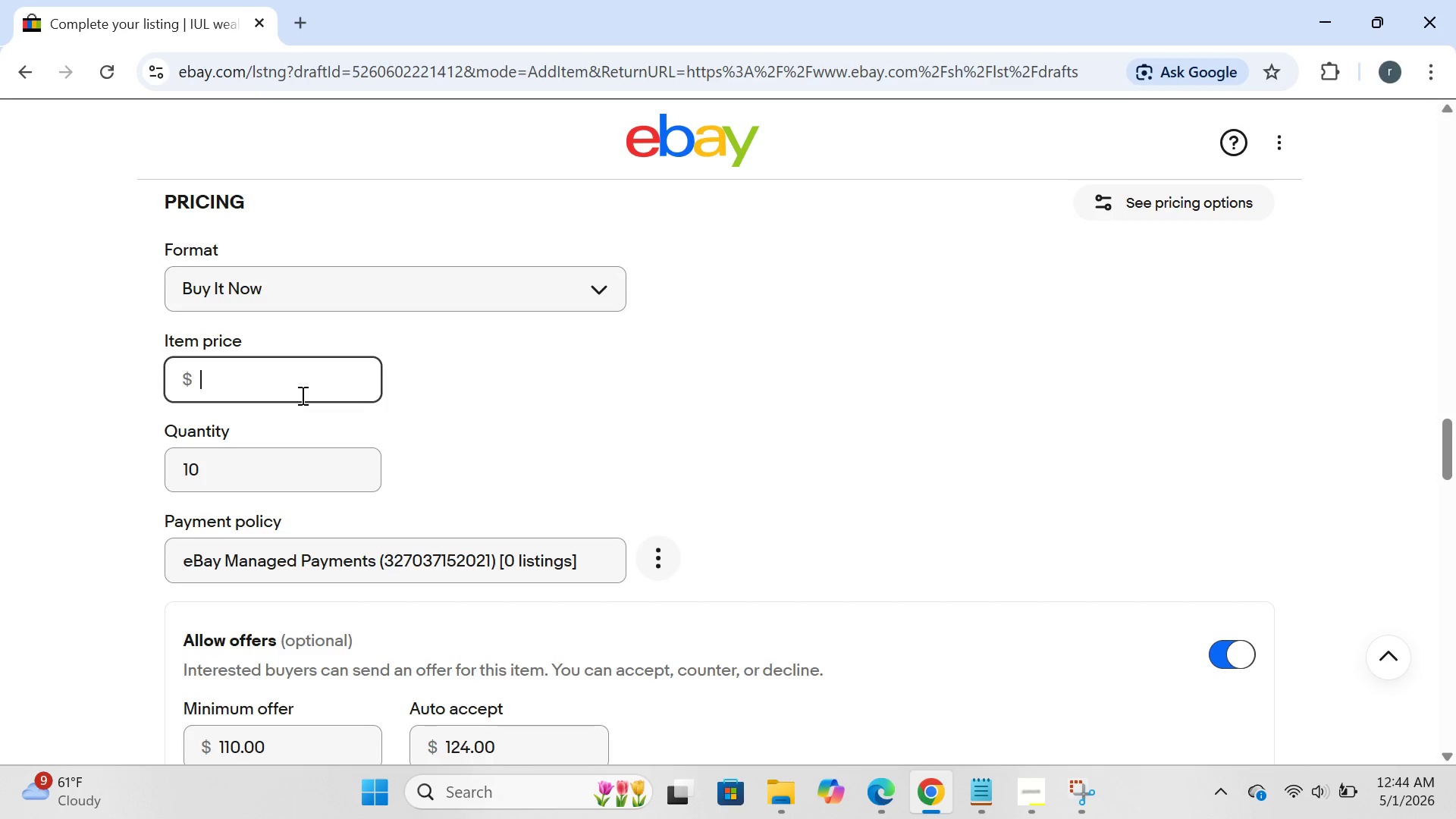 
key(Backspace)
 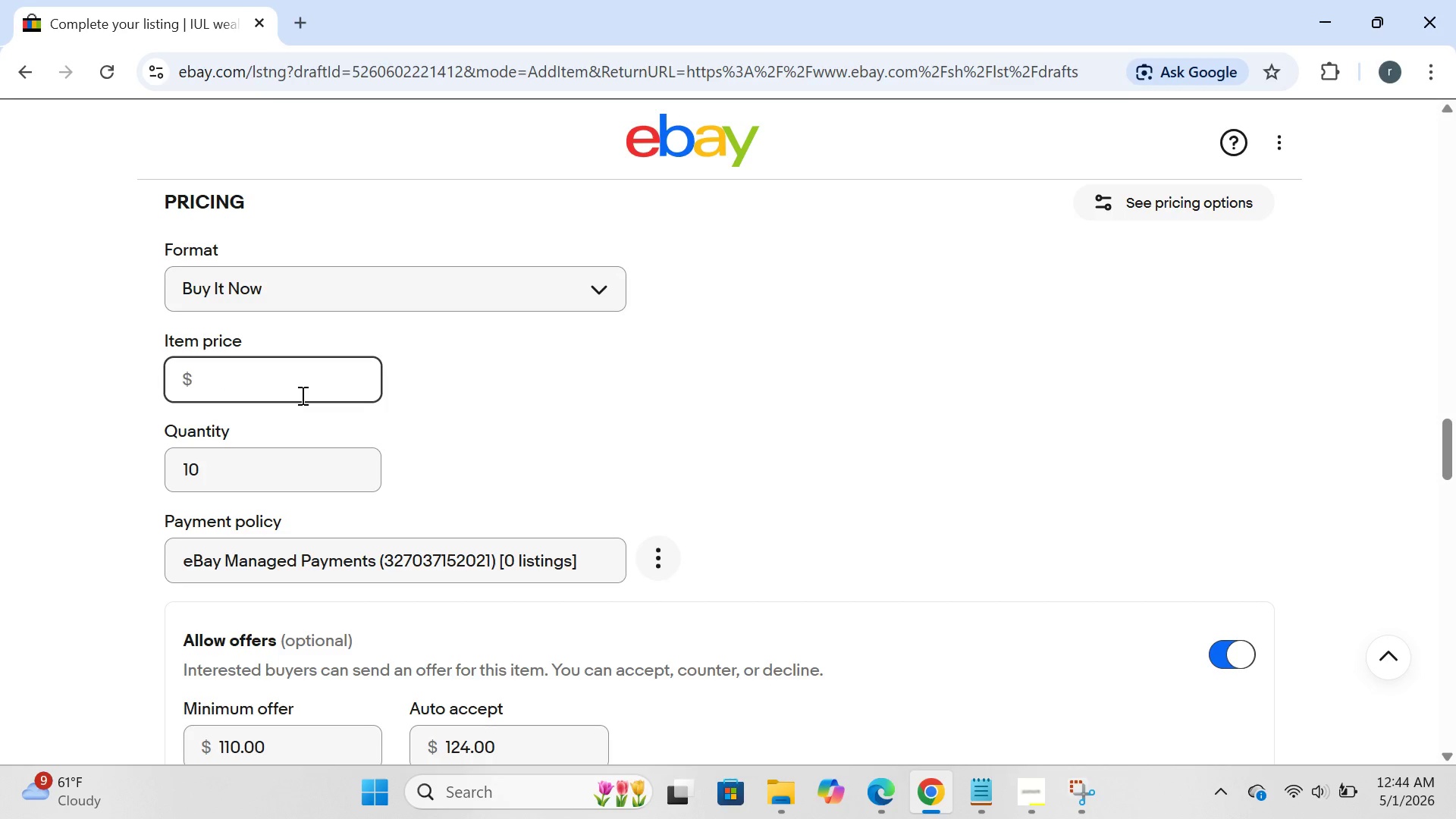 
type(49)
 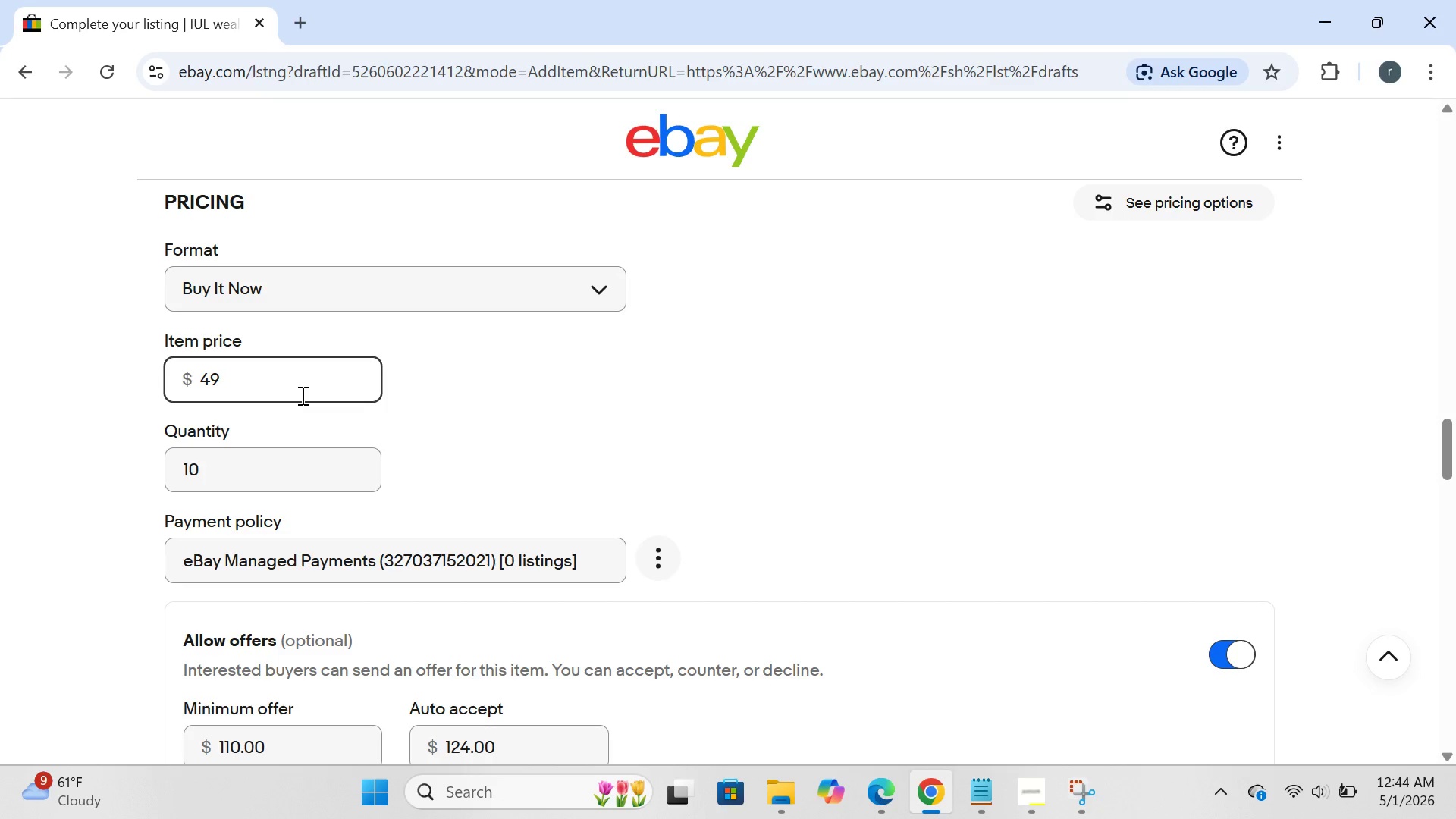 
key(Backspace)
key(Backspace)
type(248)
key(Backspace)
type(9.00)
 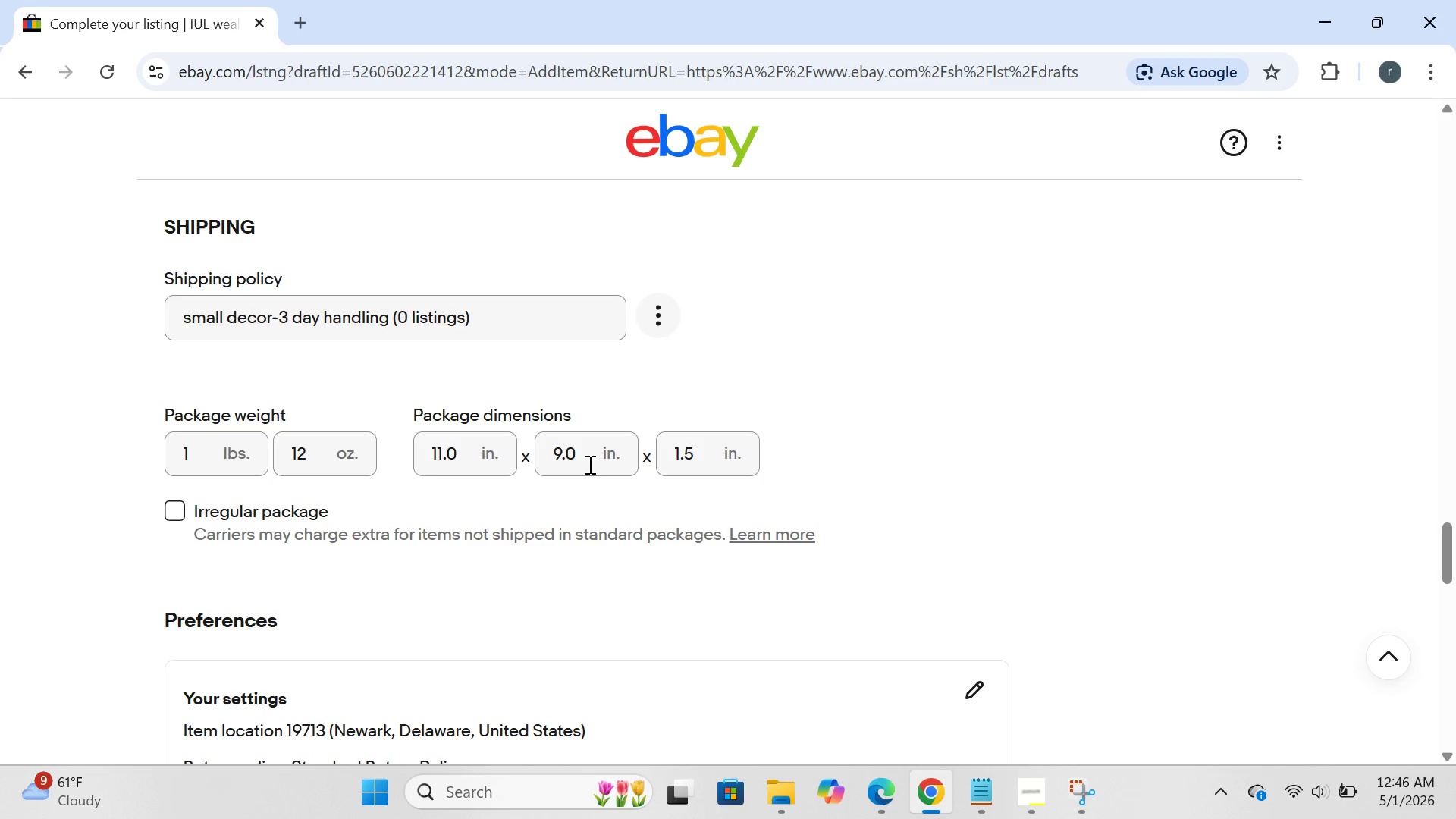 
wait(101.88)
 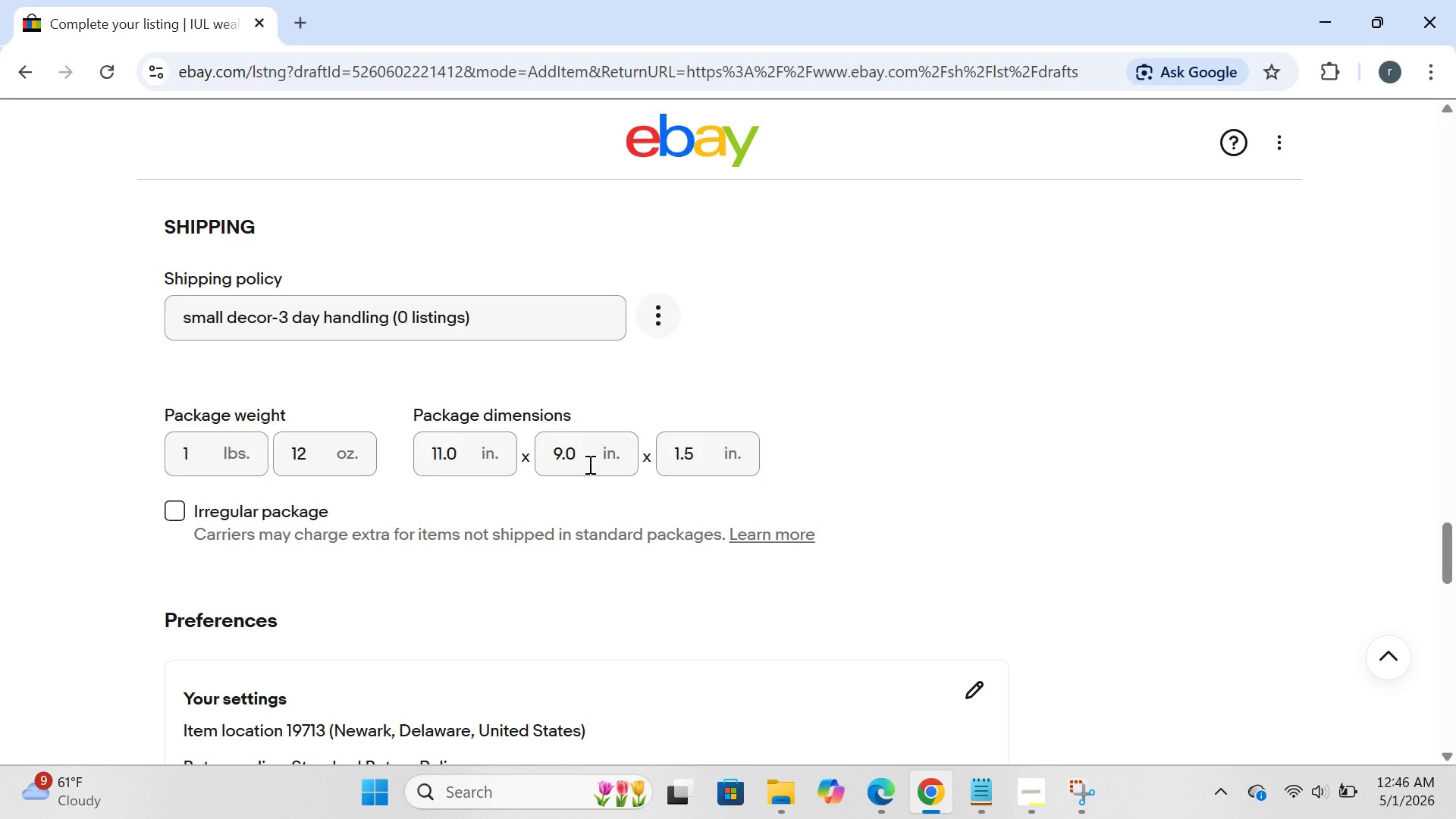 
left_click([209, 463])
 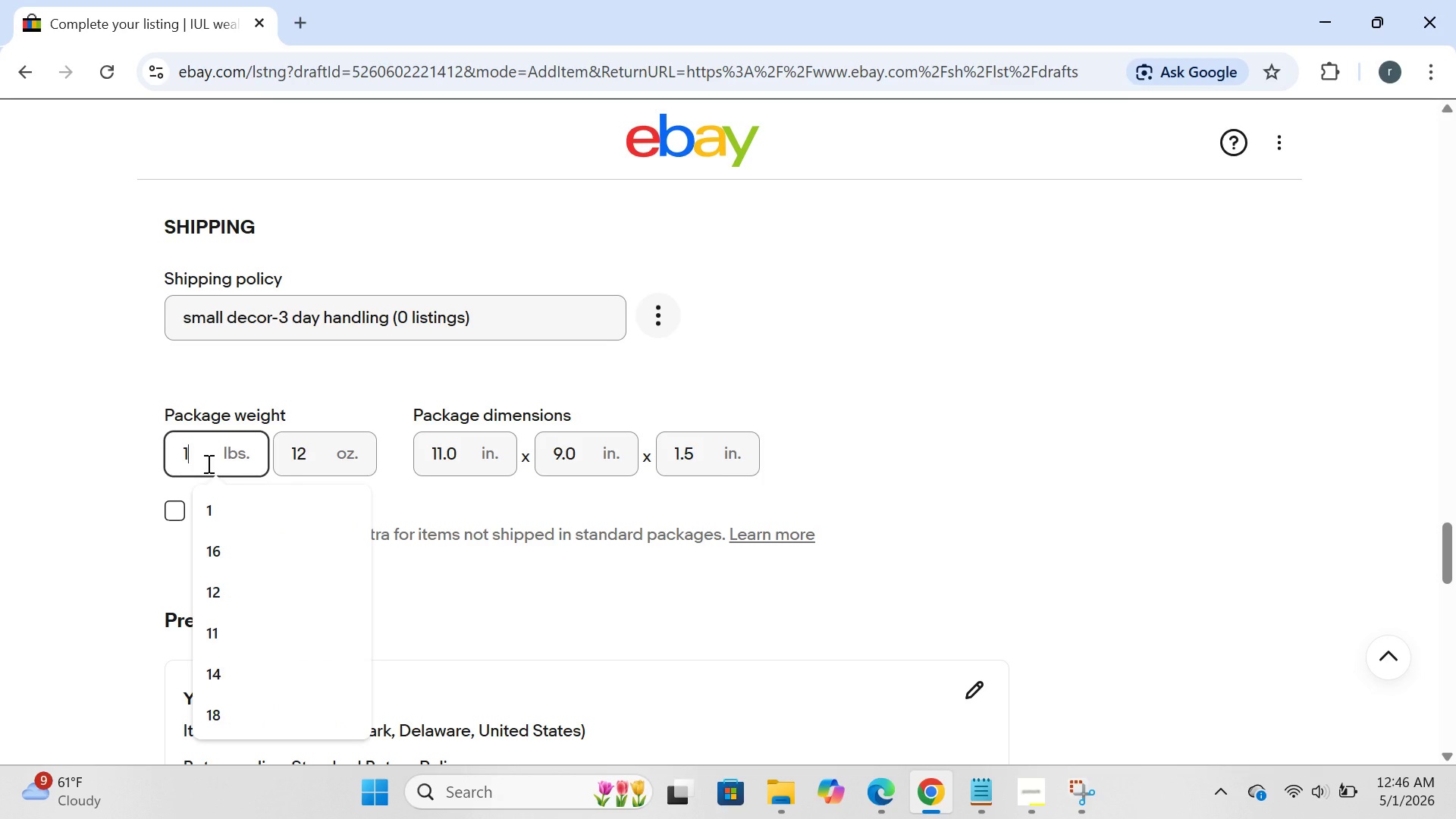 
key(Backspace)
 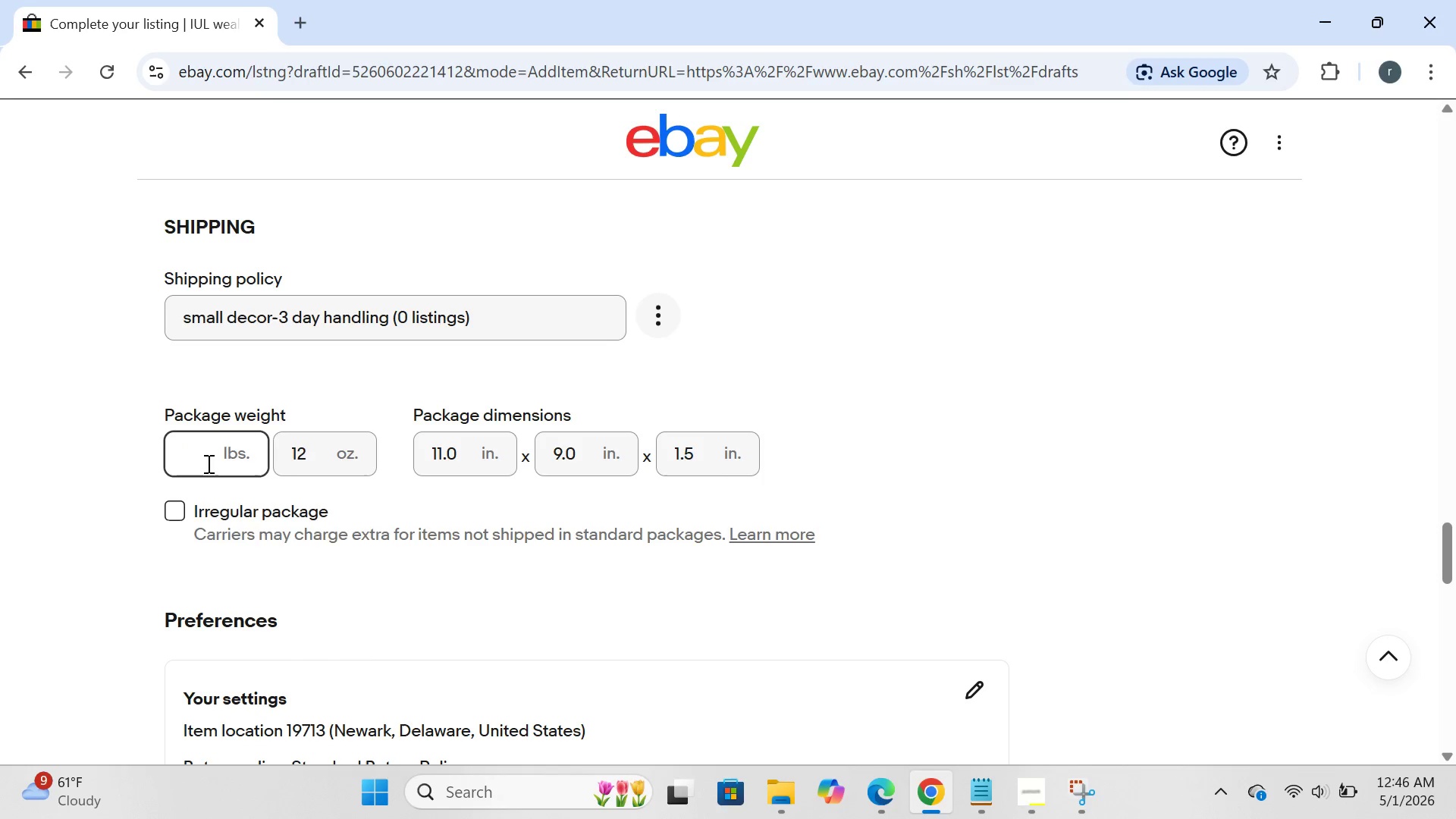 
key(3)
 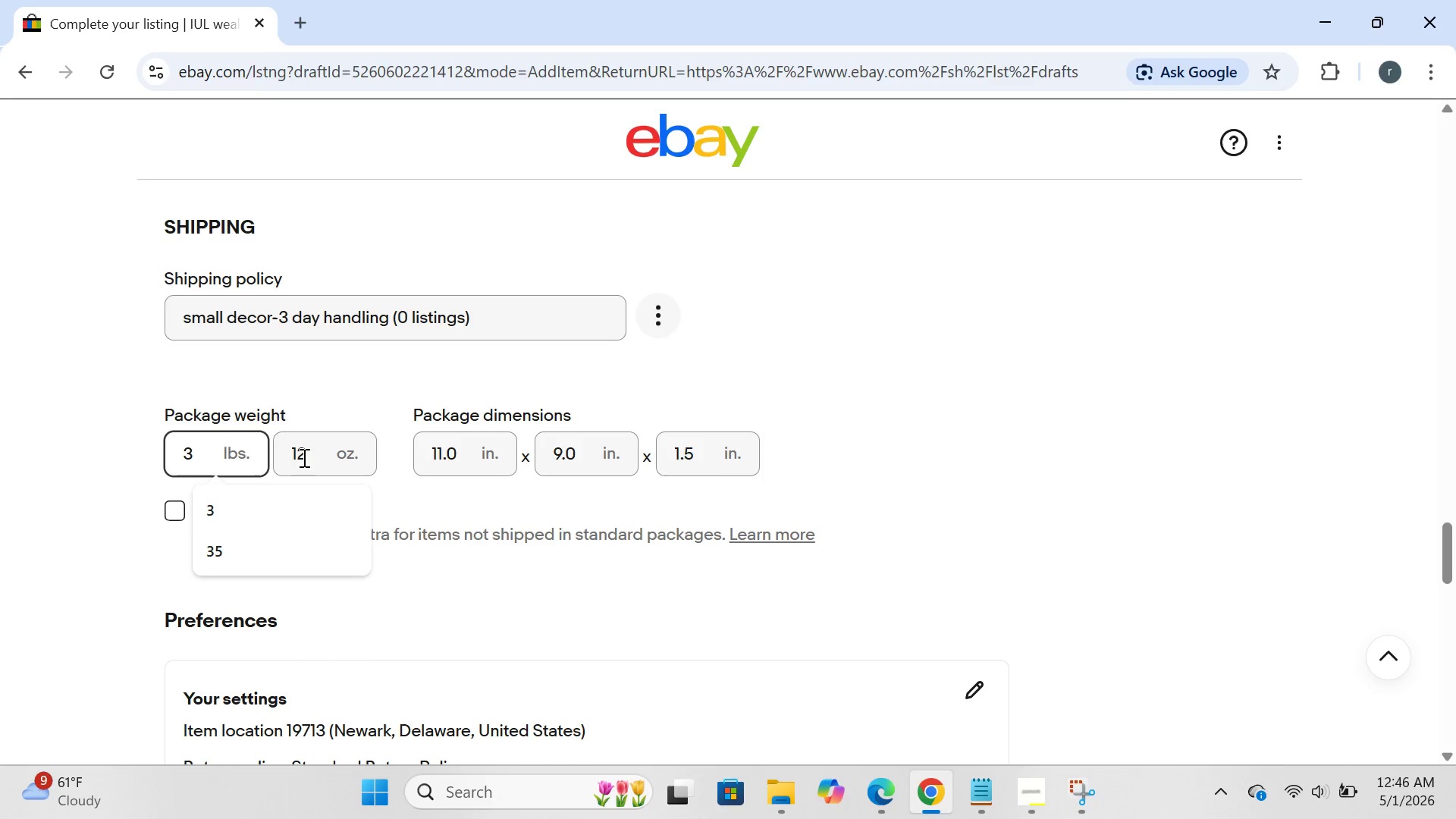 
left_click([317, 457])
 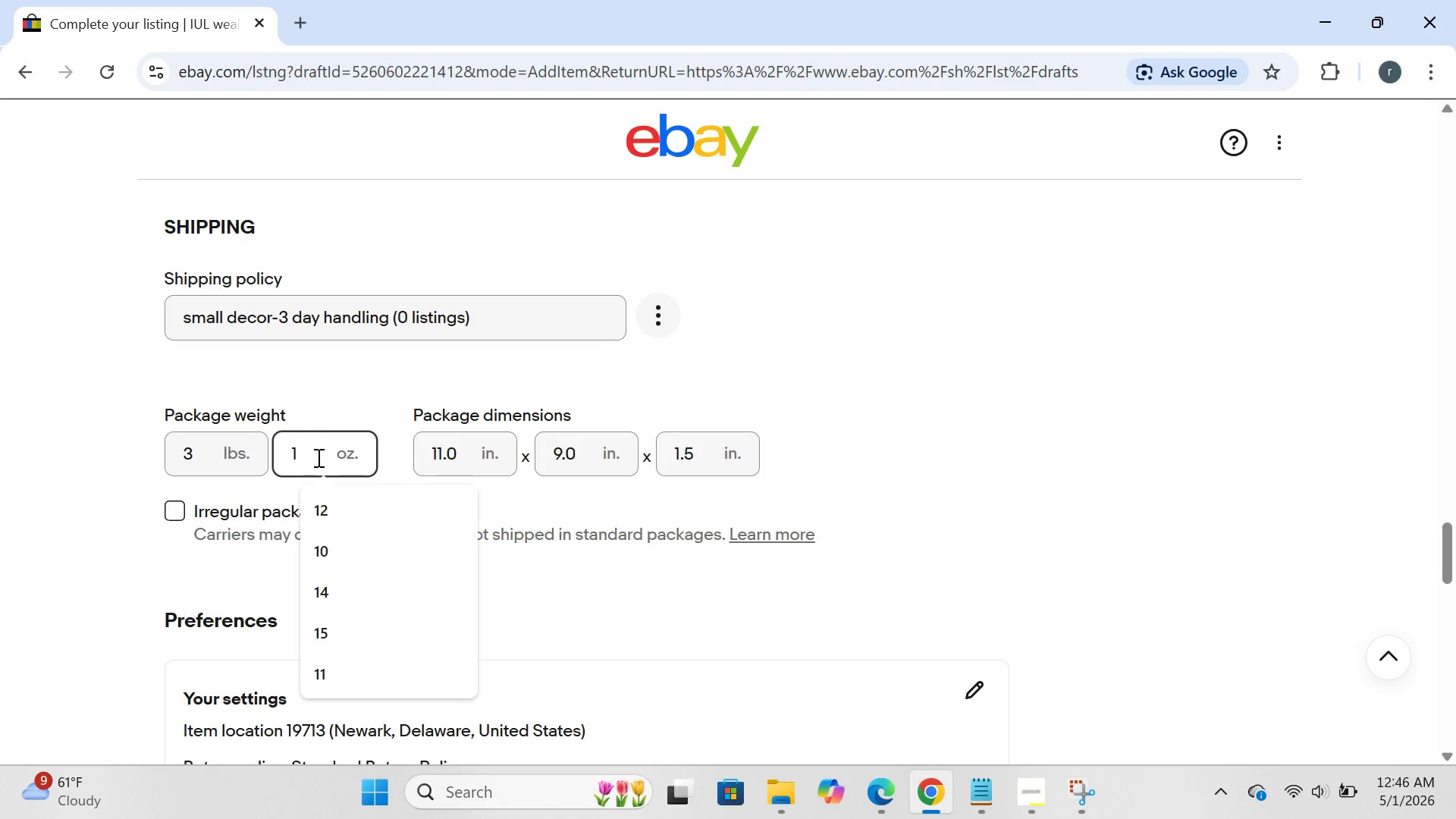 
key(Backspace)
 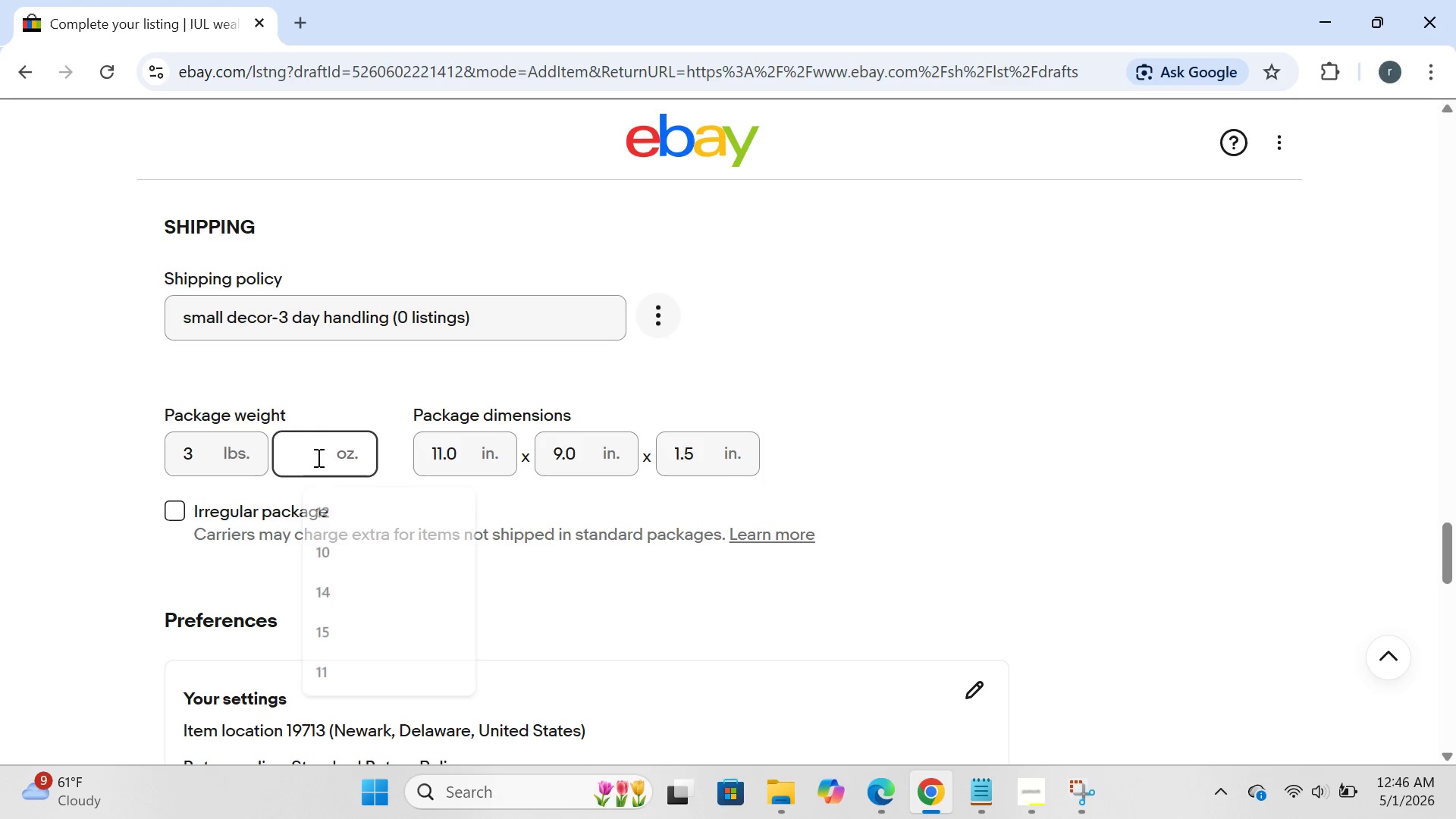 
key(Backspace)
 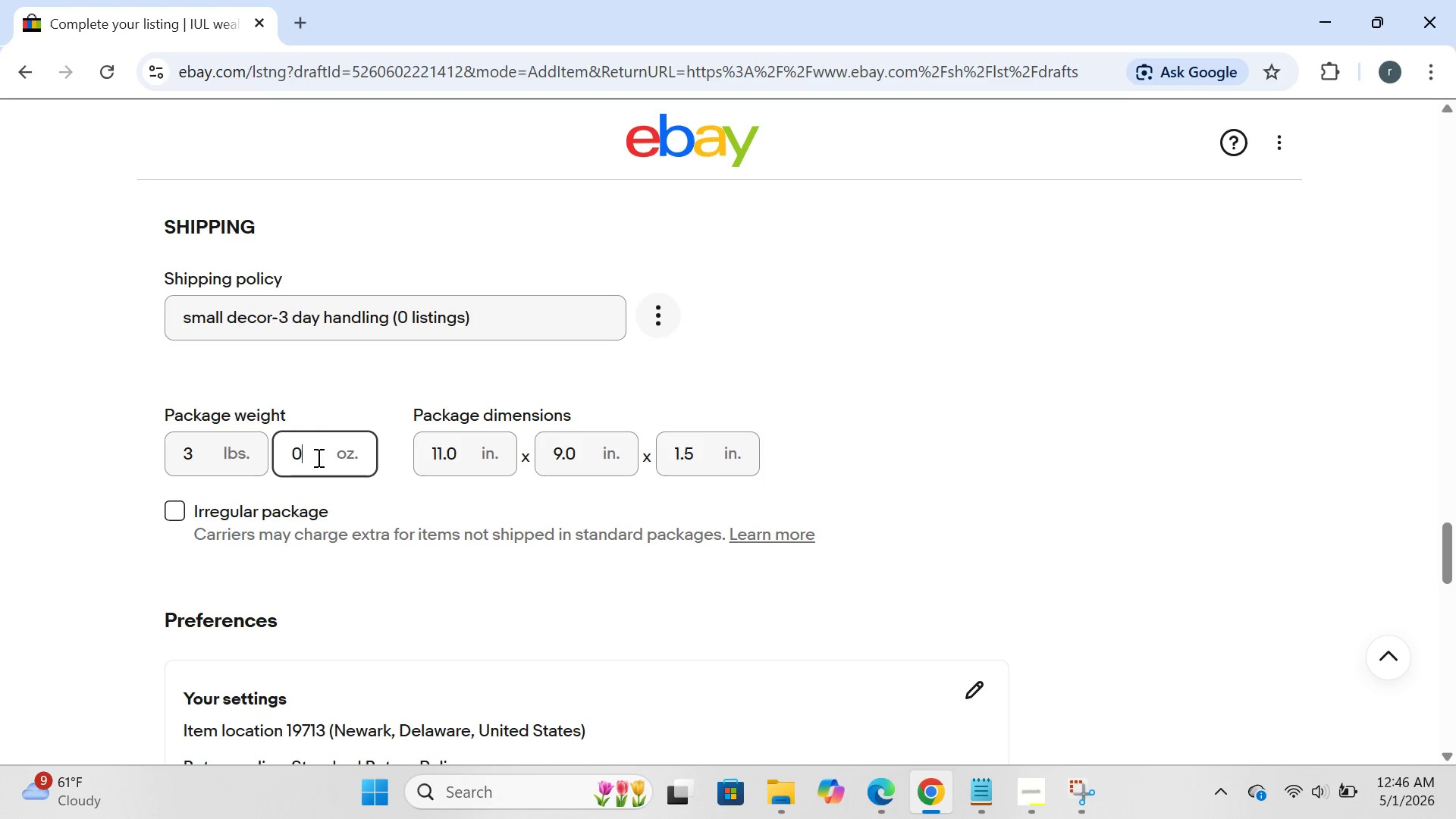 
key(0)
 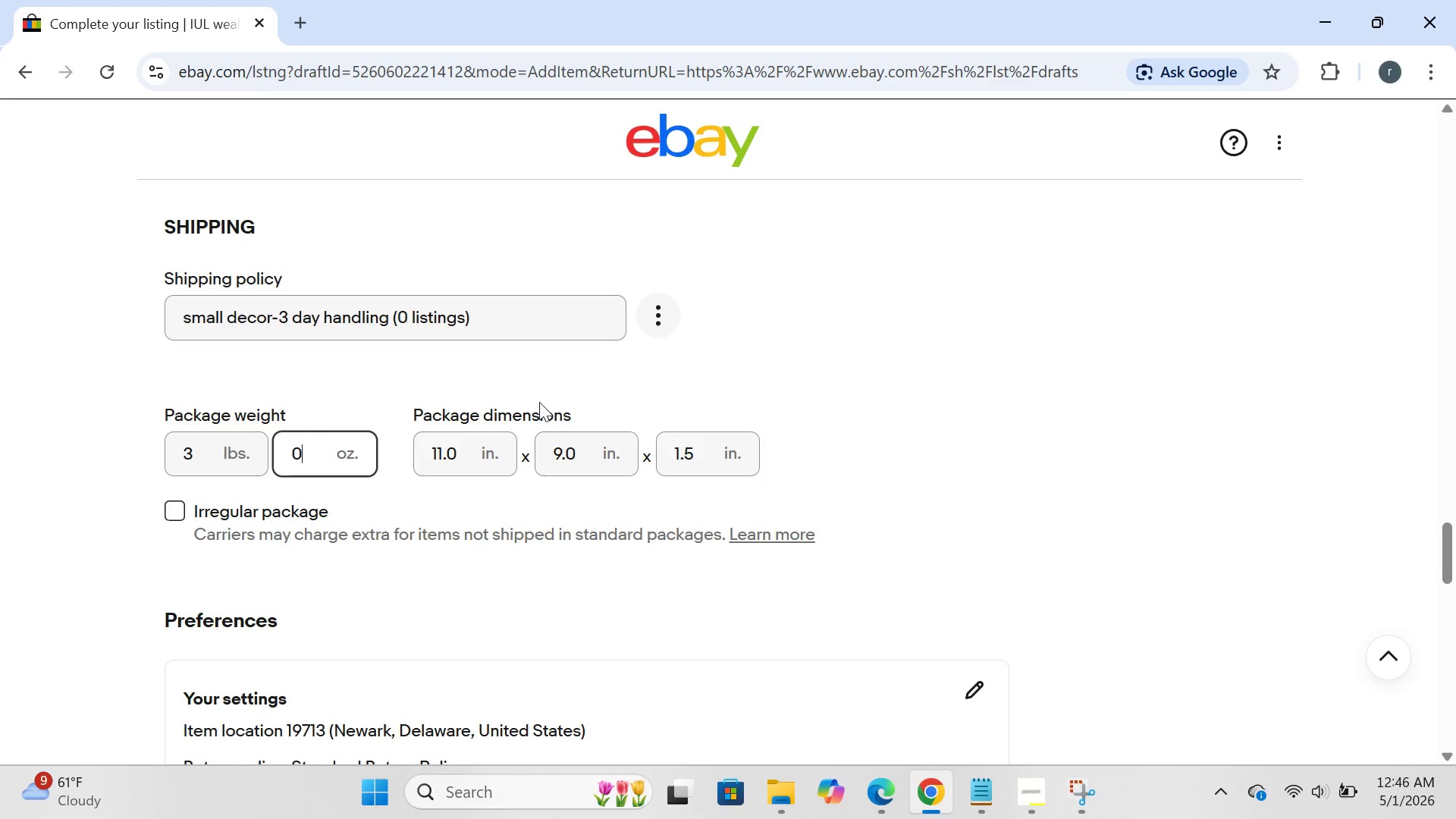 
left_click([472, 443])
 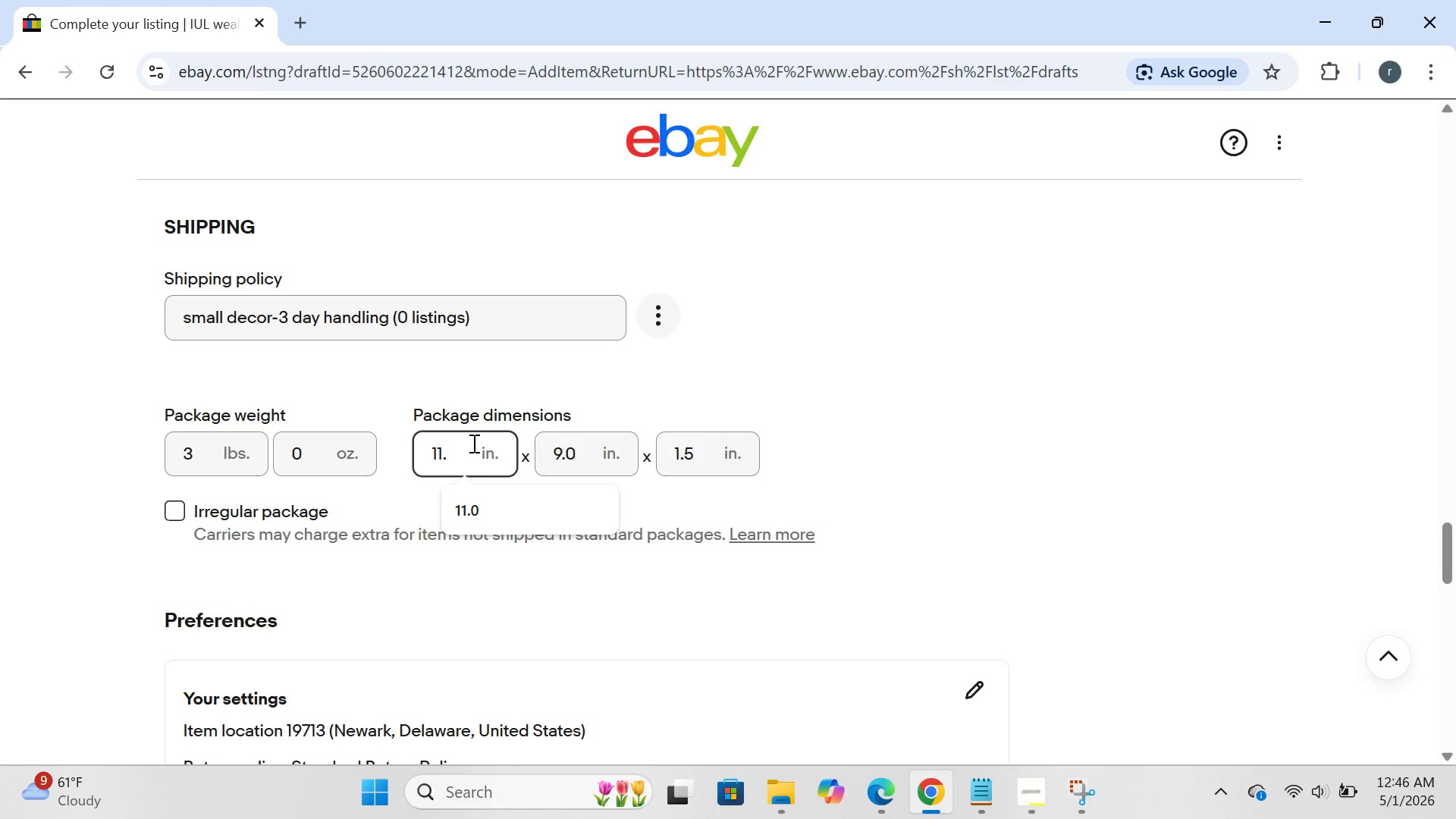 
key(Backspace)
 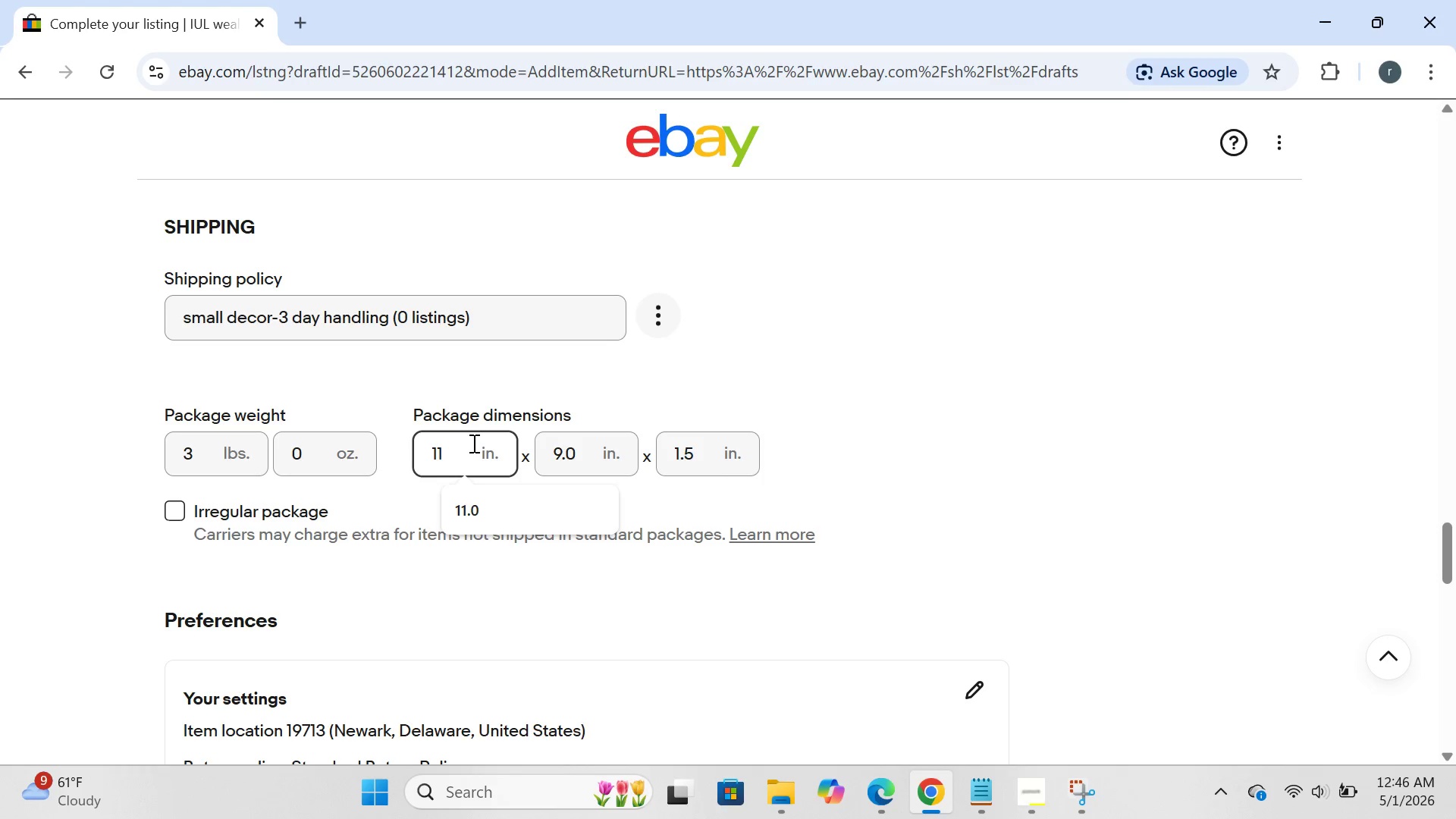 
key(Backspace)
 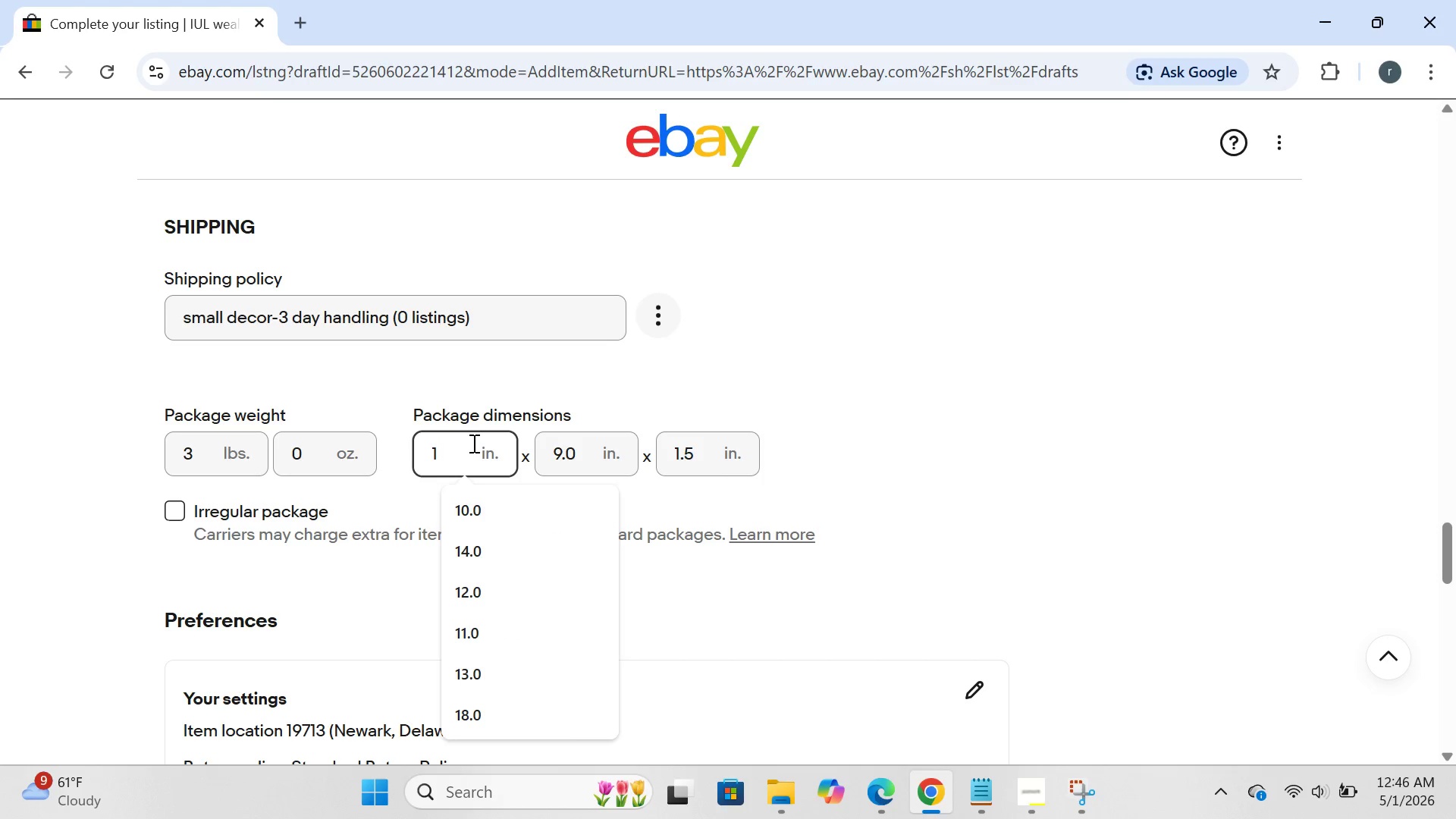 
key(Backspace)
 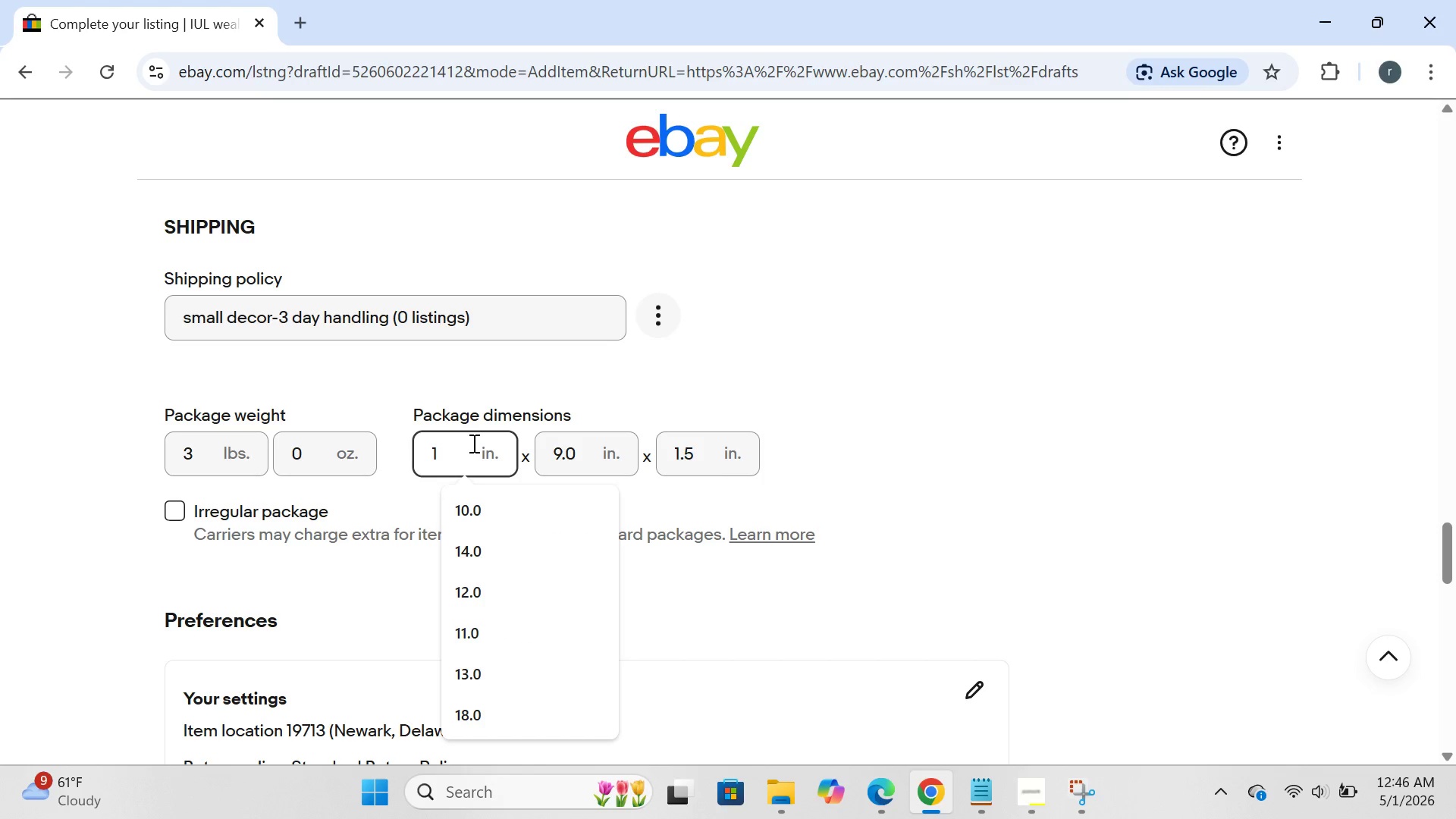 
key(3)
 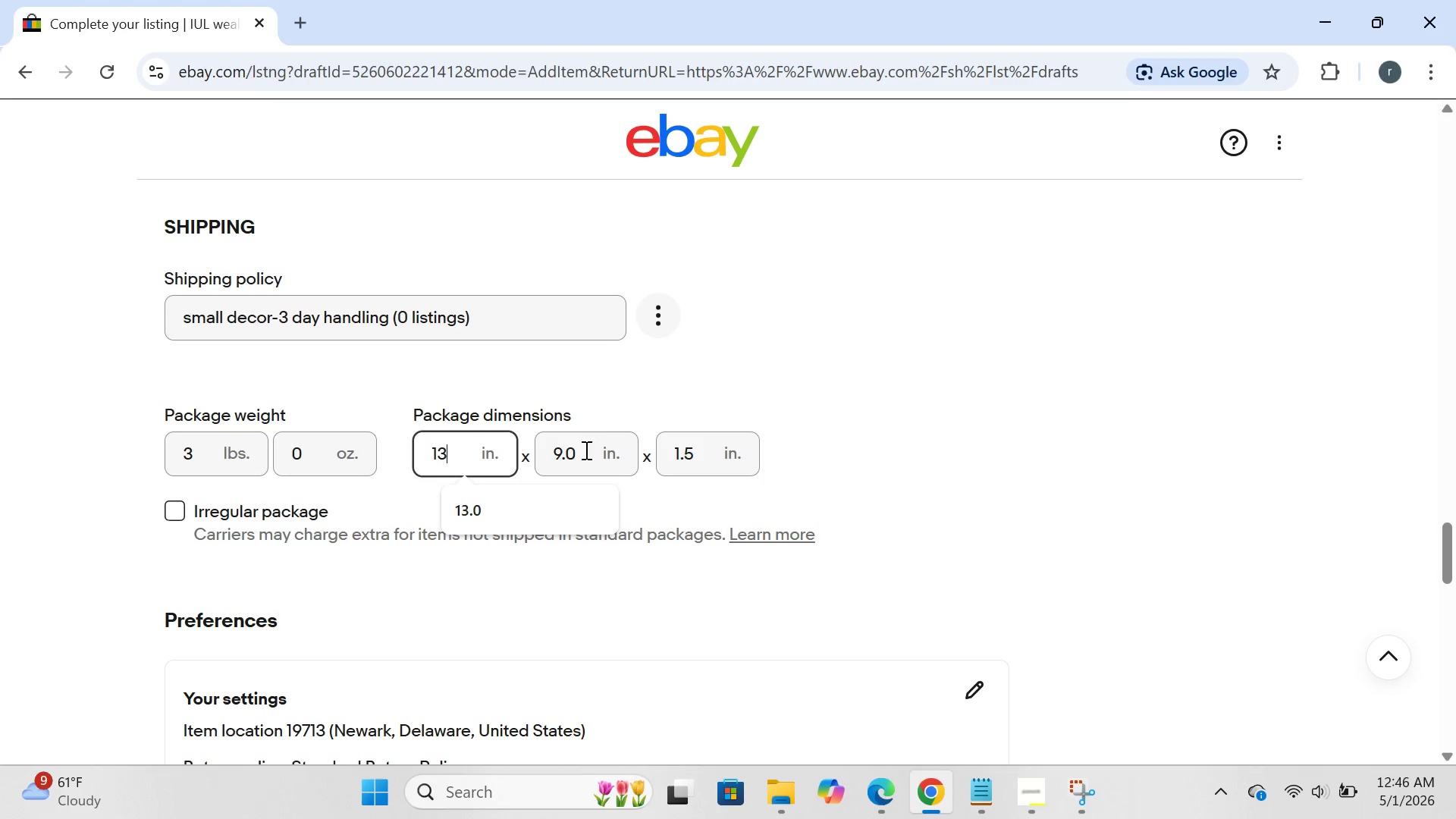 
left_click([575, 462])
 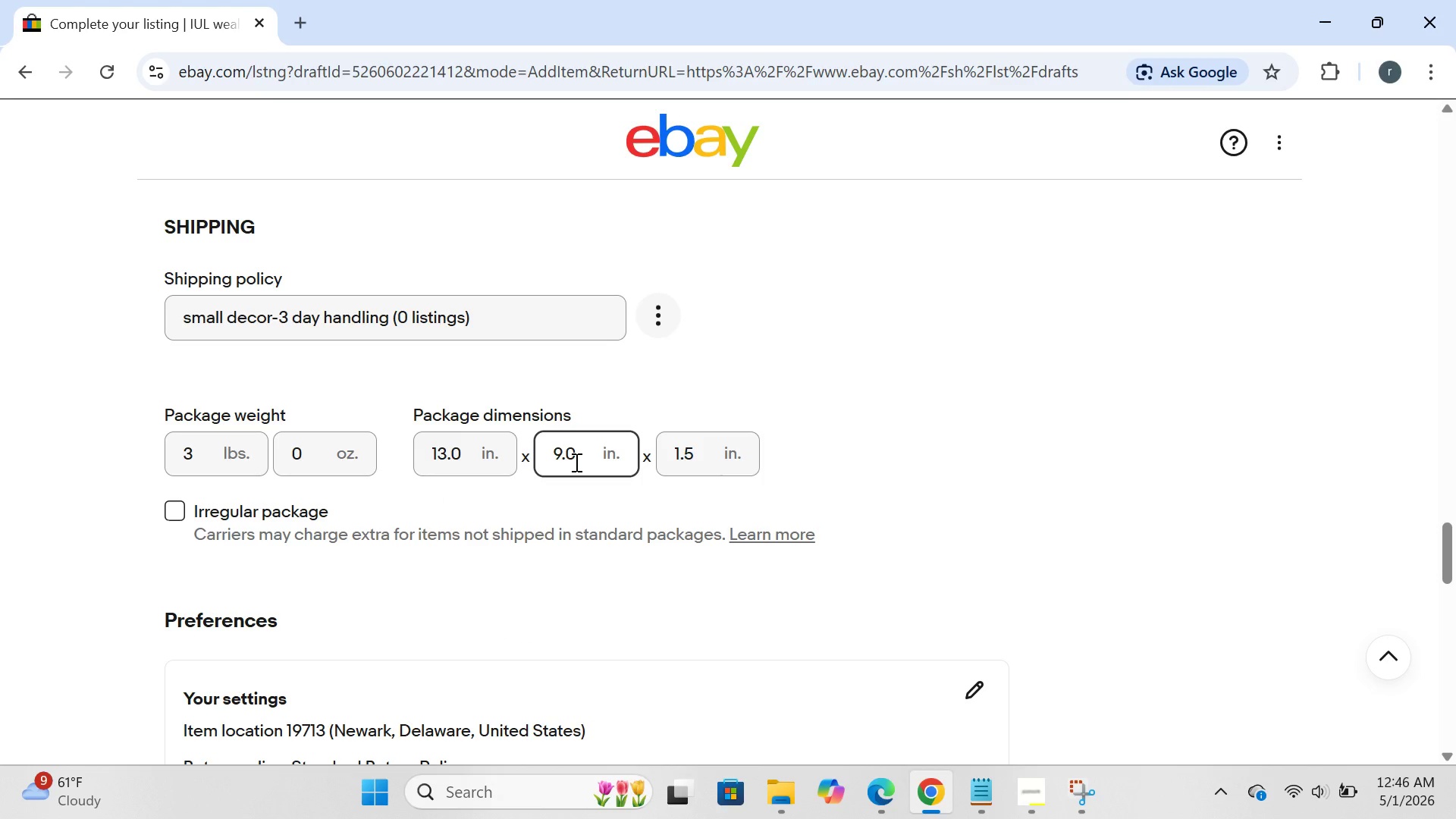 
key(Backspace)
key(Backspace)
key(Backspace)
type(11)
 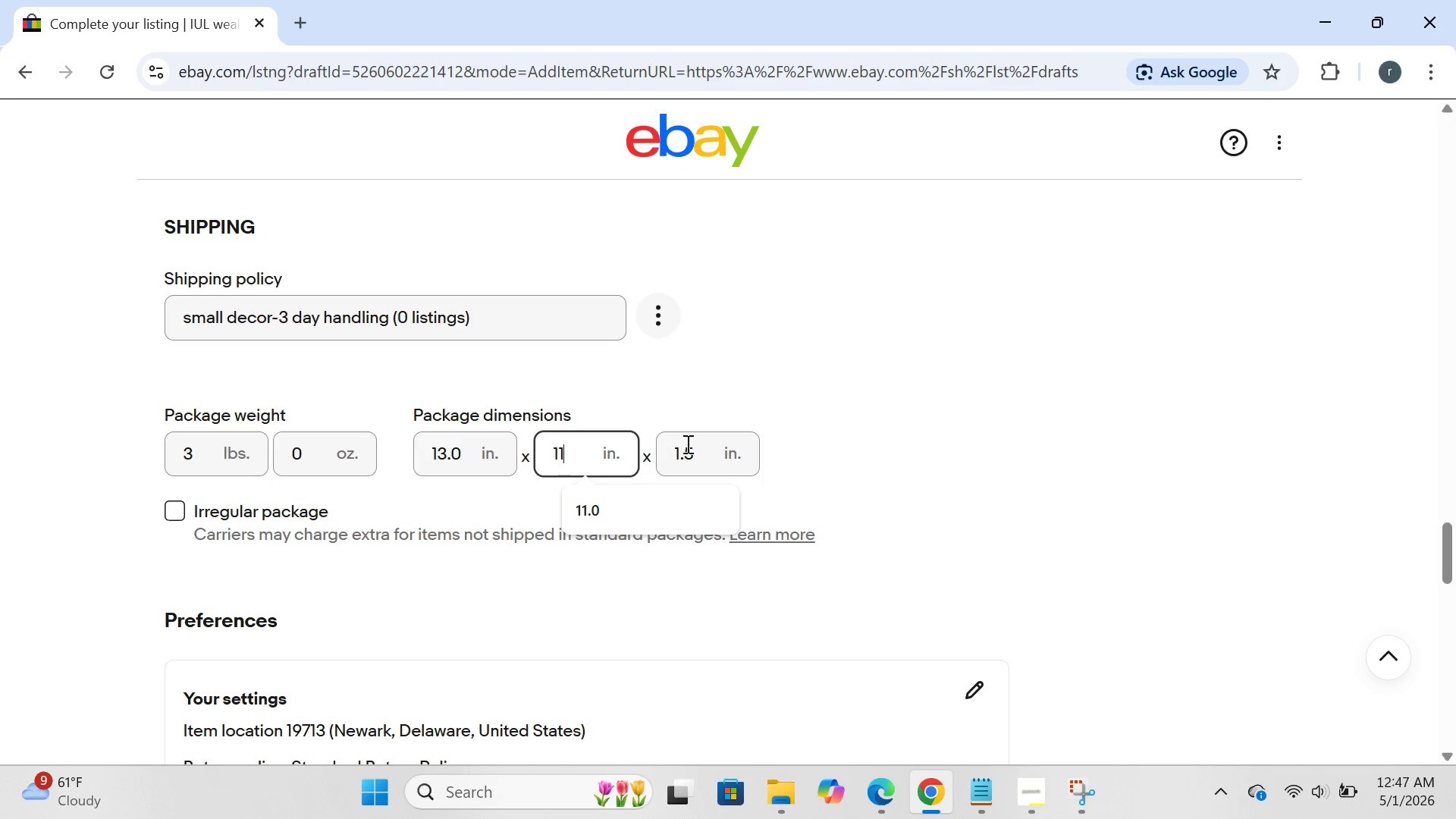 
left_click([704, 444])
 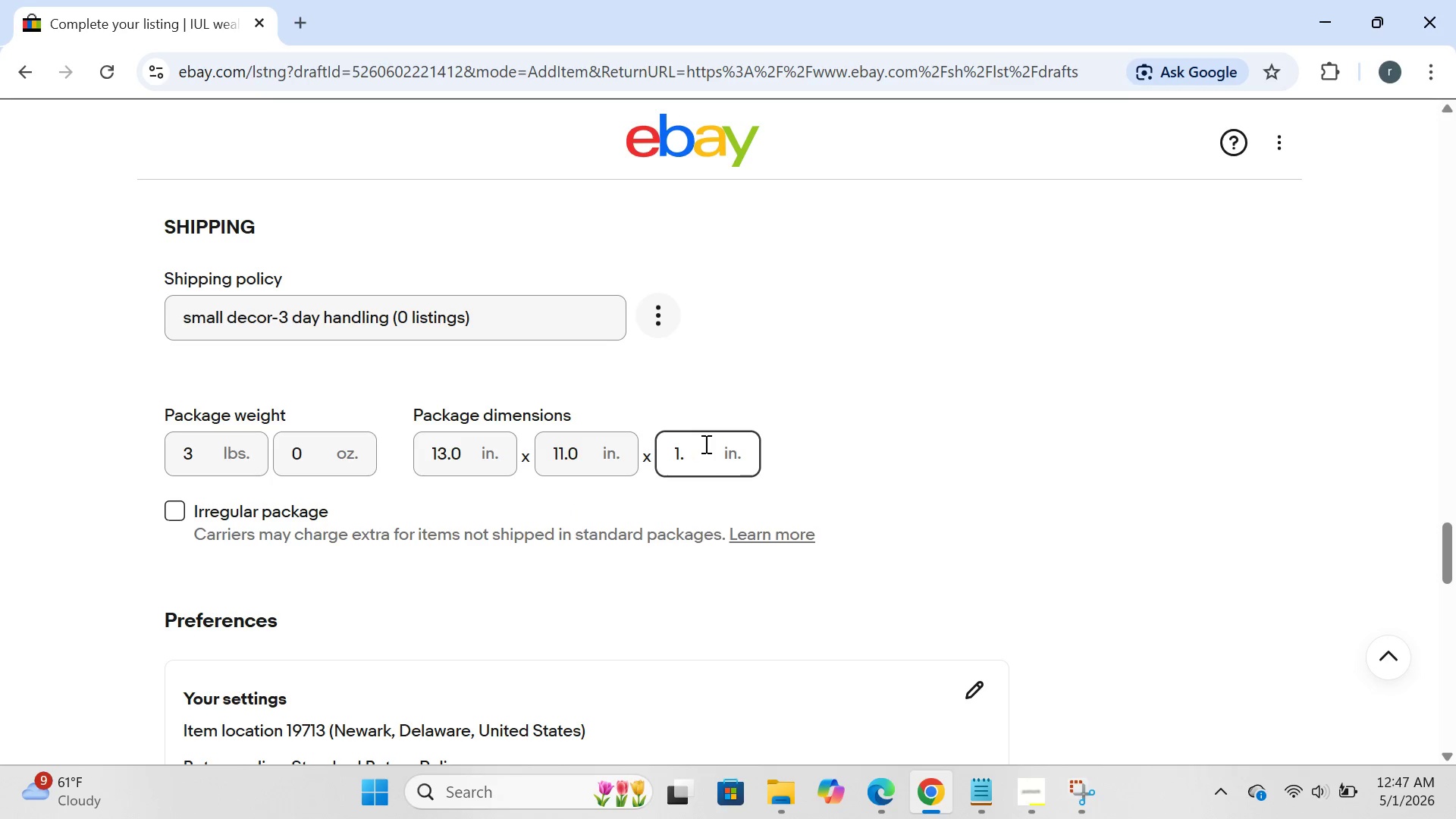 
key(Backspace)
 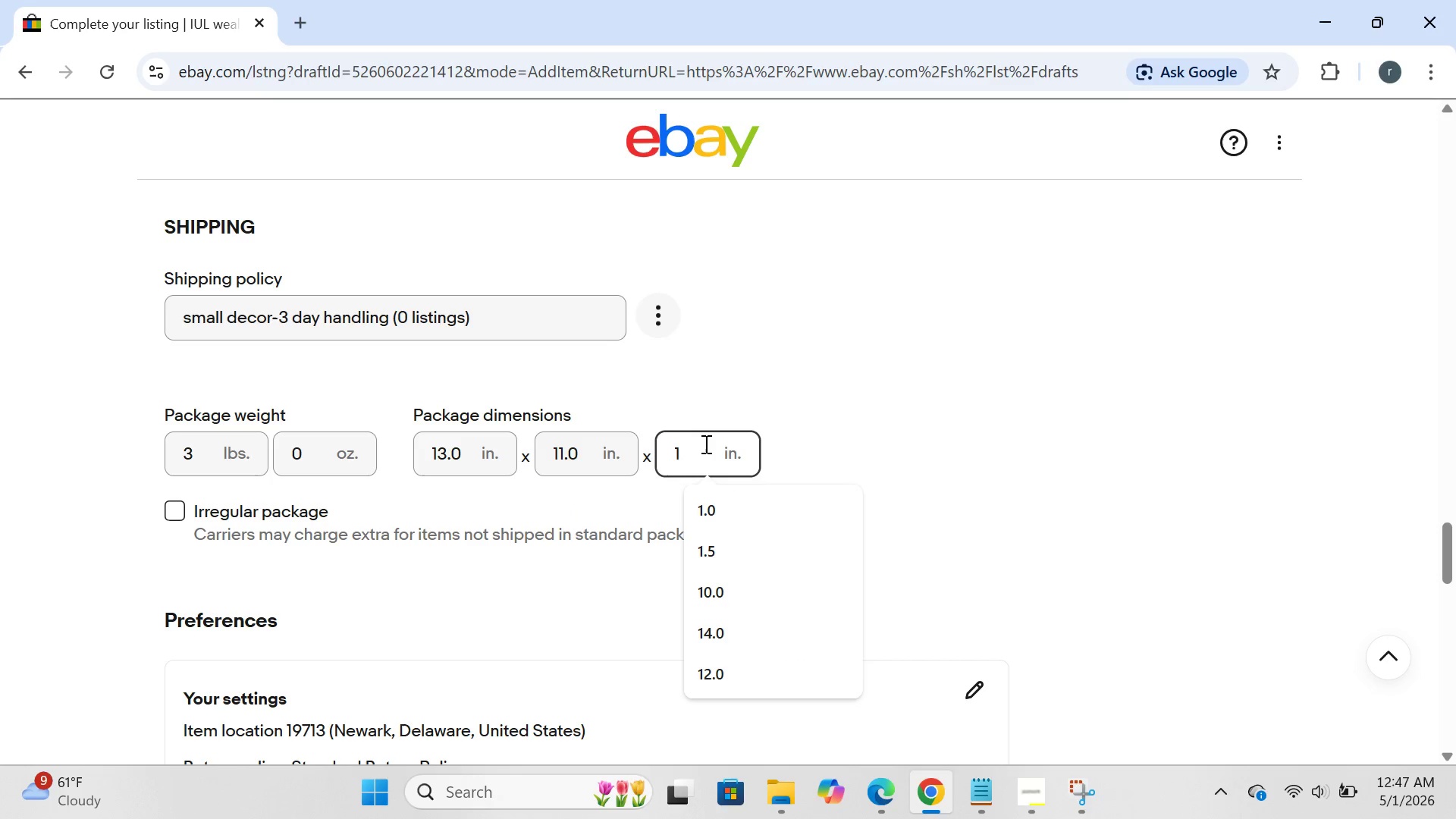 
key(Backspace)
 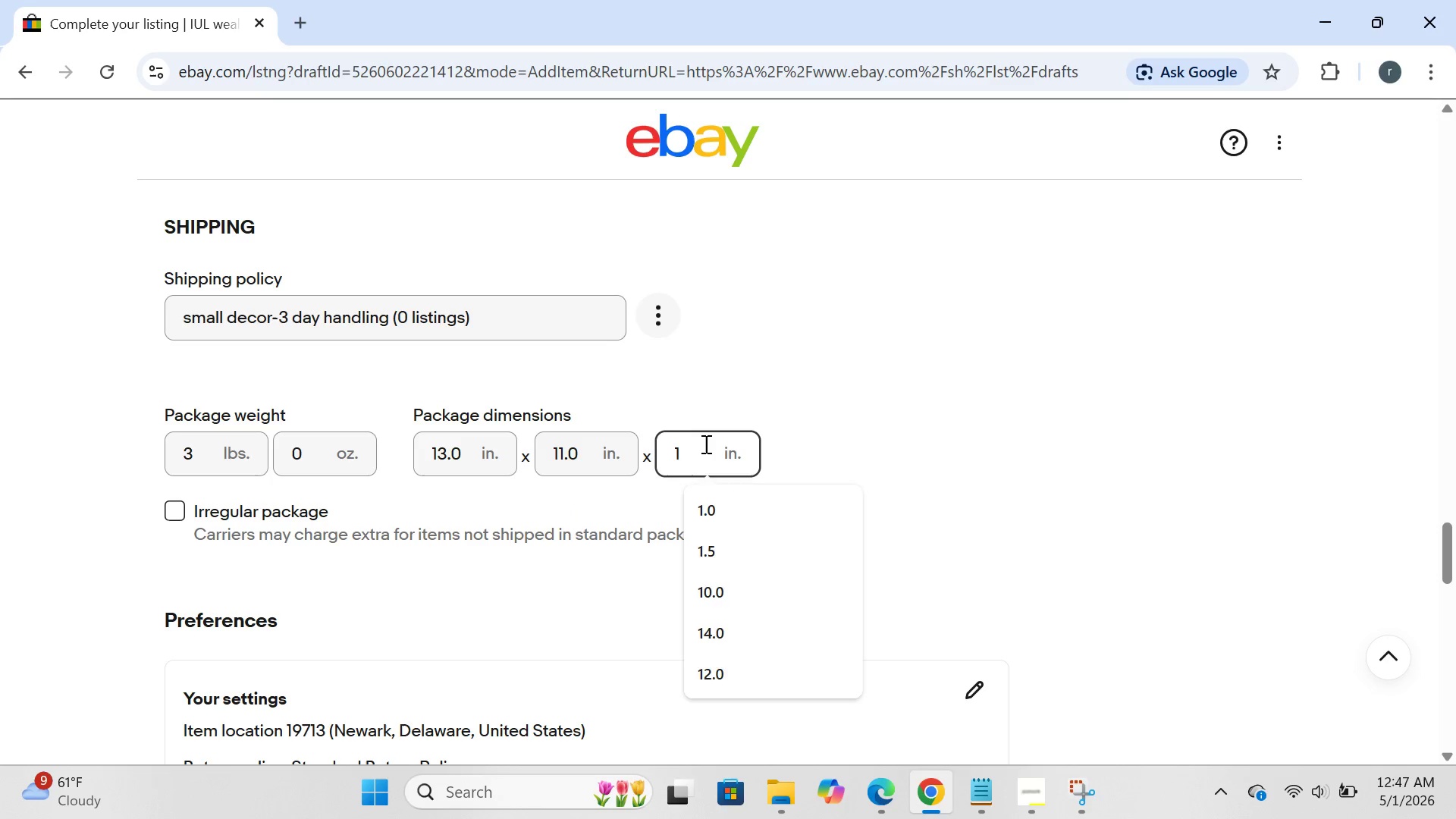 
key(3)
 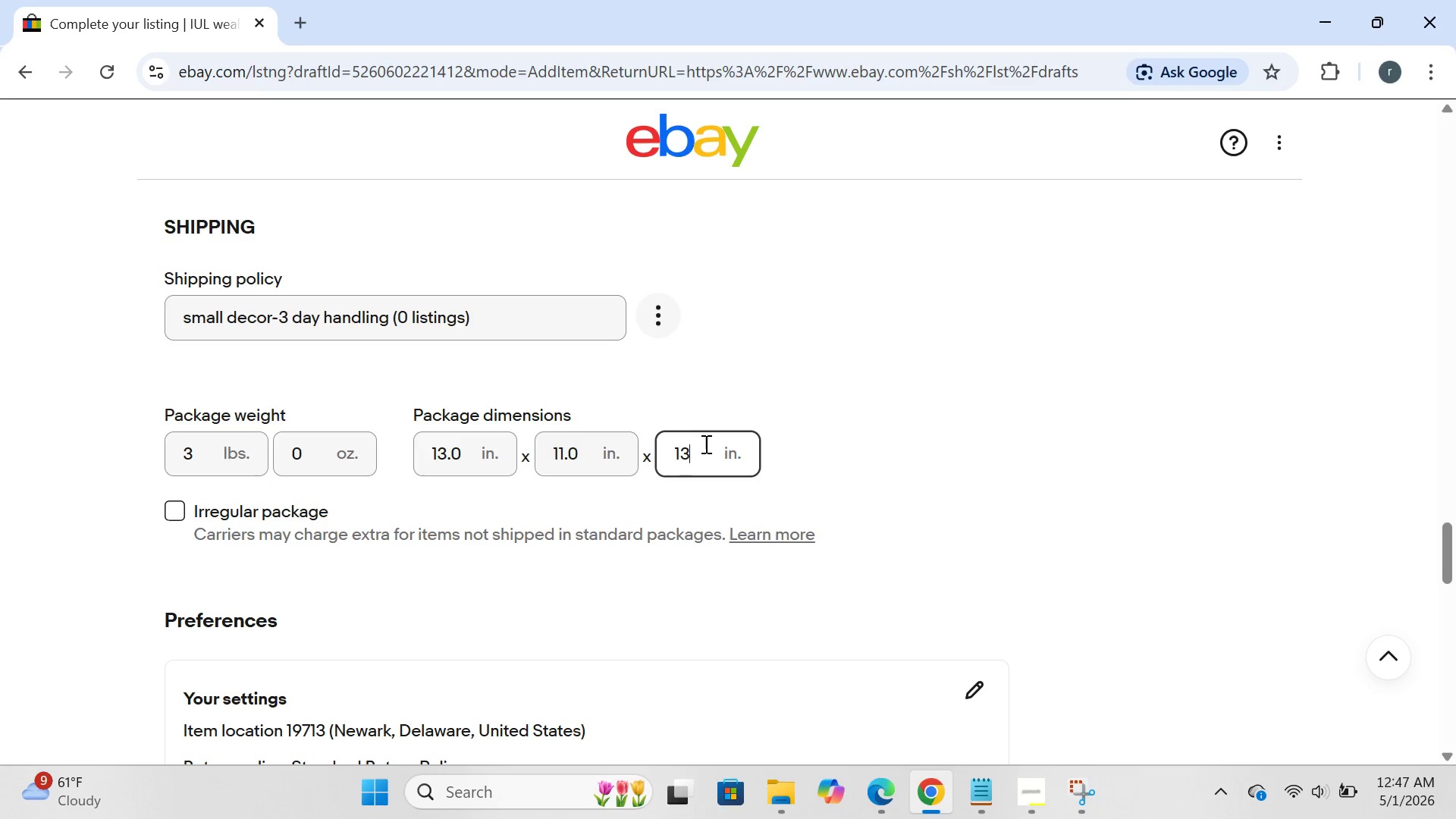 
key(Backspace)
 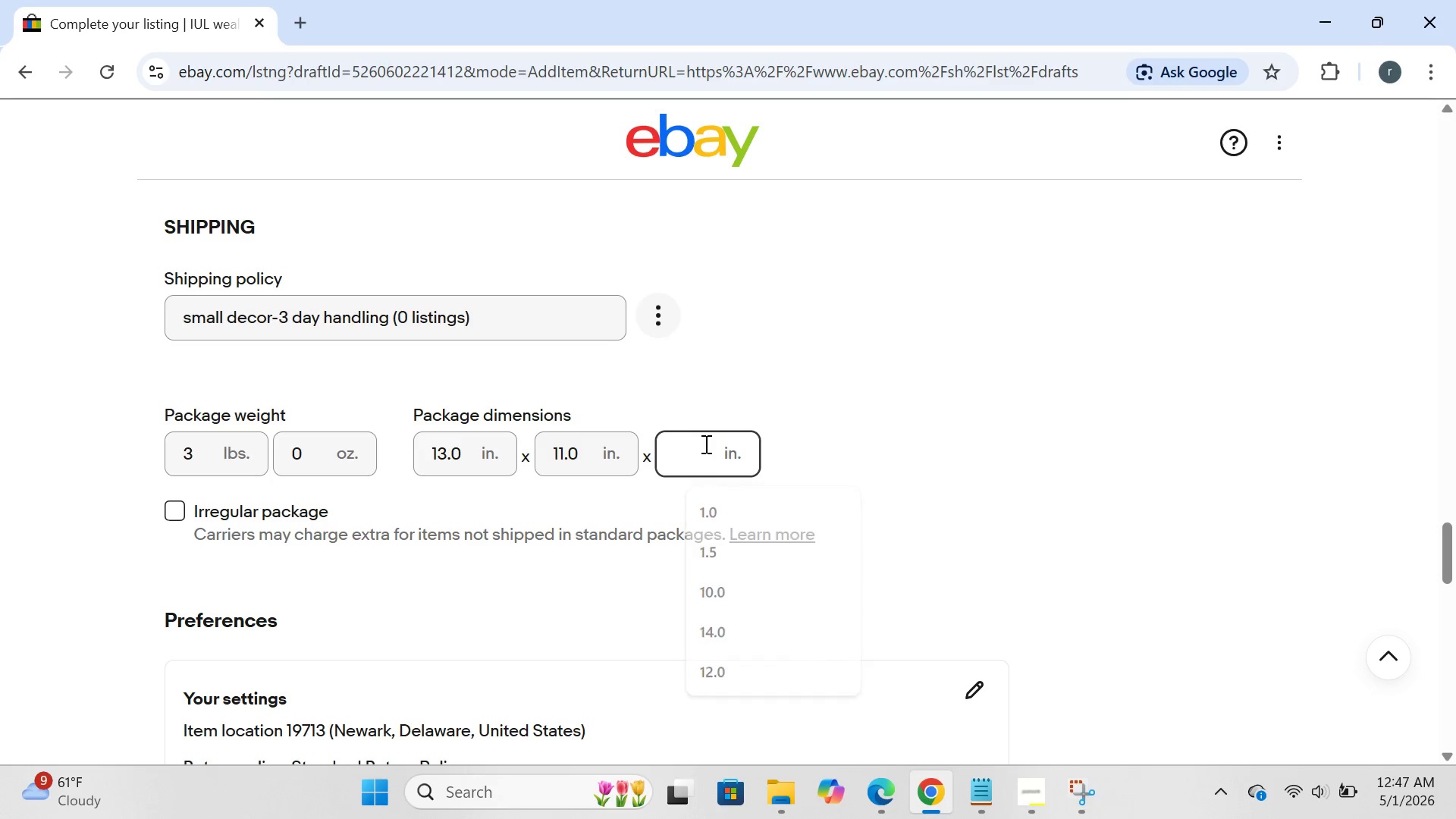 
key(Backspace)
 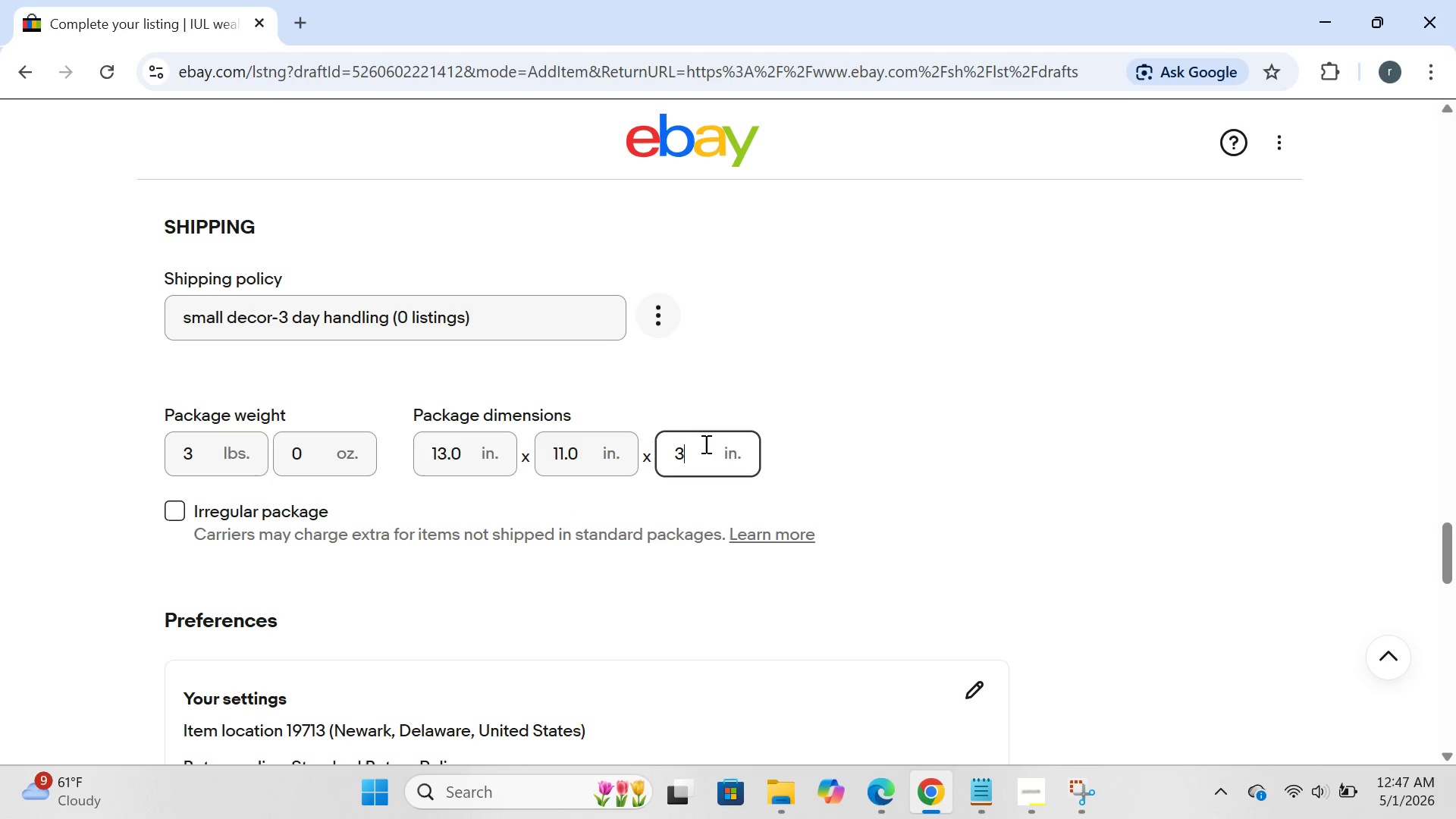 
key(3)
 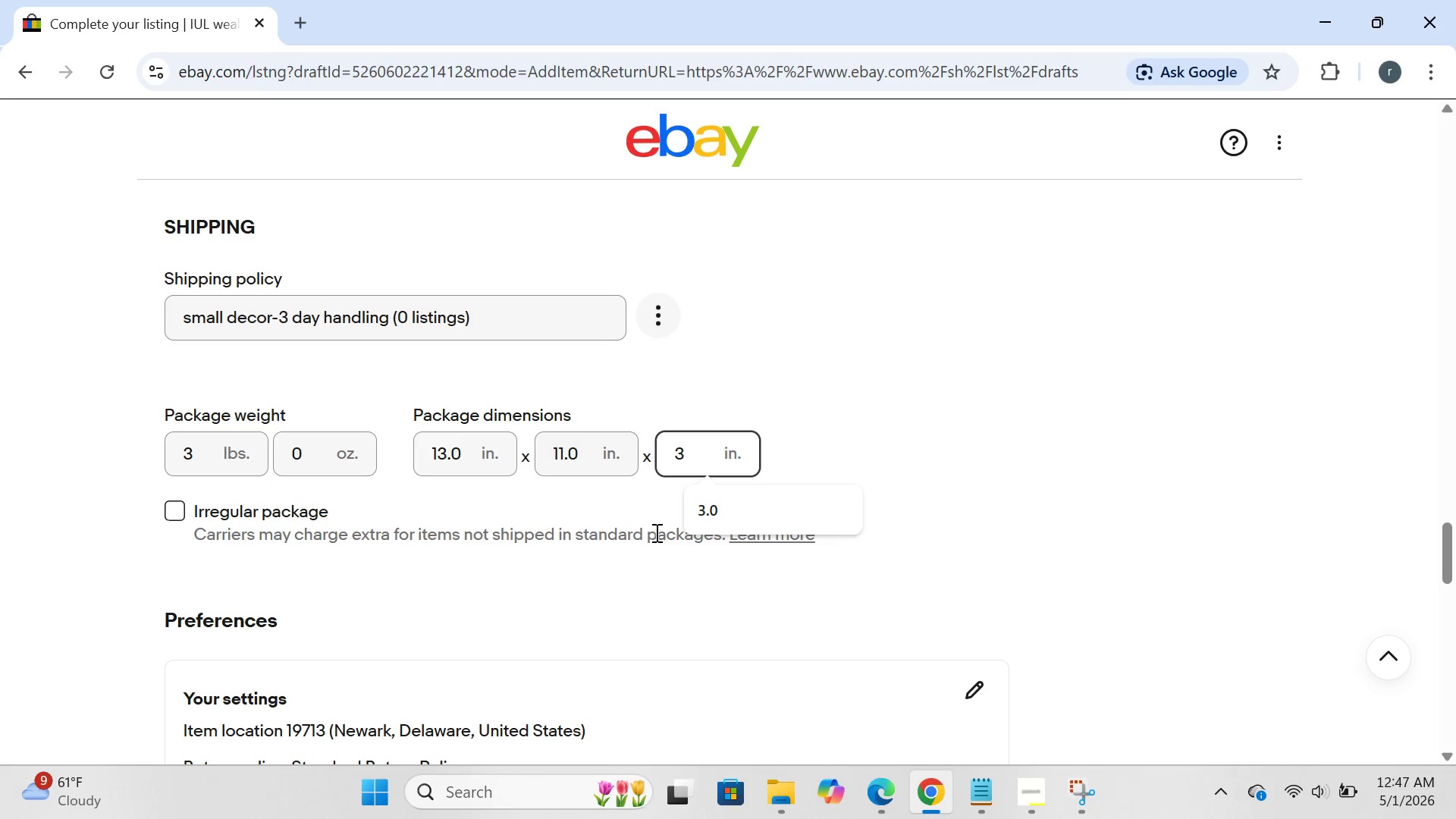 
left_click([687, 574])
 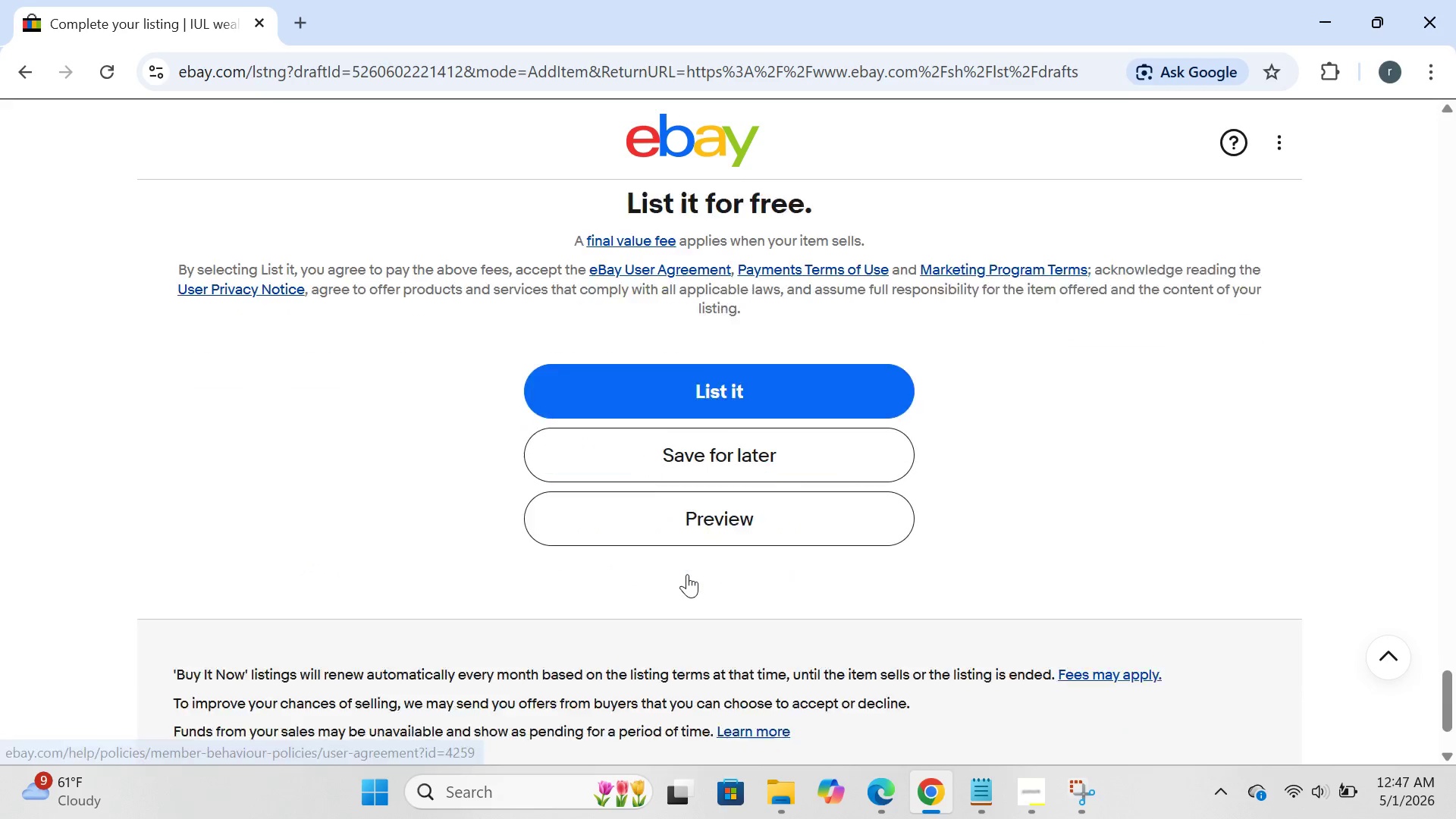 
left_click([722, 413])
 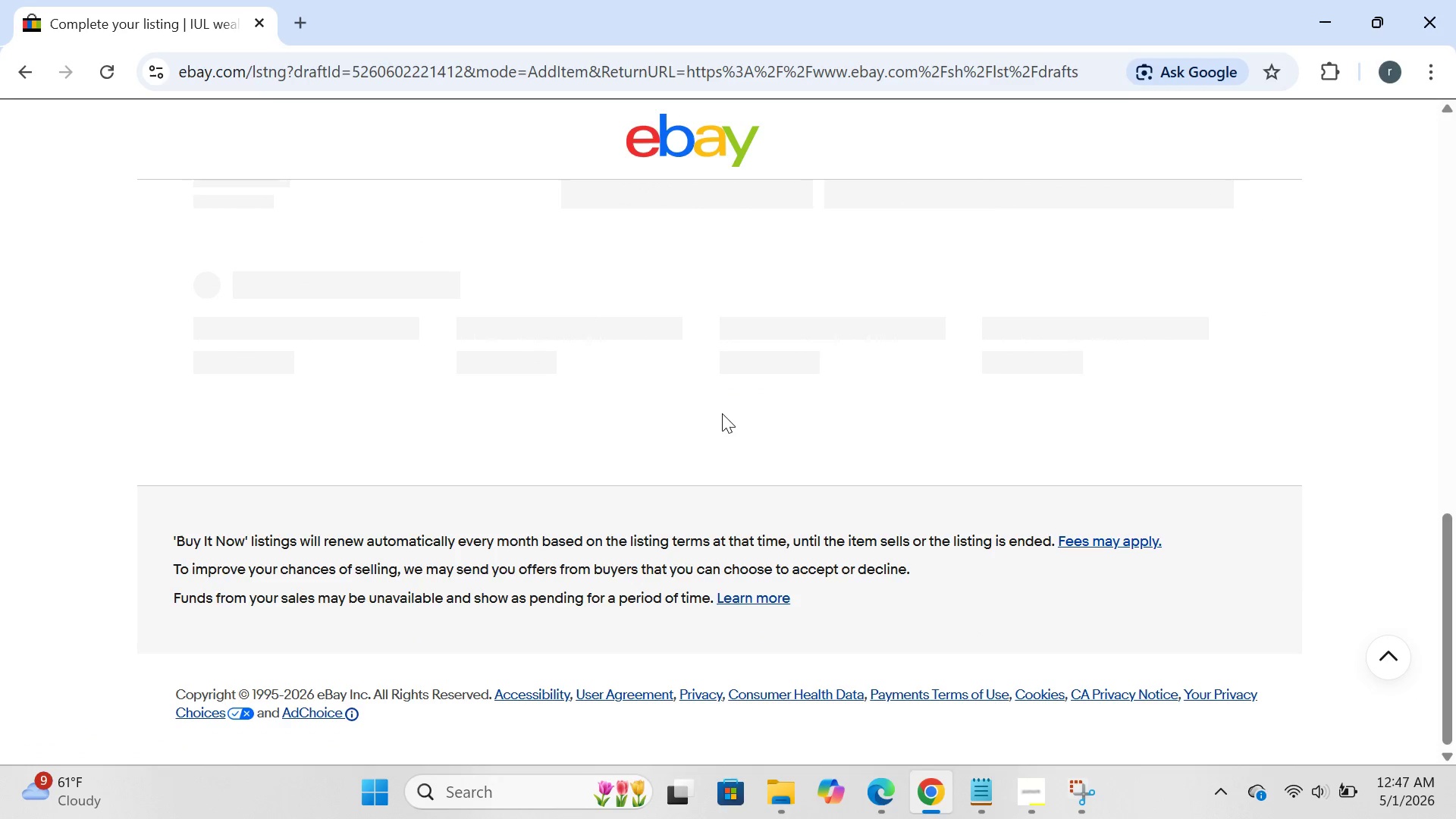 
wait(8.06)
 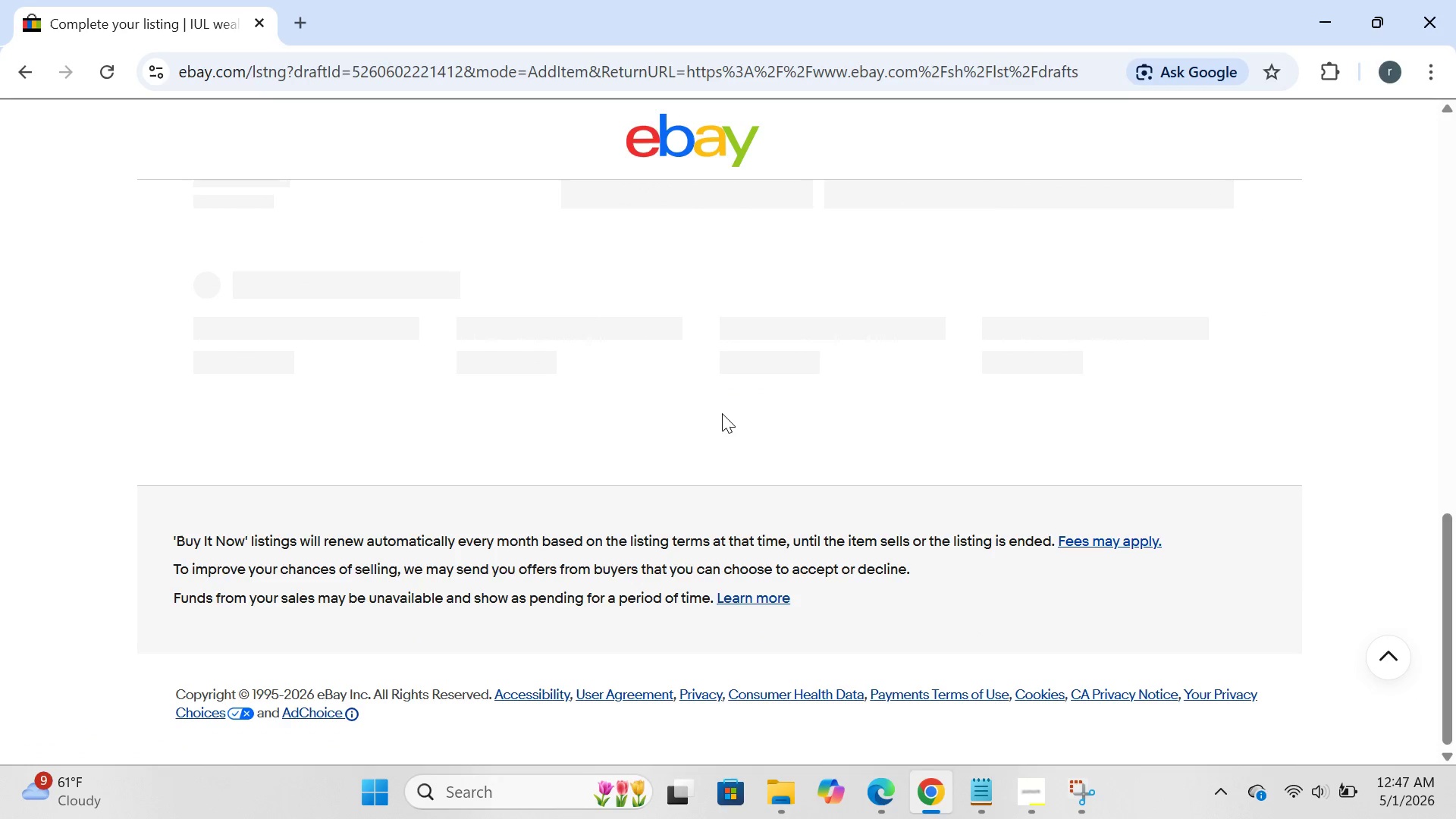 
right_click([722, 413])
 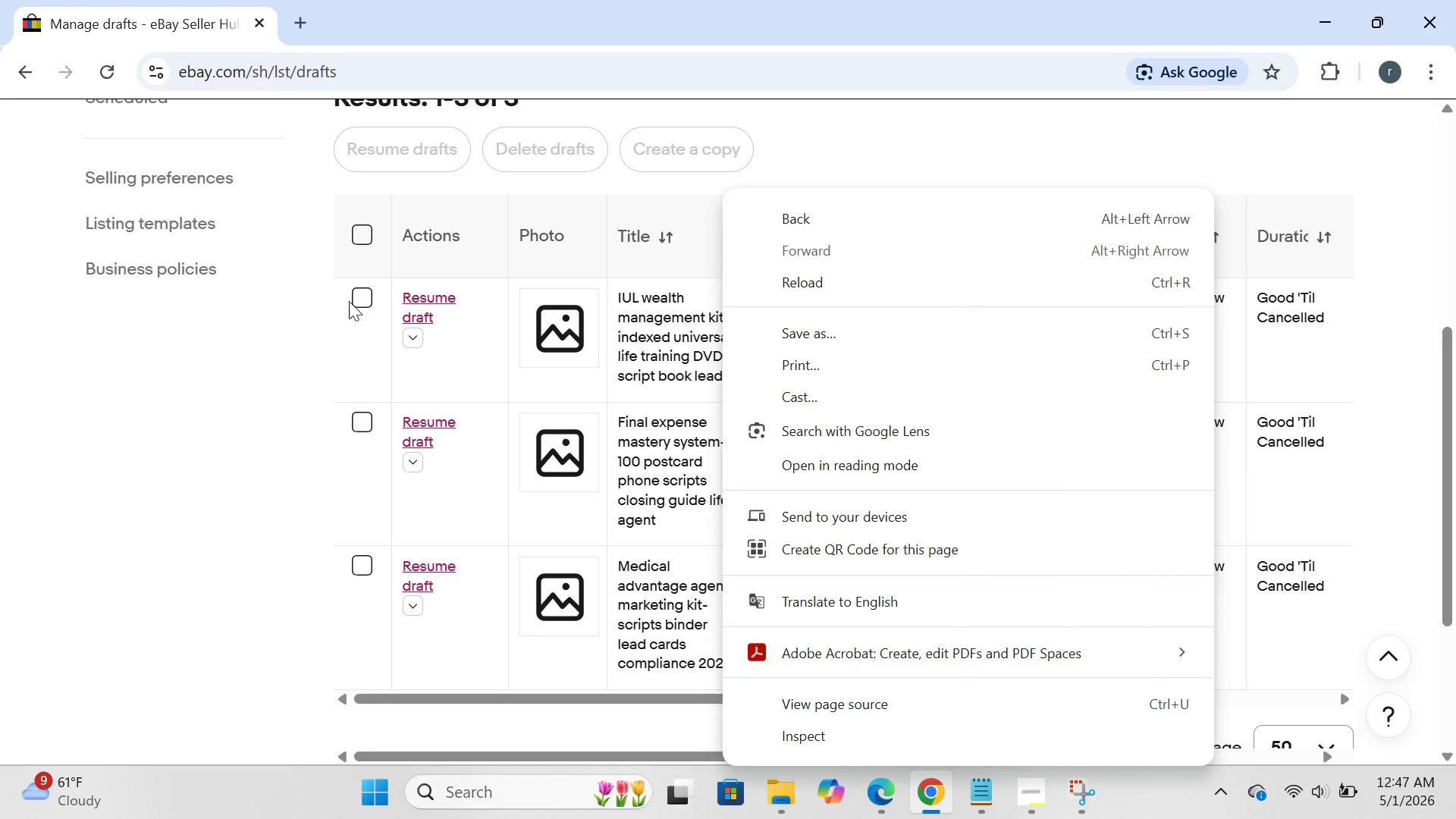 
left_click([349, 298])
 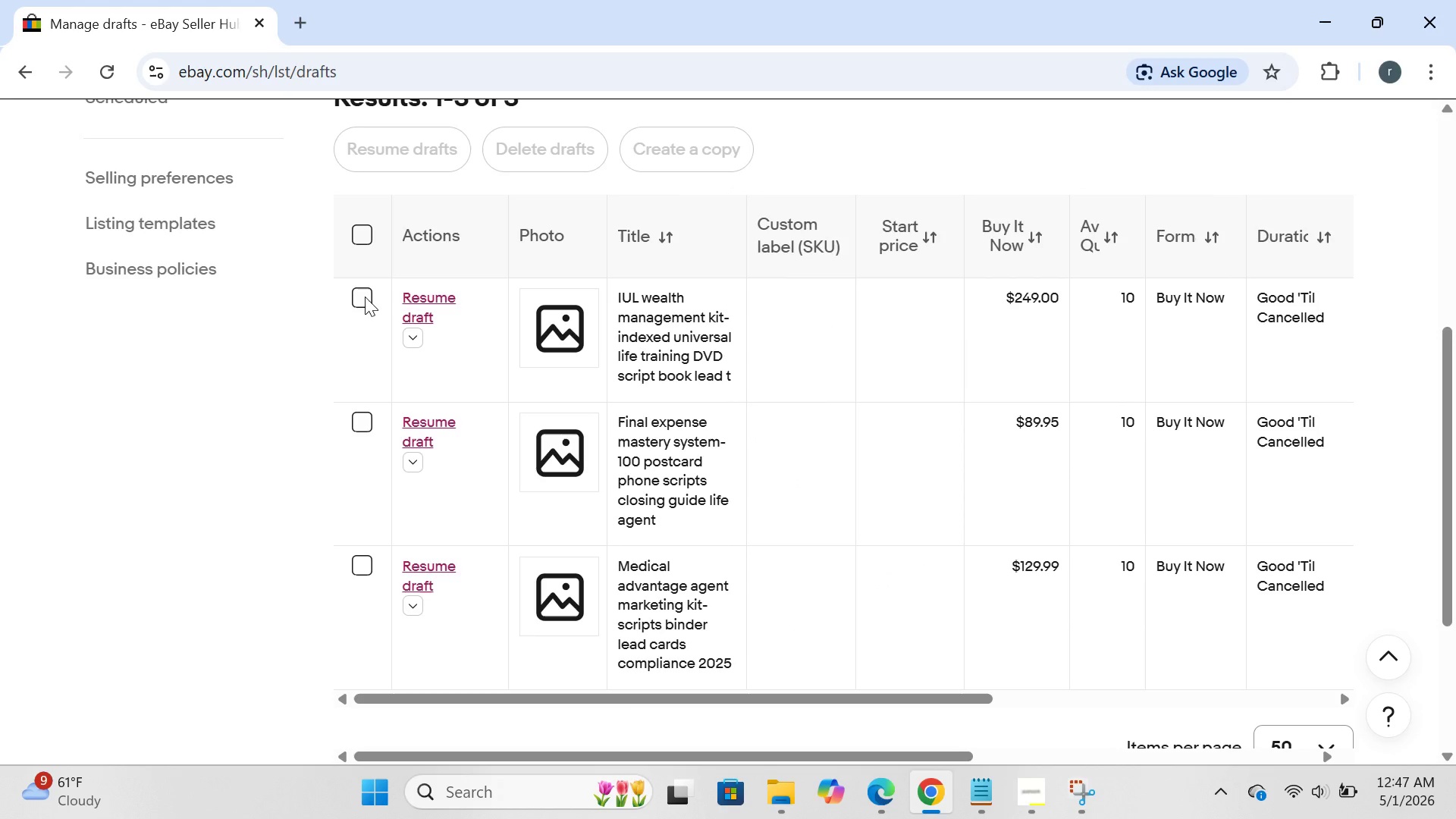 
left_click([365, 297])
 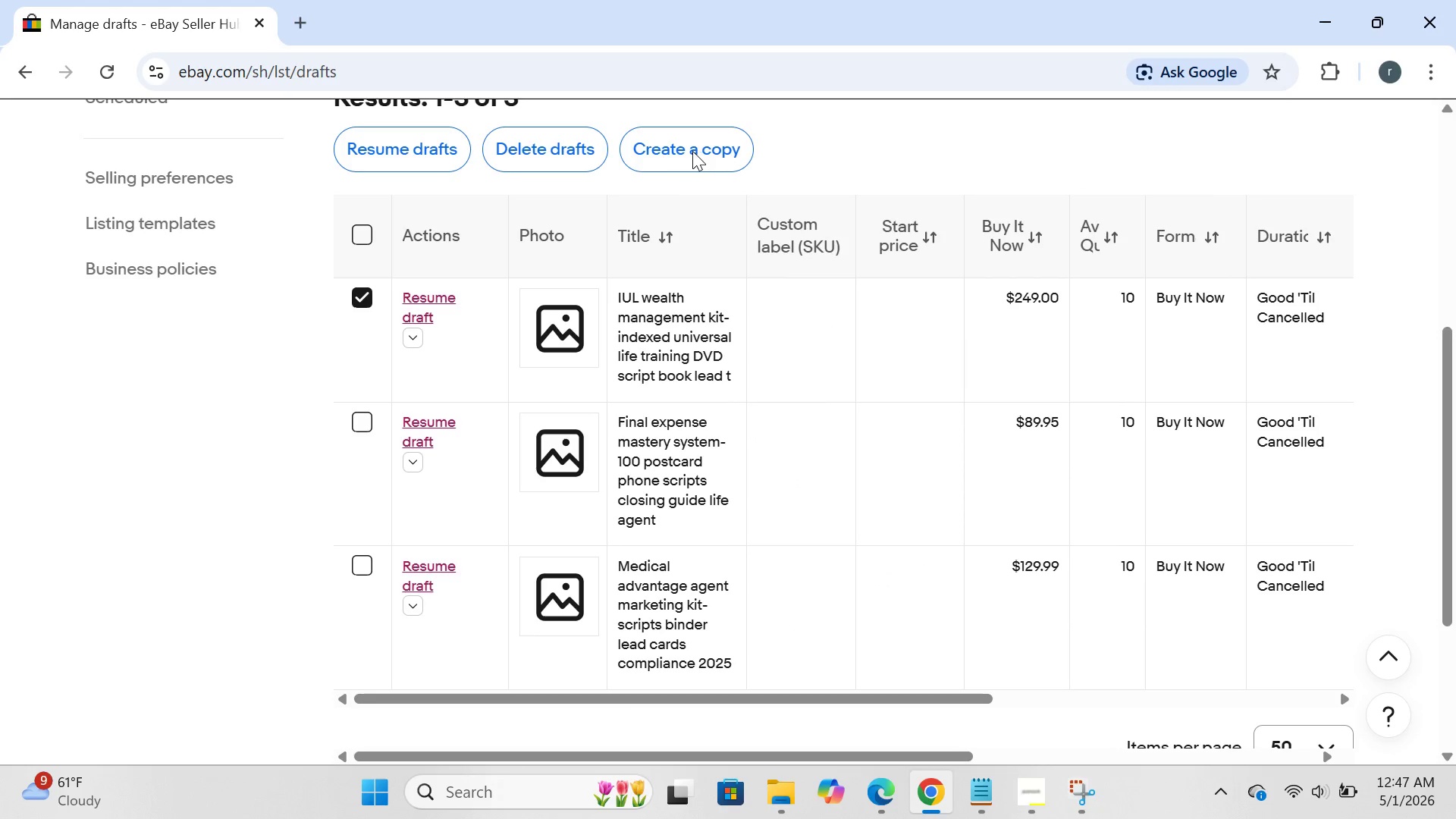 
left_click([692, 151])
 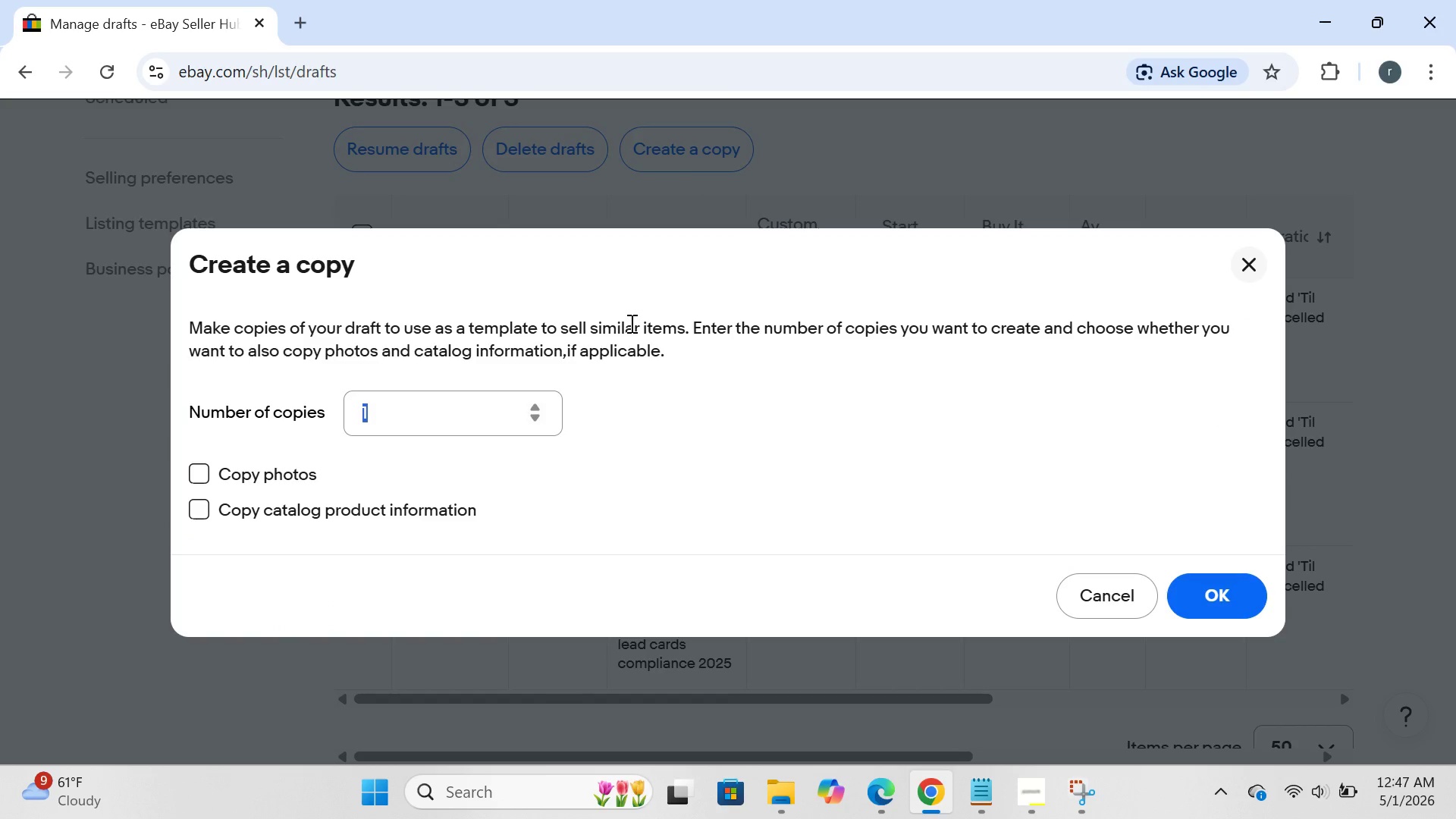 
wait(7.09)
 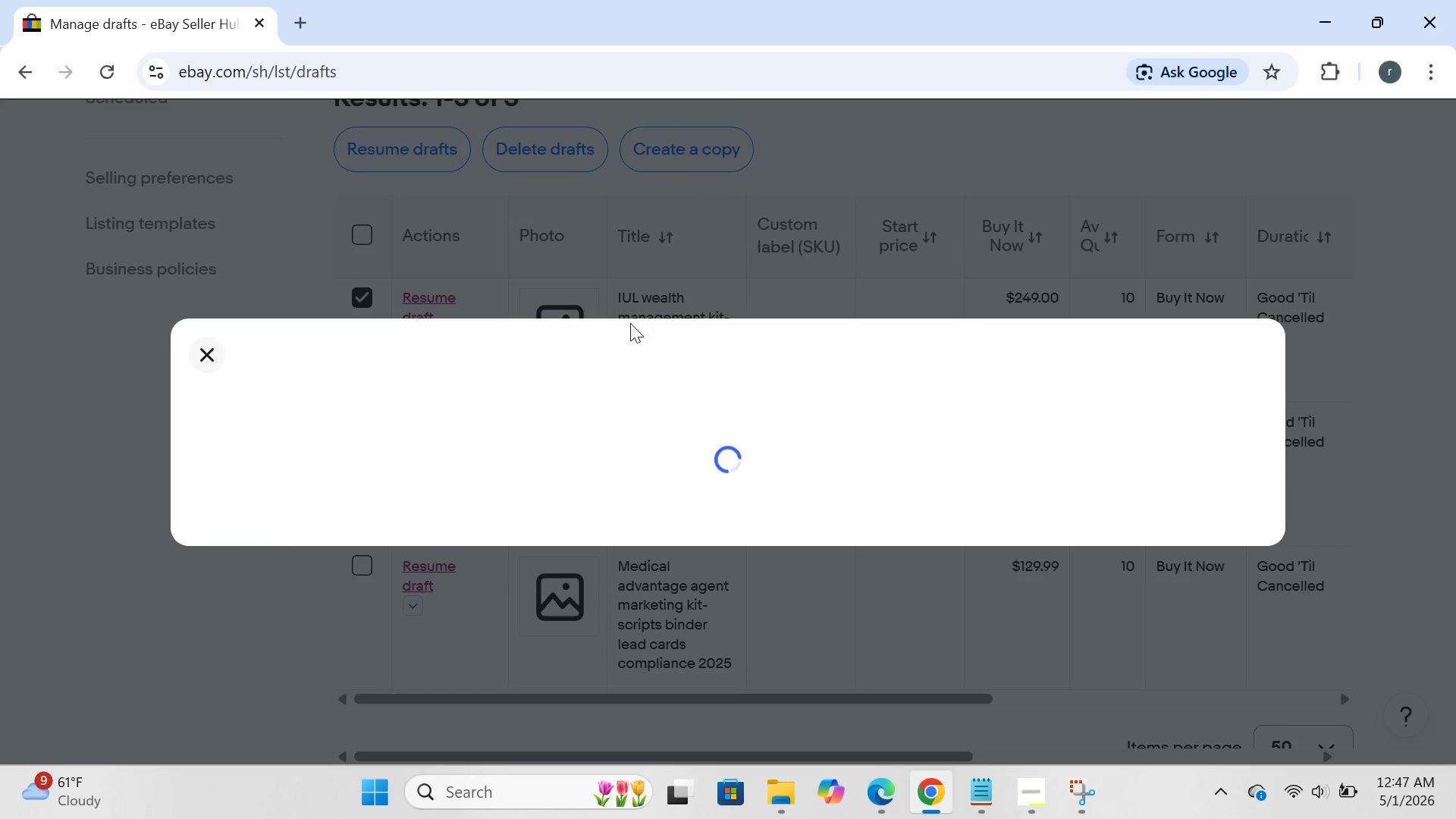 
left_click([1204, 591])
 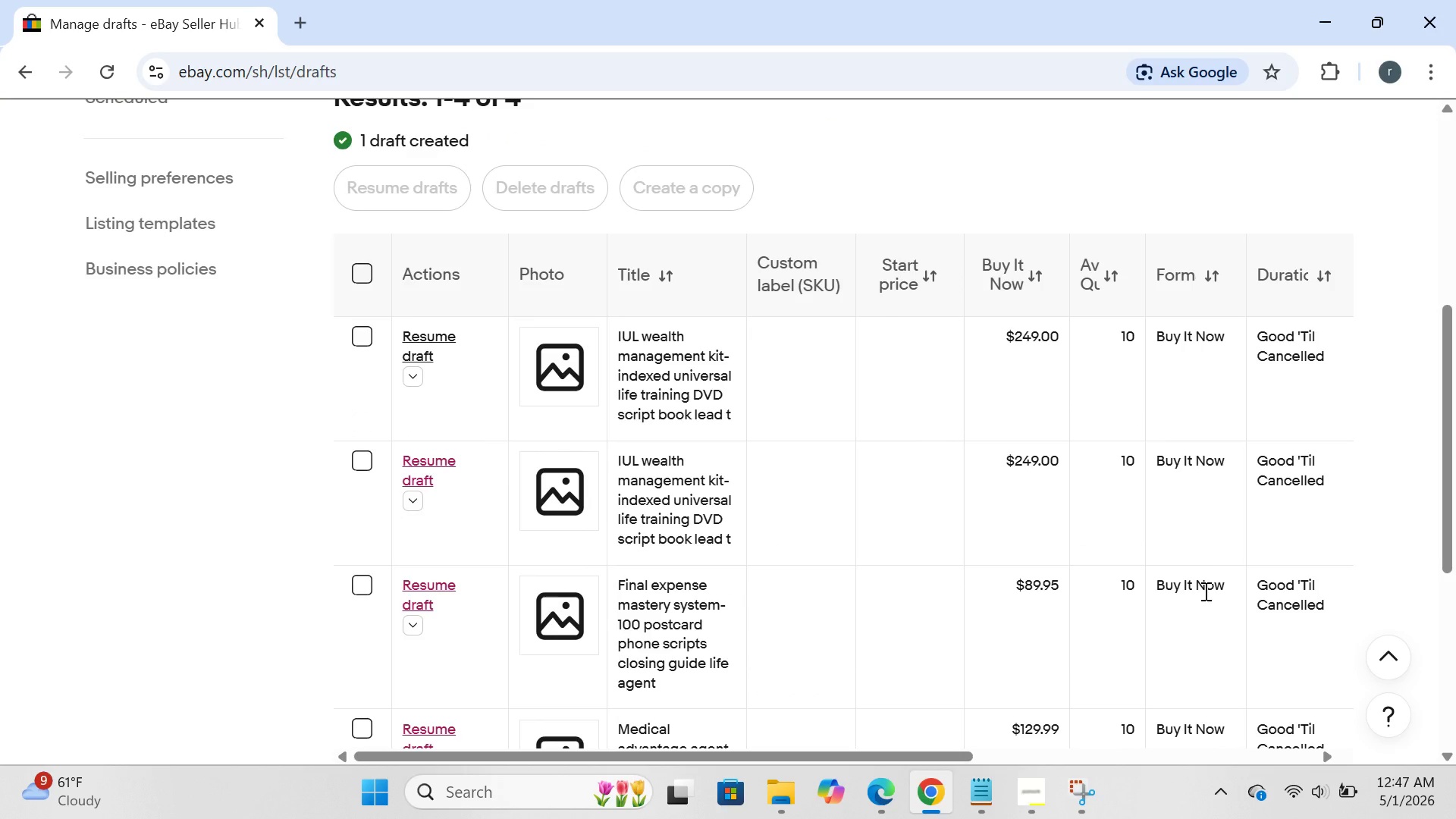 
wait(16.39)
 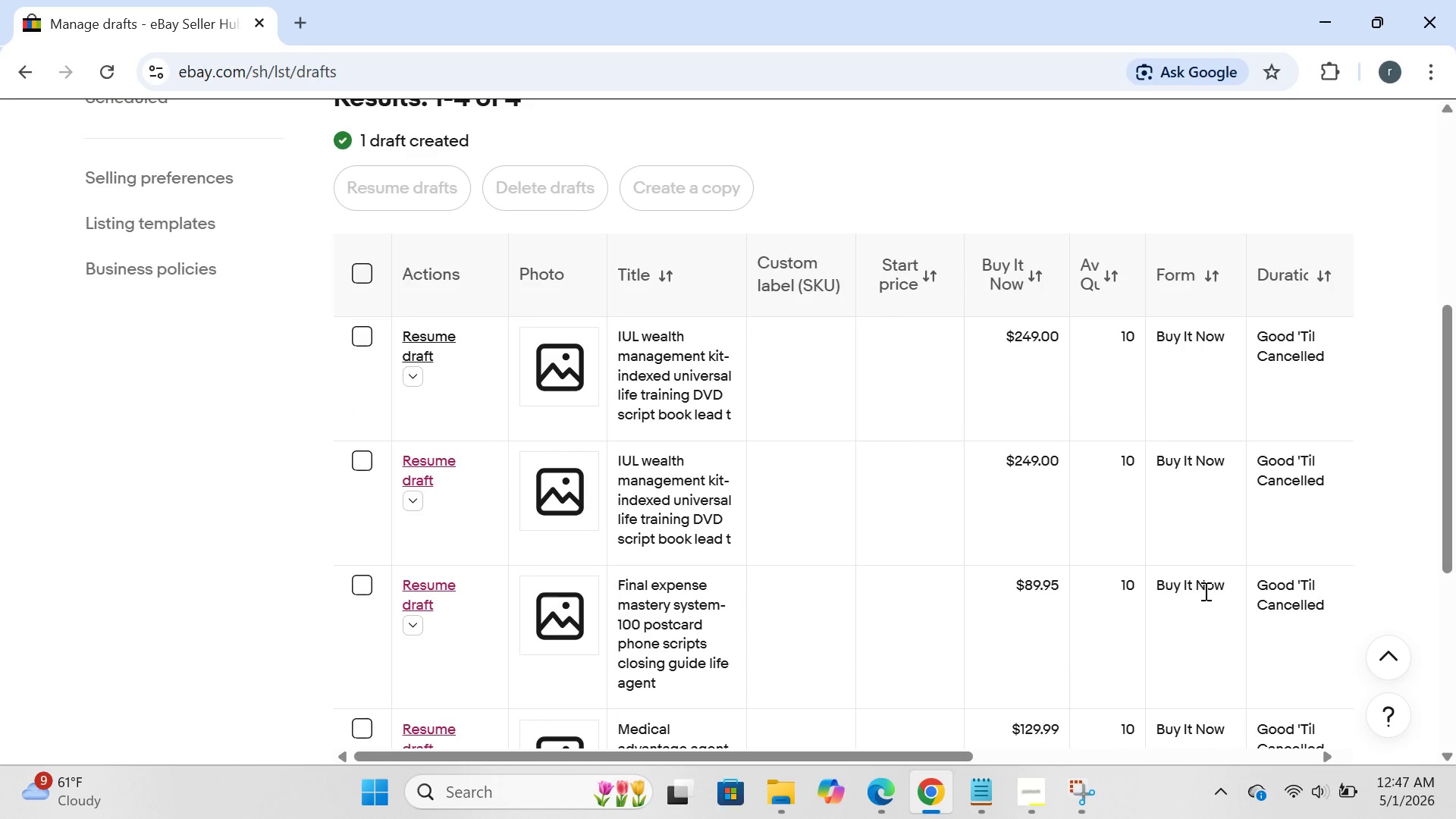 
mouse_move([1062, 432])
 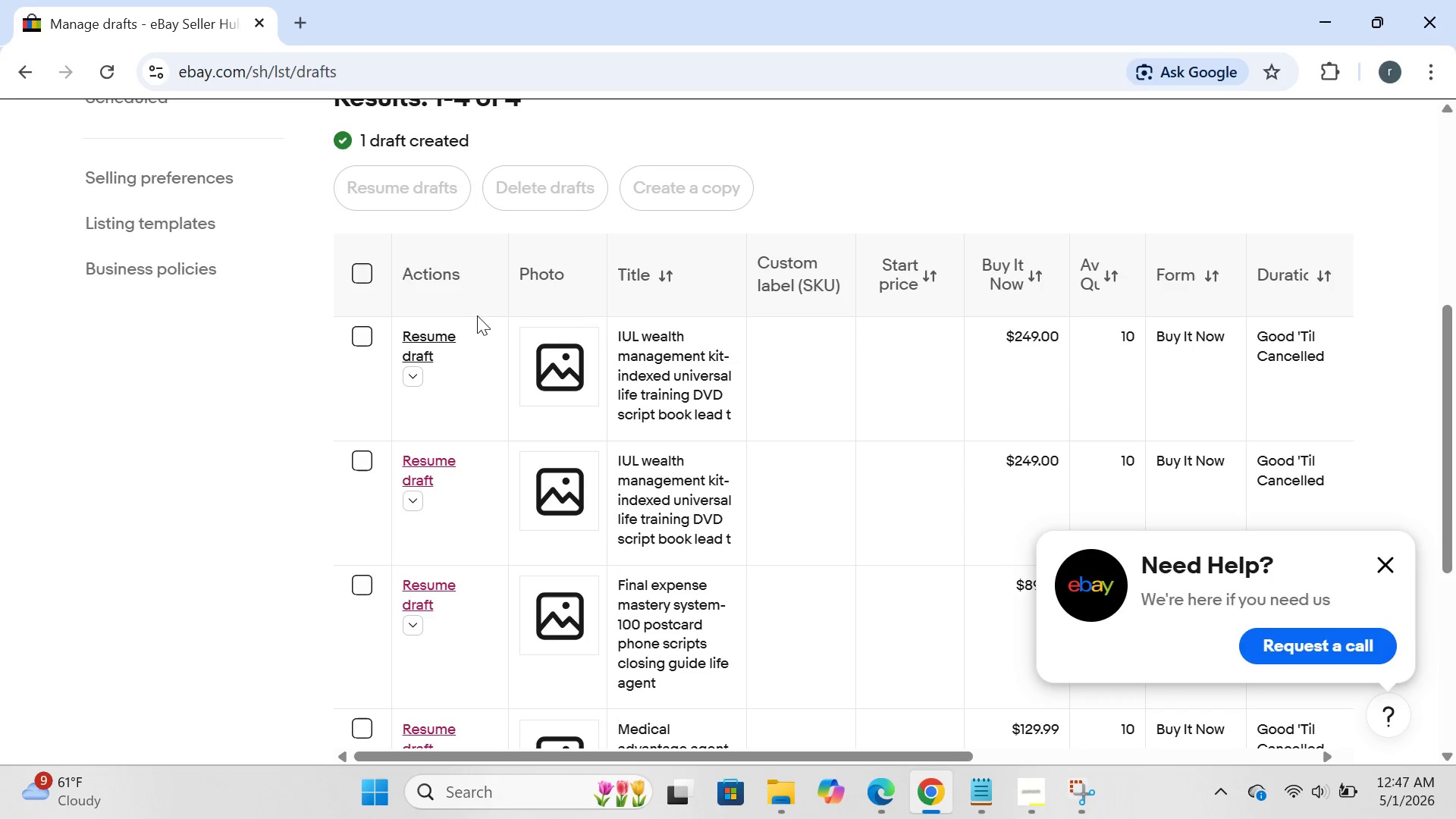 
left_click([423, 342])
 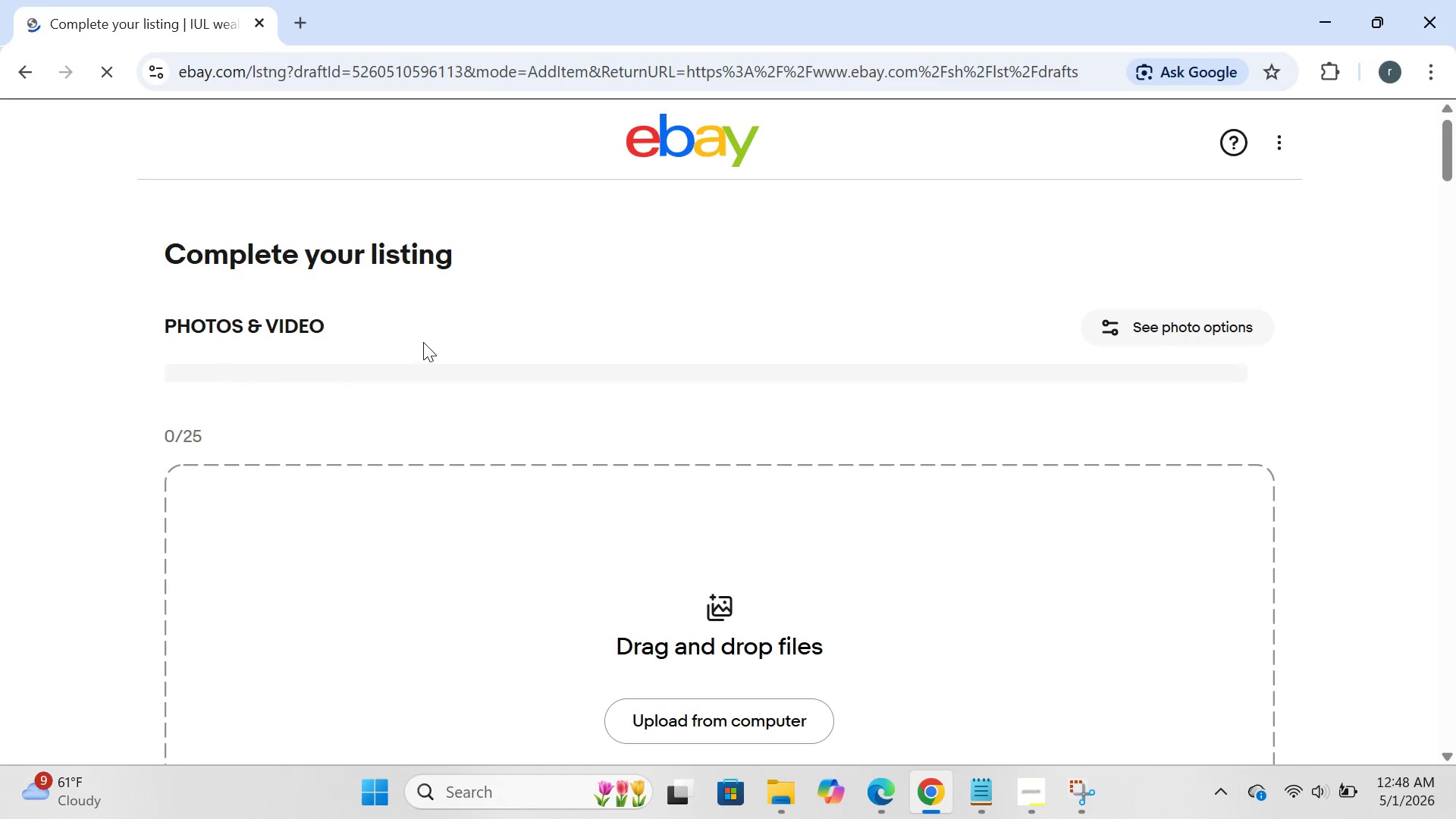 
wait(8.81)
 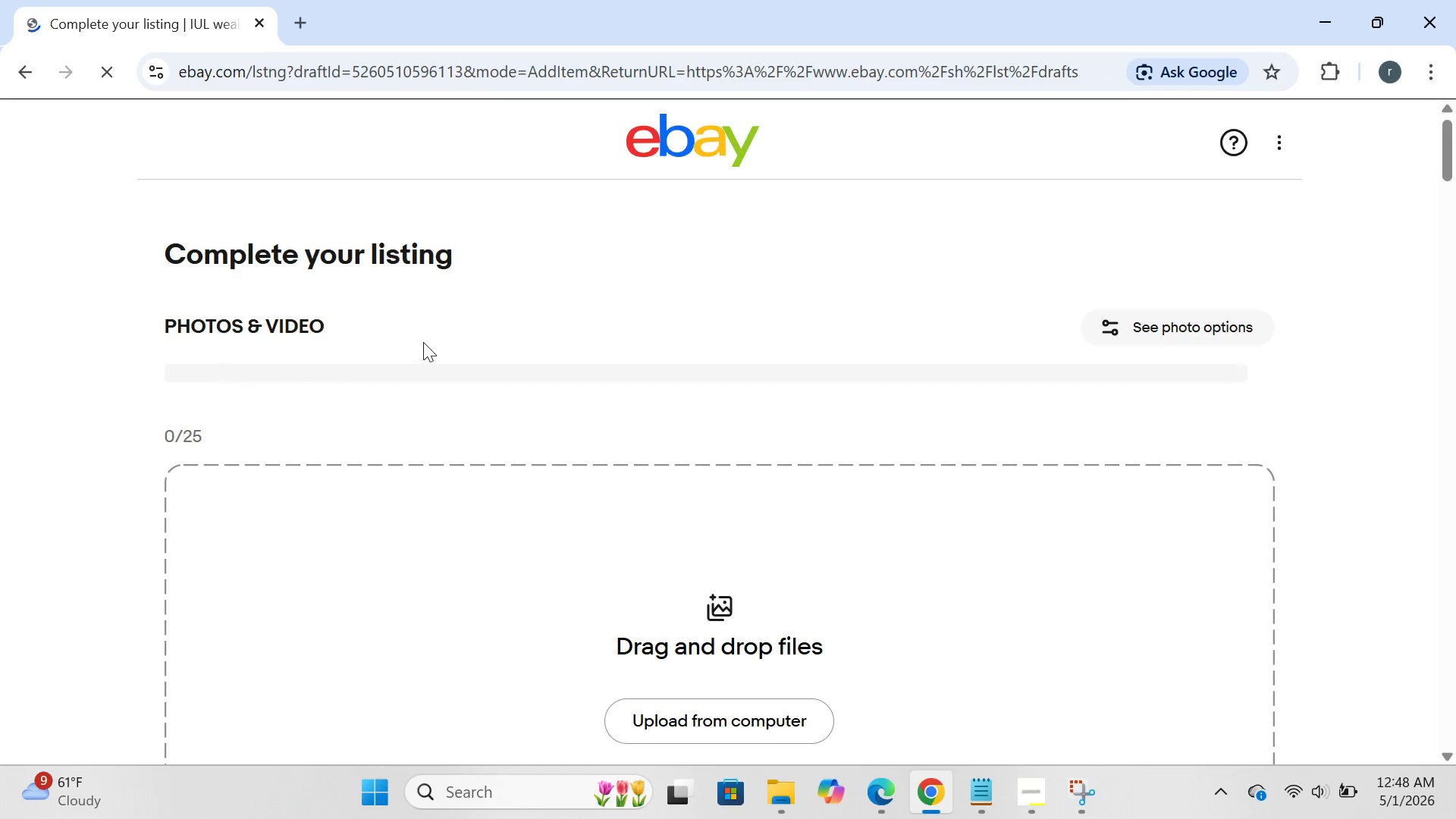 
left_click([842, 368])
 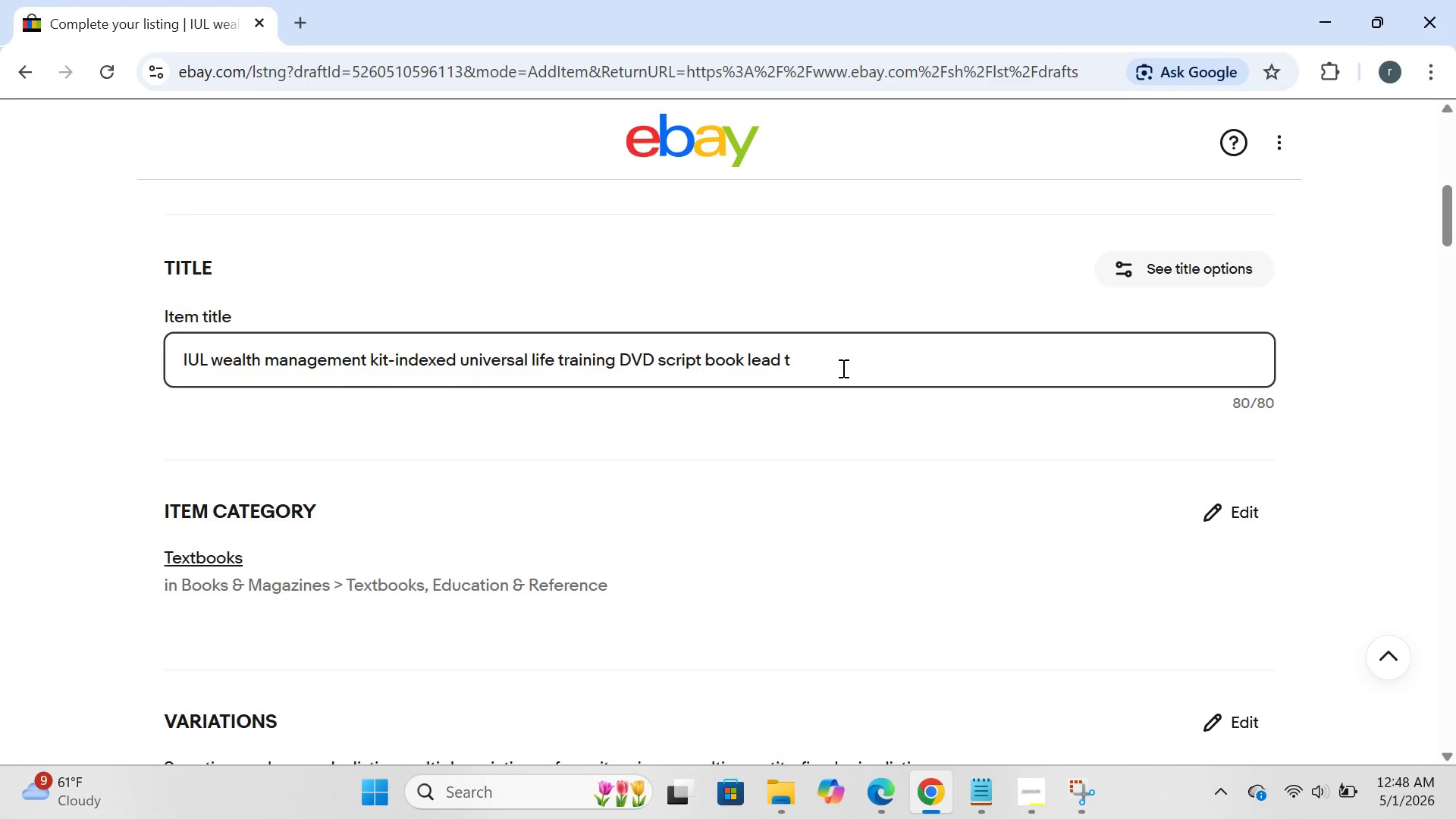 
key(Control+ControlLeft)
 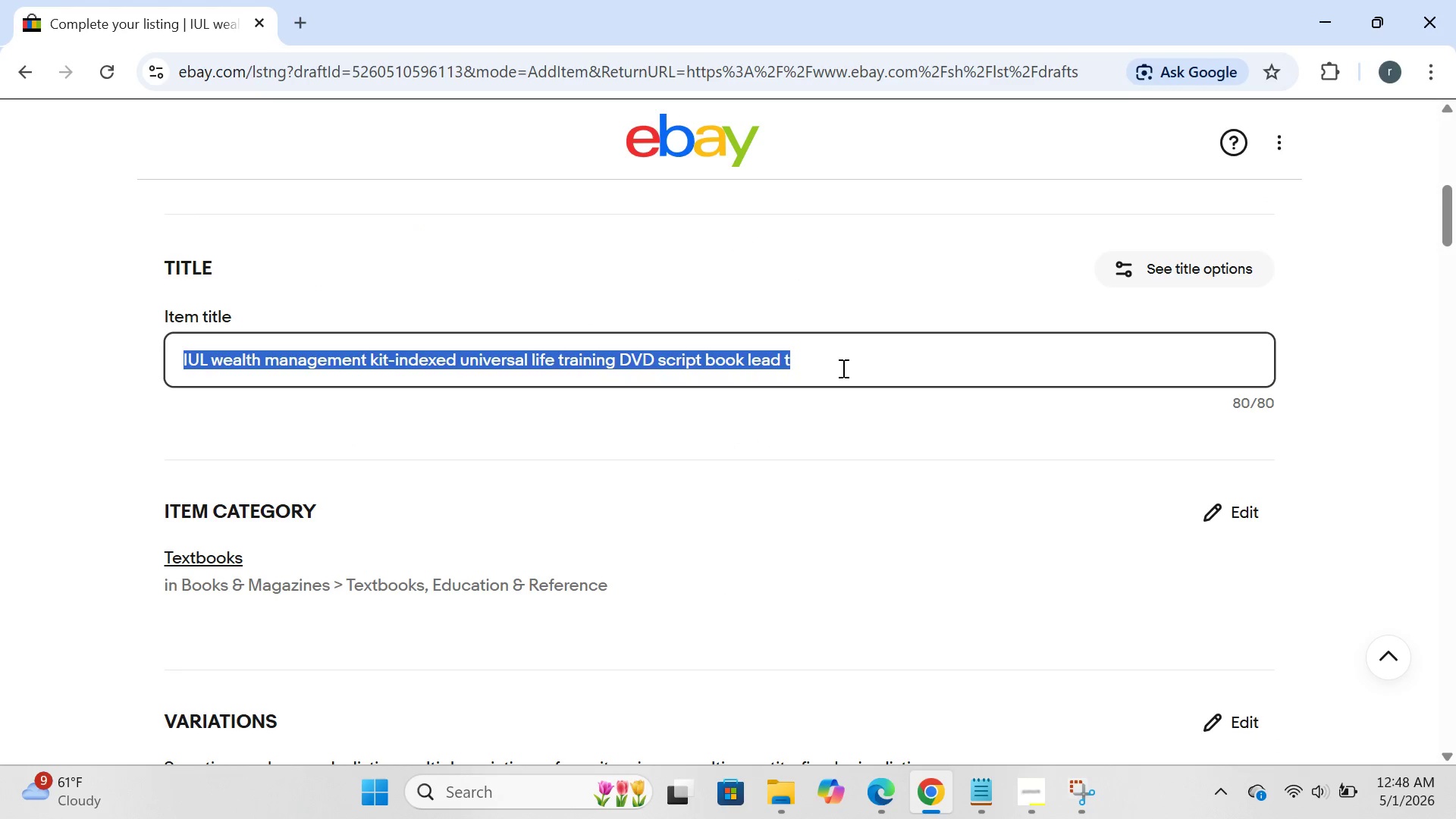 
key(Control+A)
 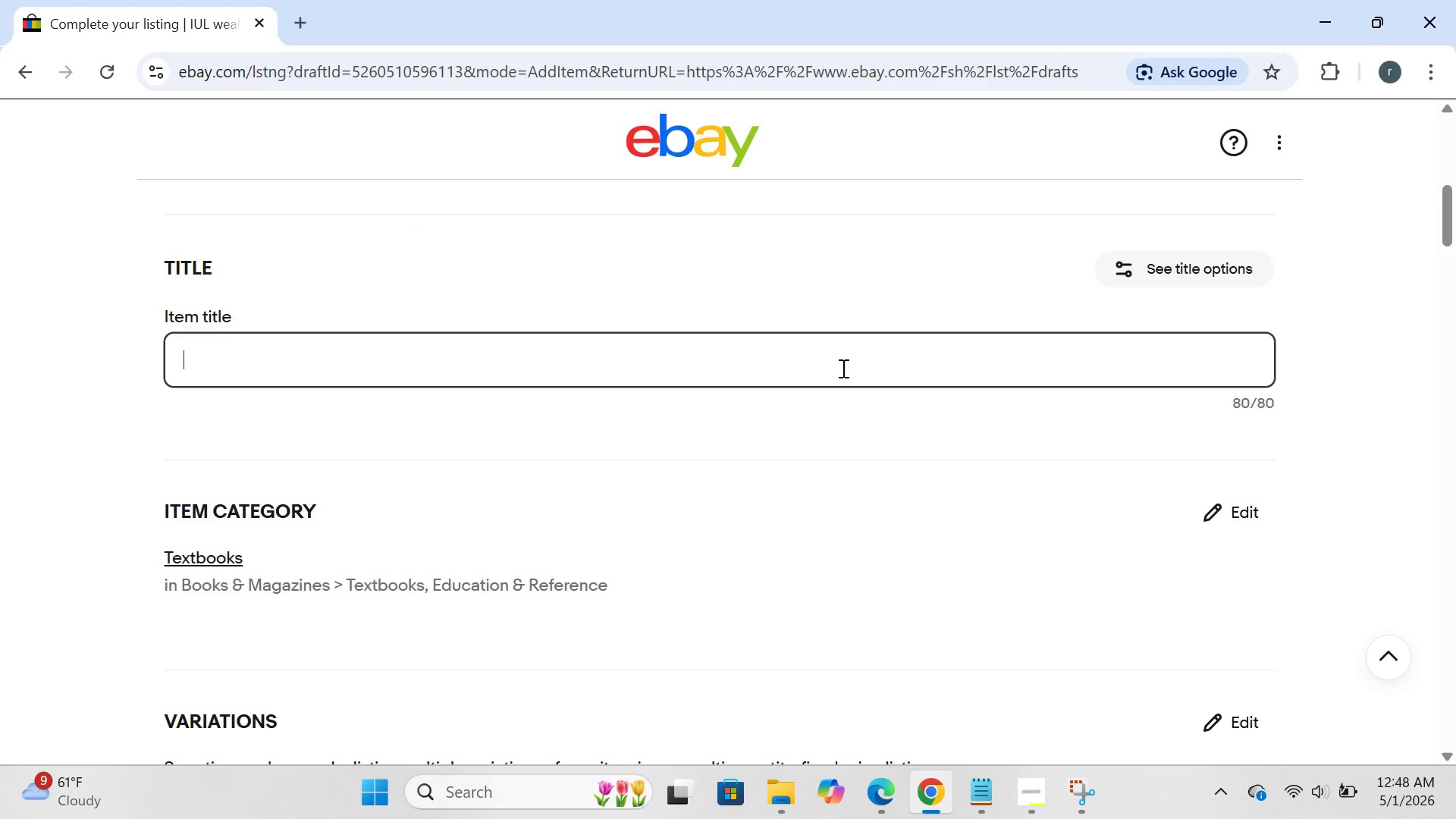 
key(Backspace)
 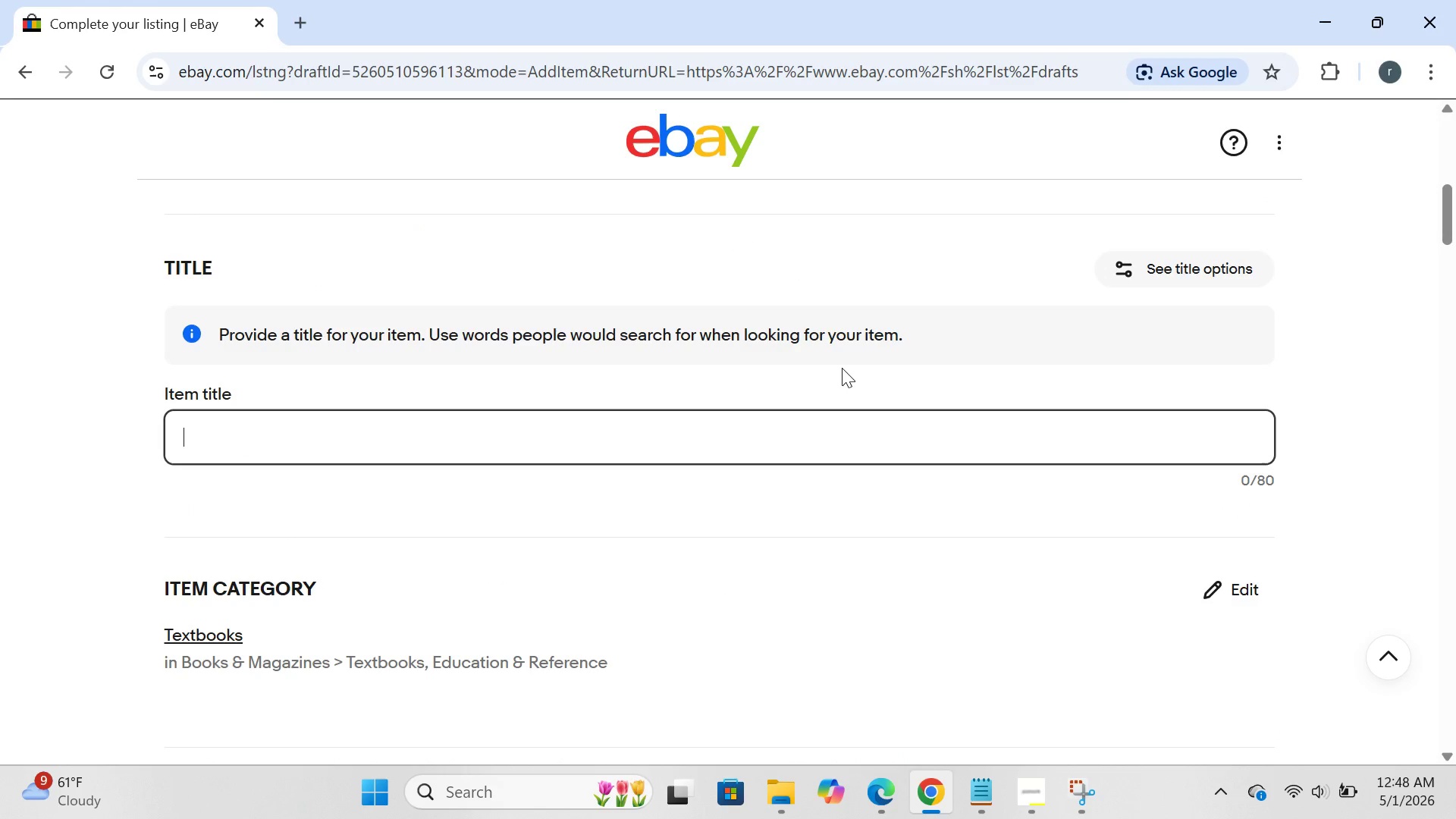 
wait(5.86)
 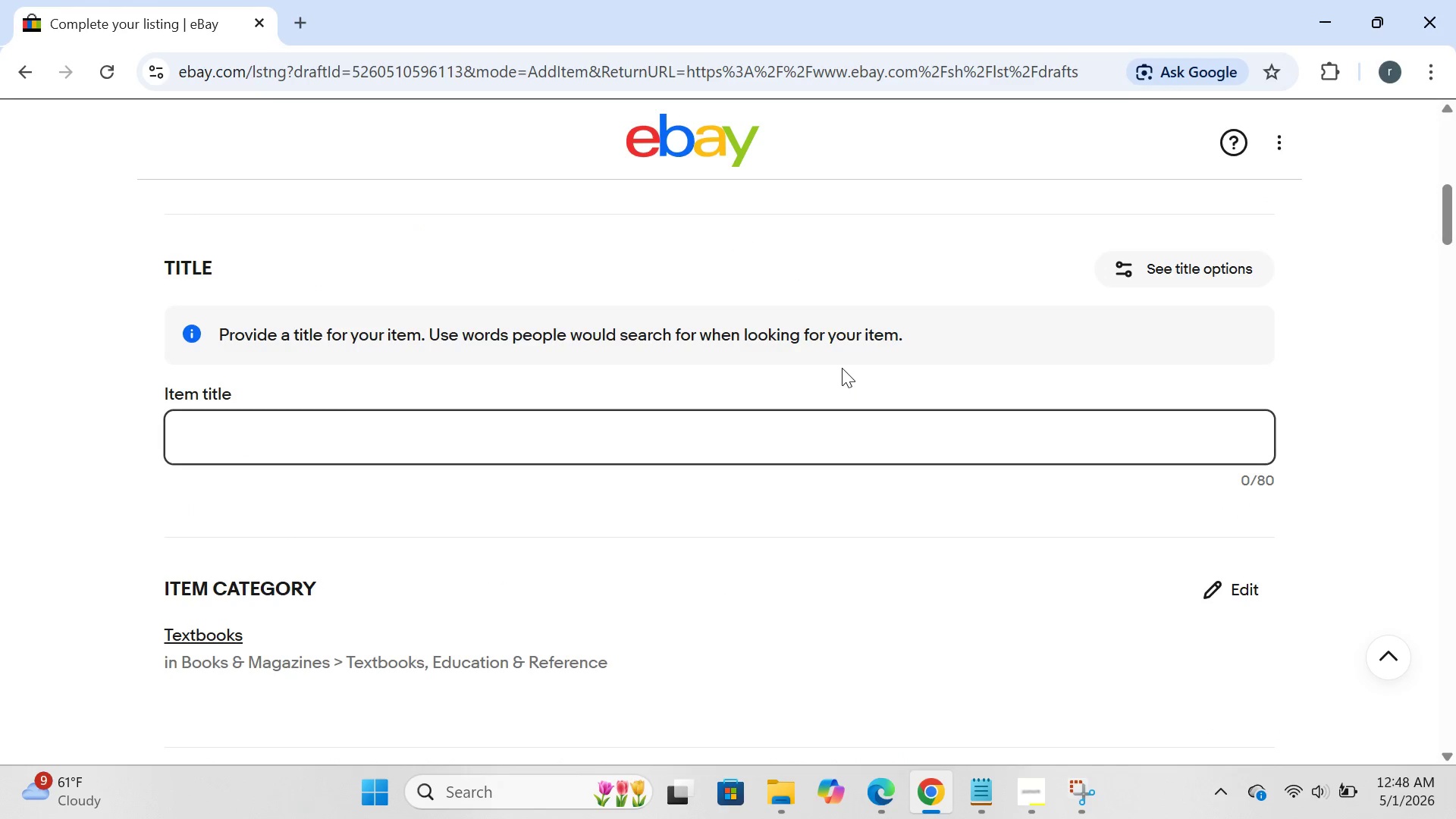 
type(term life leda genreration bunde)
key(Backspace)
type(le)
 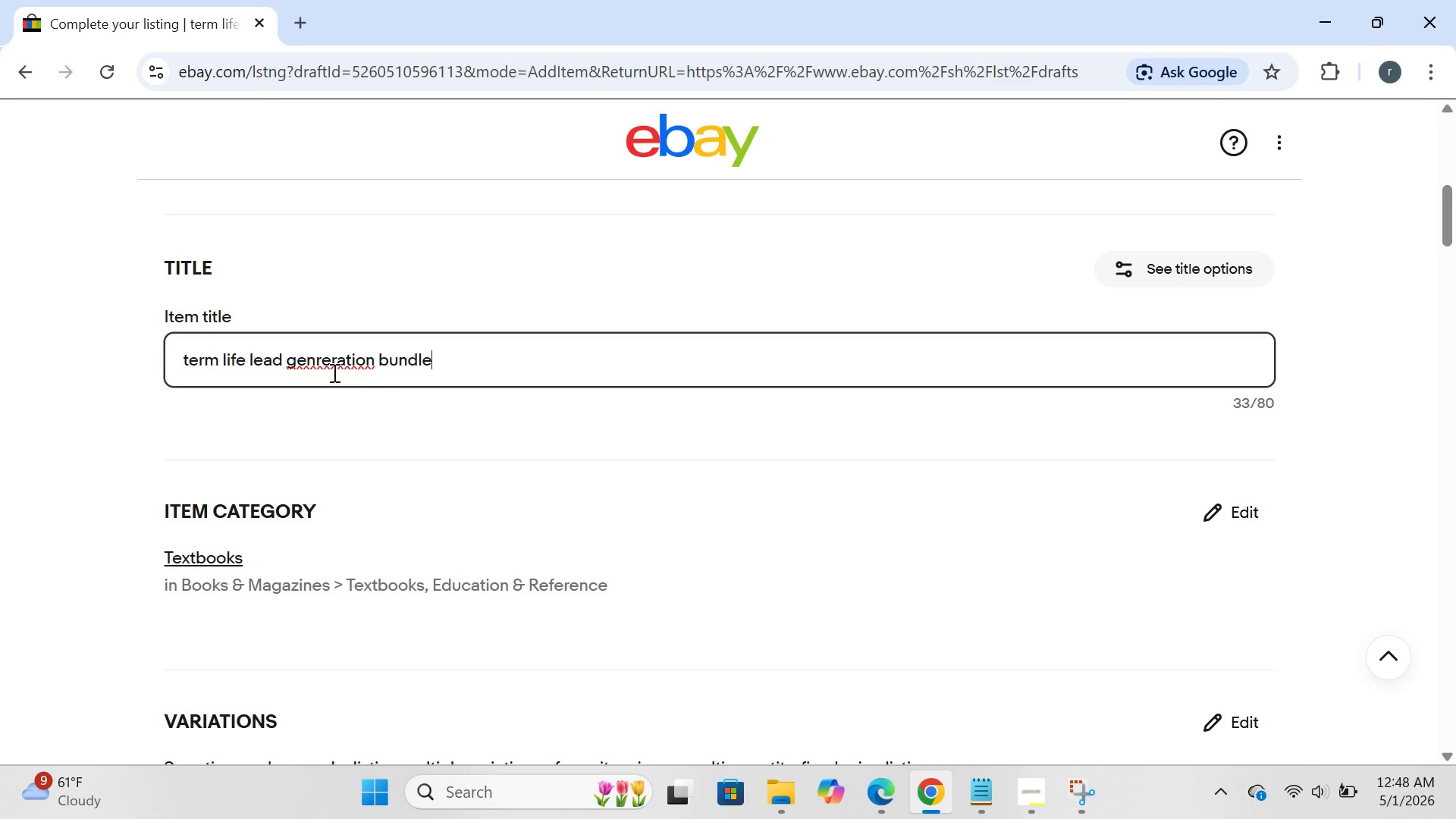 
left_click([322, 354])
 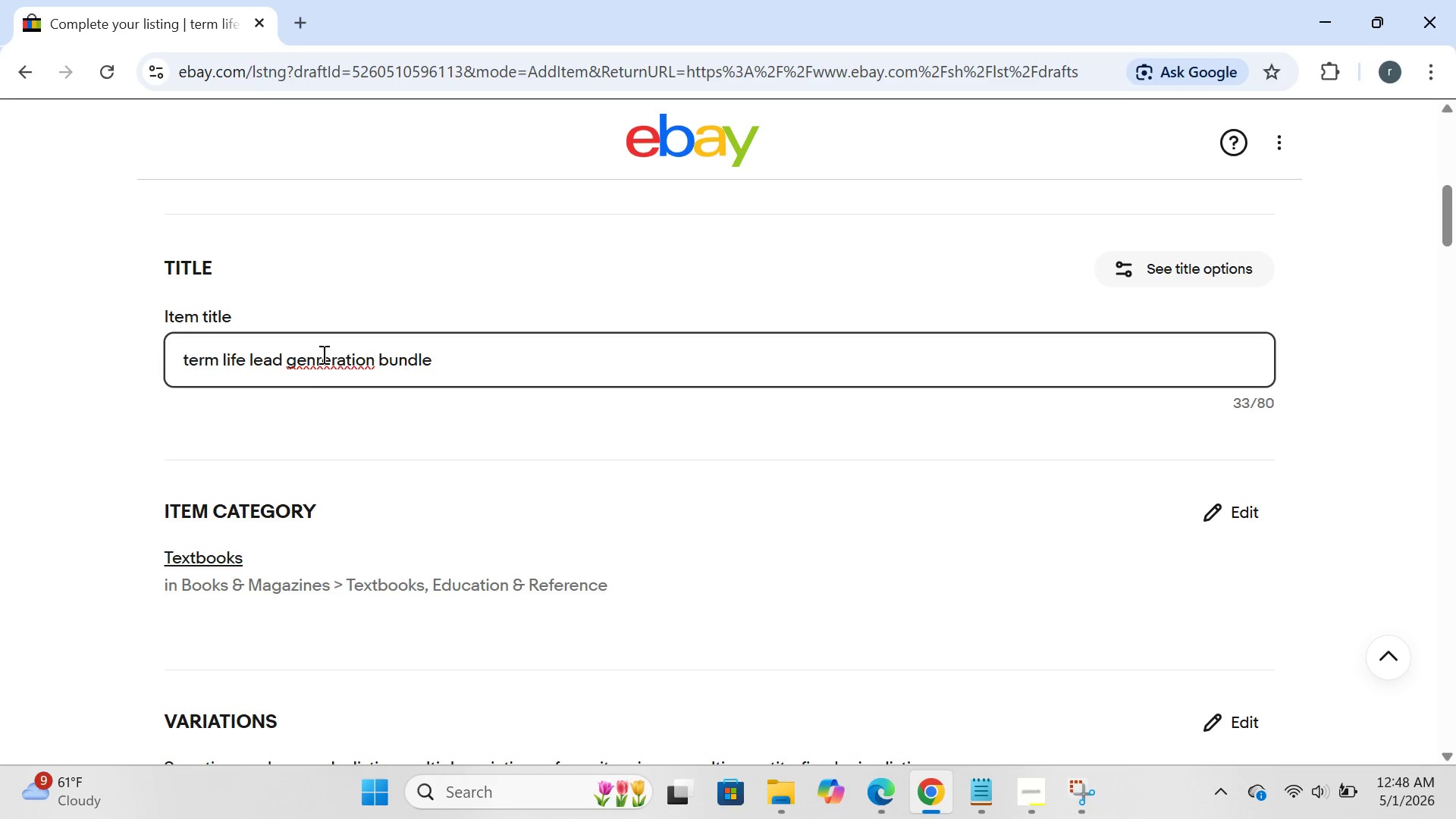 
key(Backspace)
 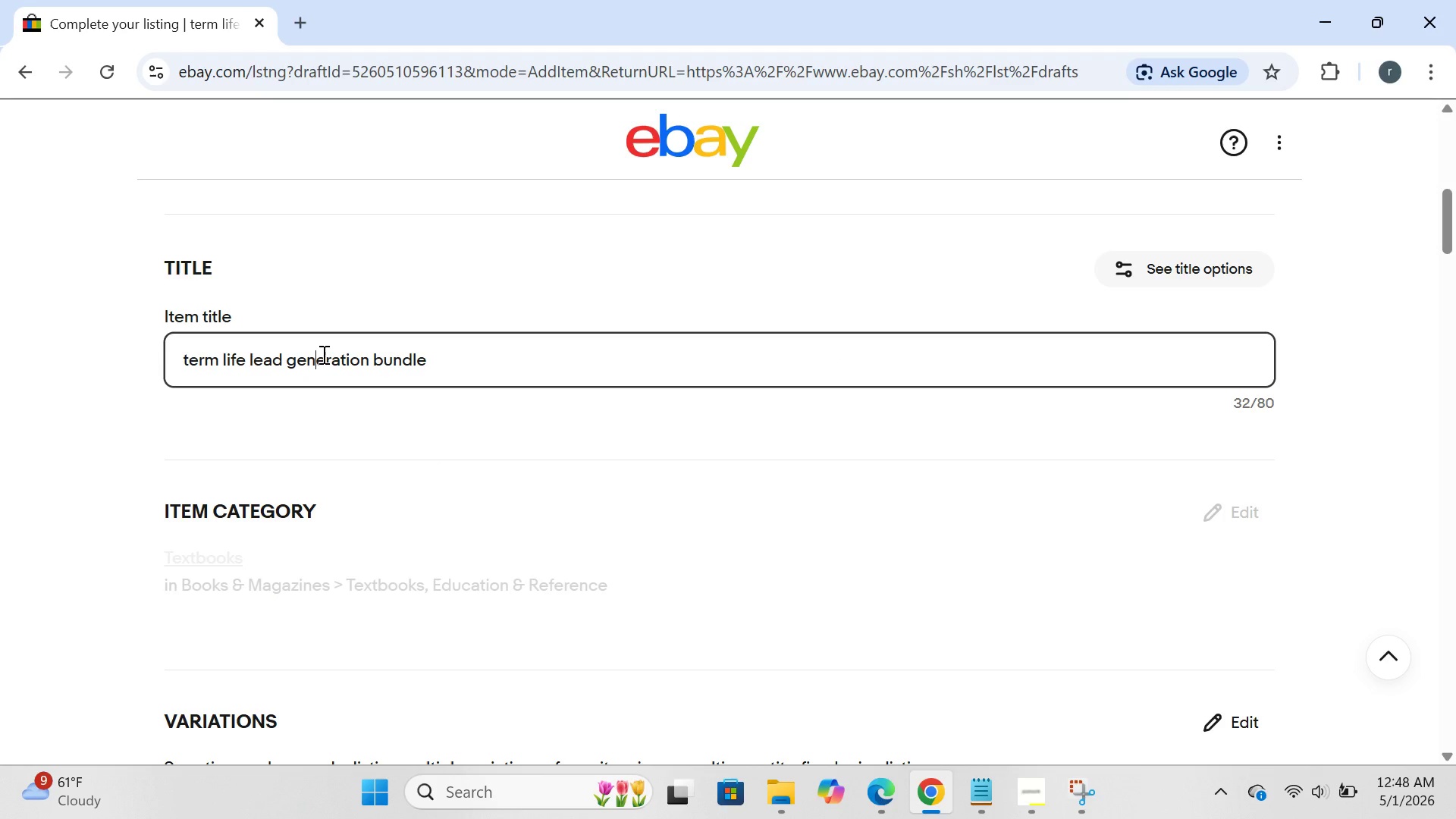 
key(ArrowRight)
 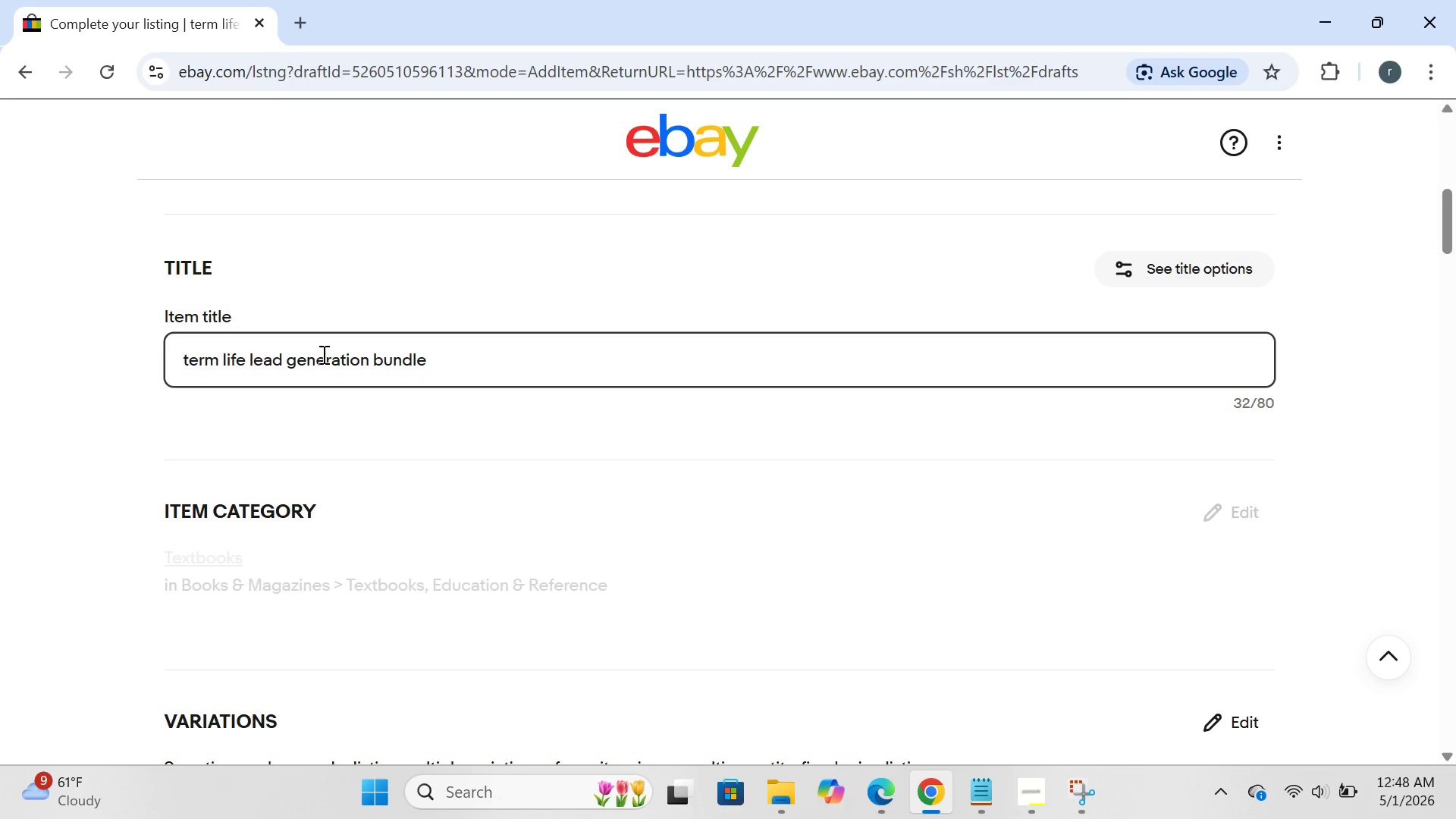 
key(R)
 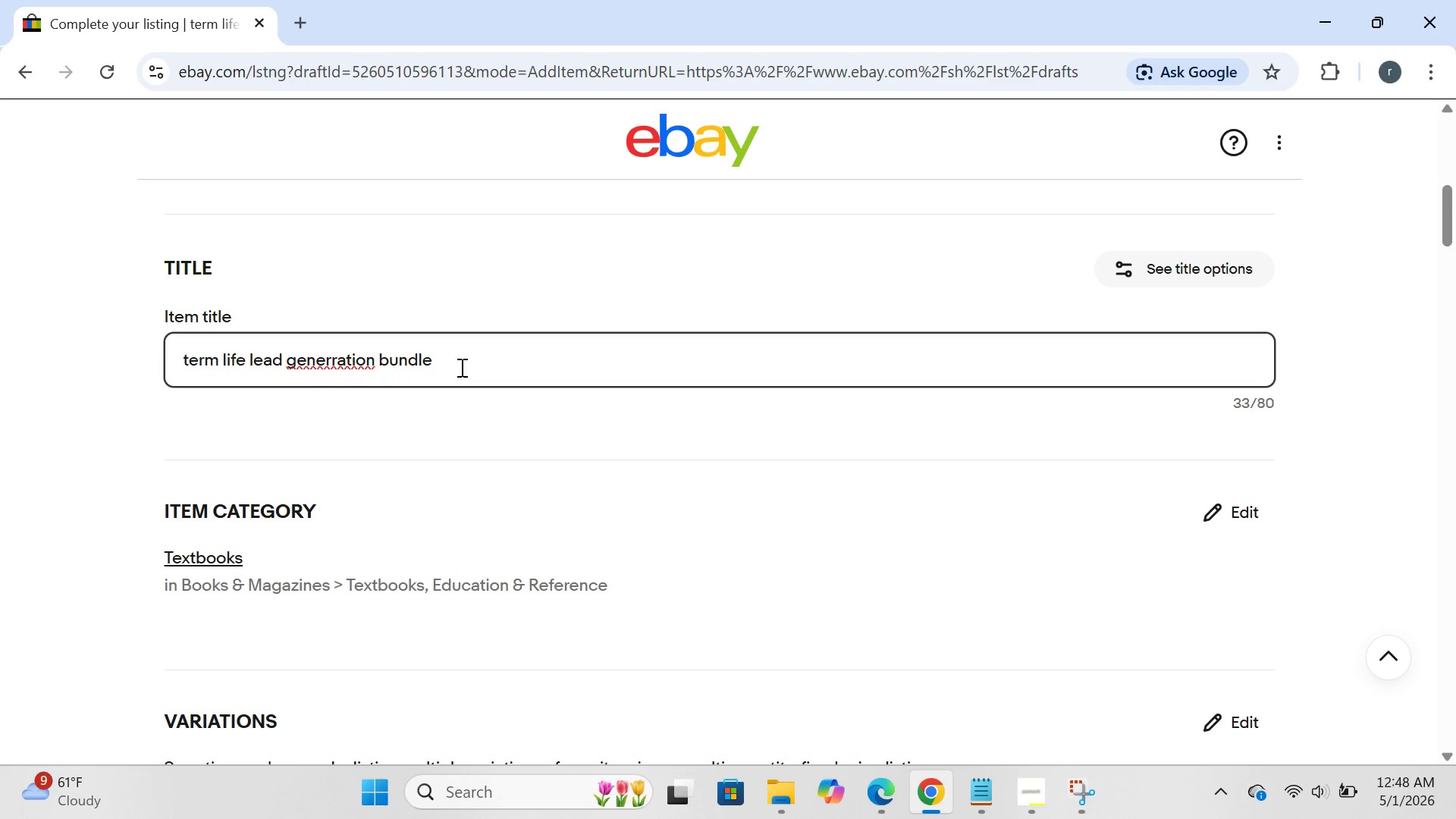 
key(A)
 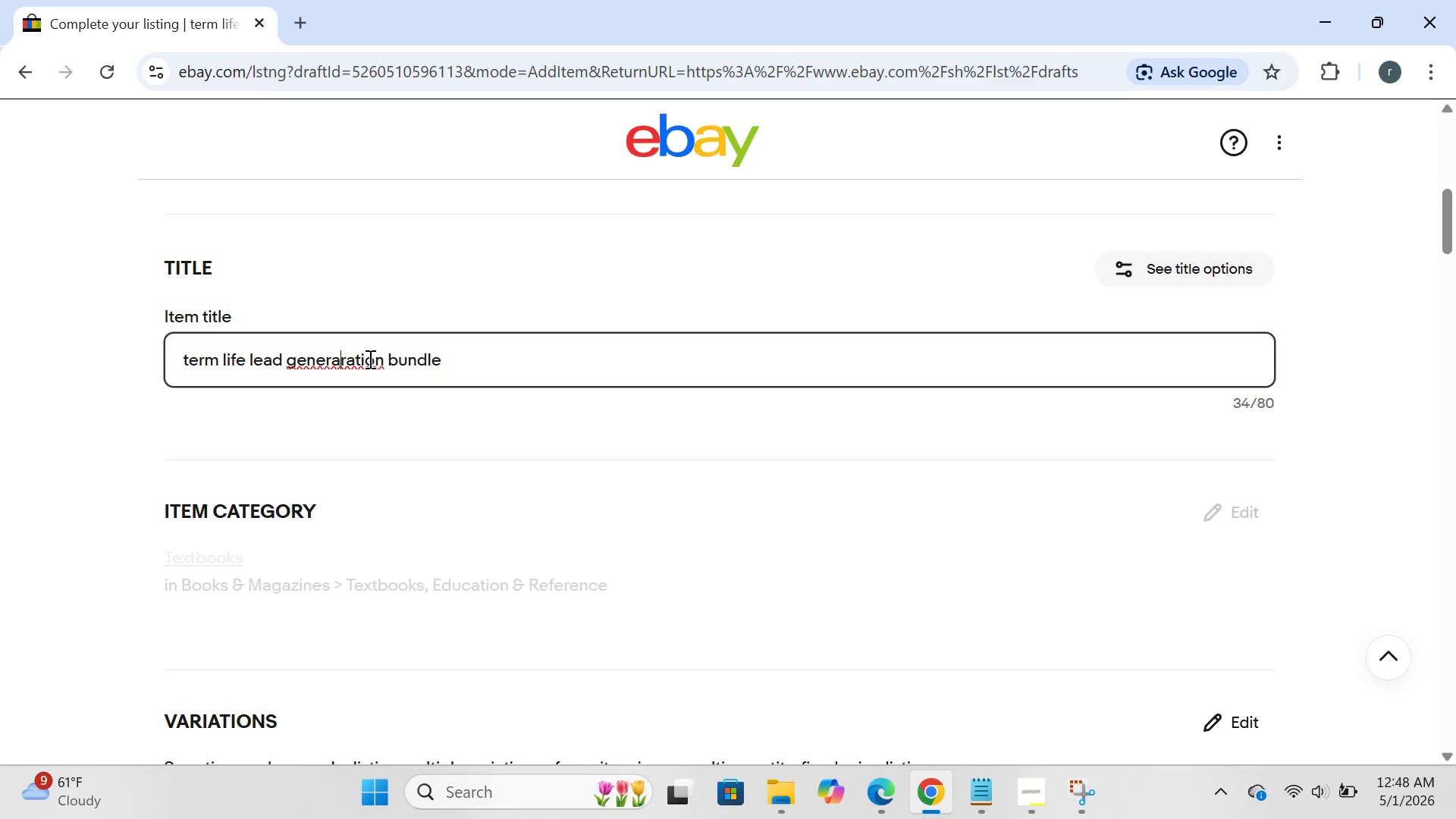 
left_click([378, 362])
 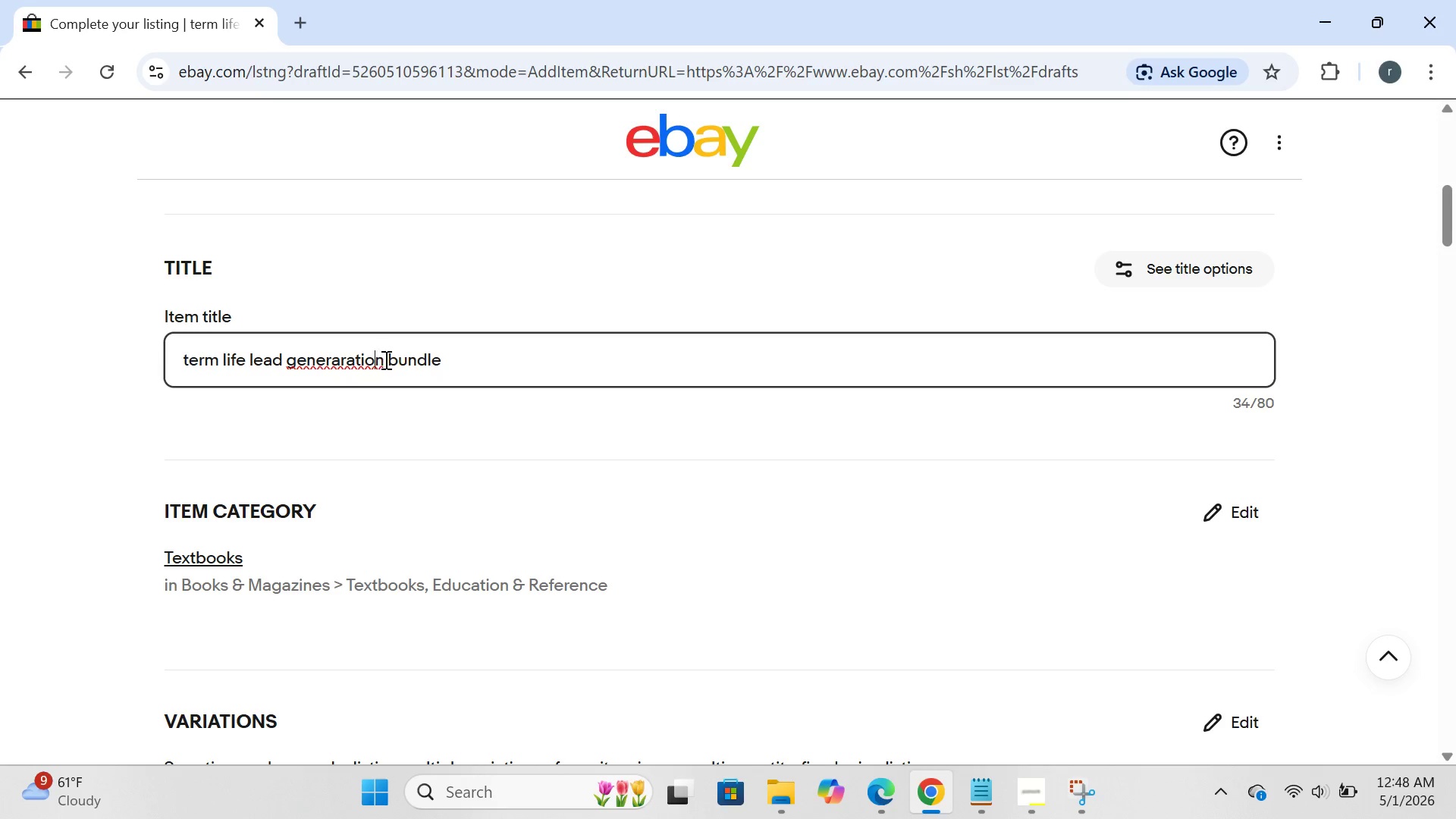 
left_click([384, 359])
 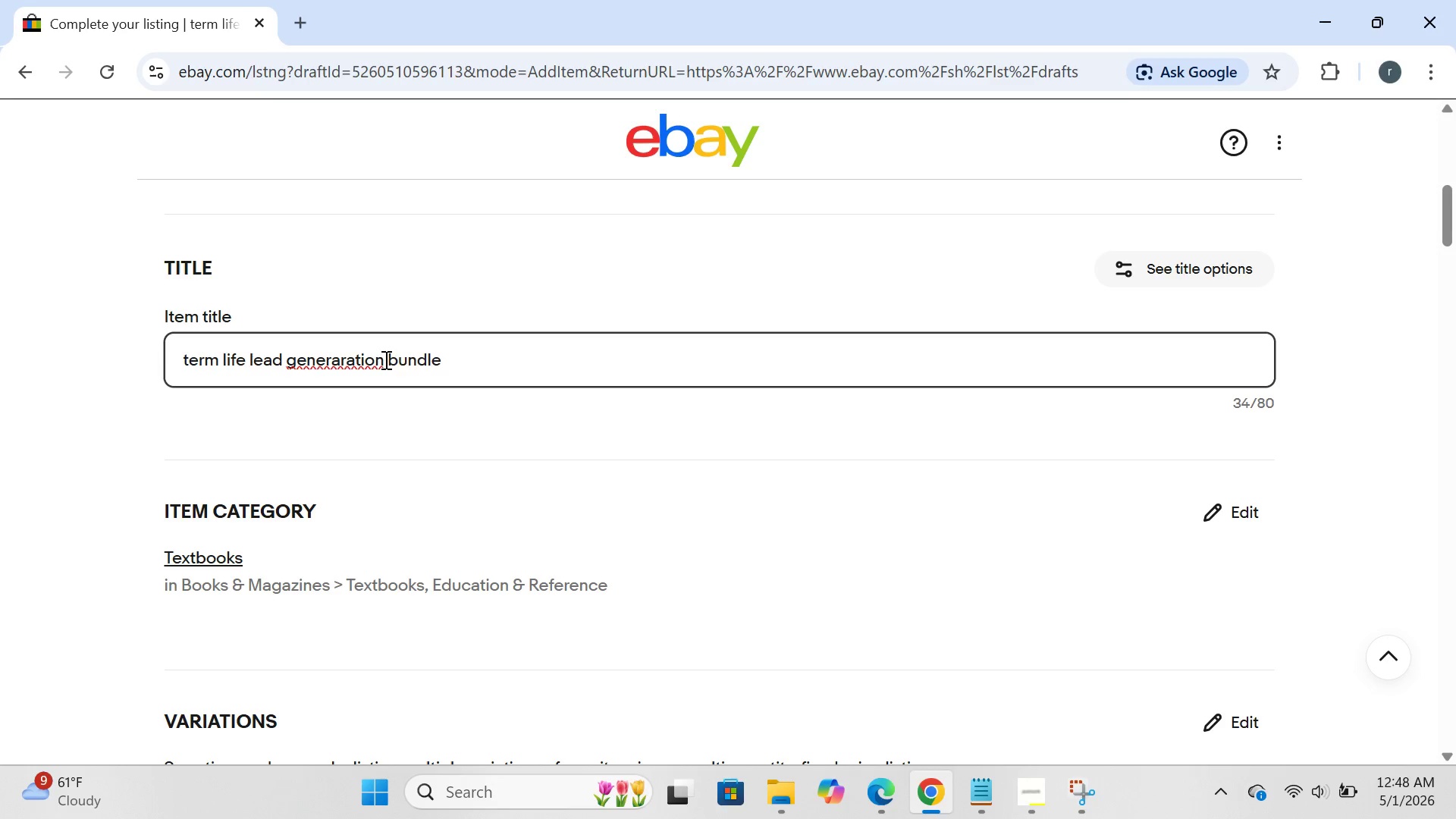 
key(Backspace)
 